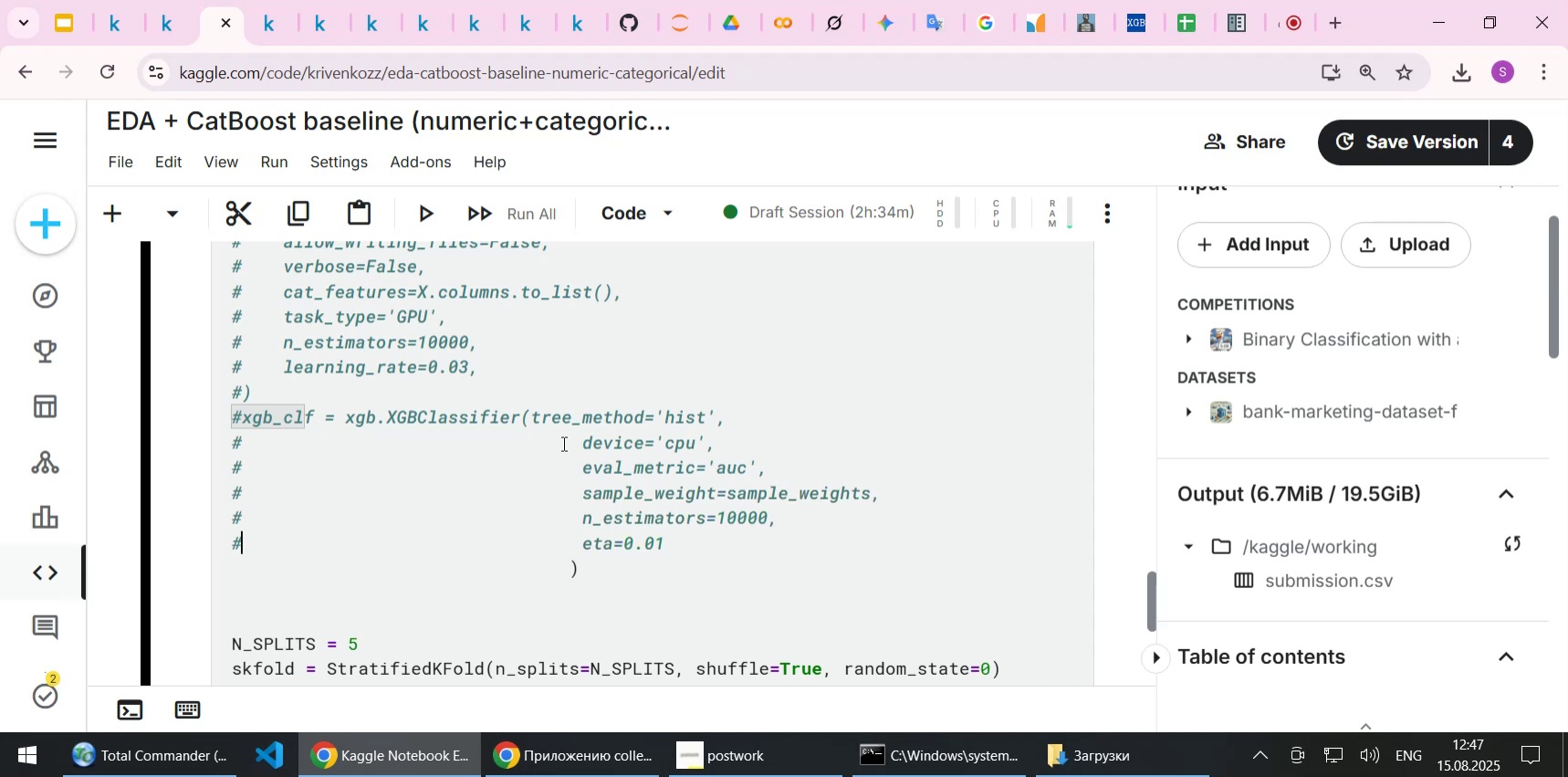 
key(ArrowLeft)
 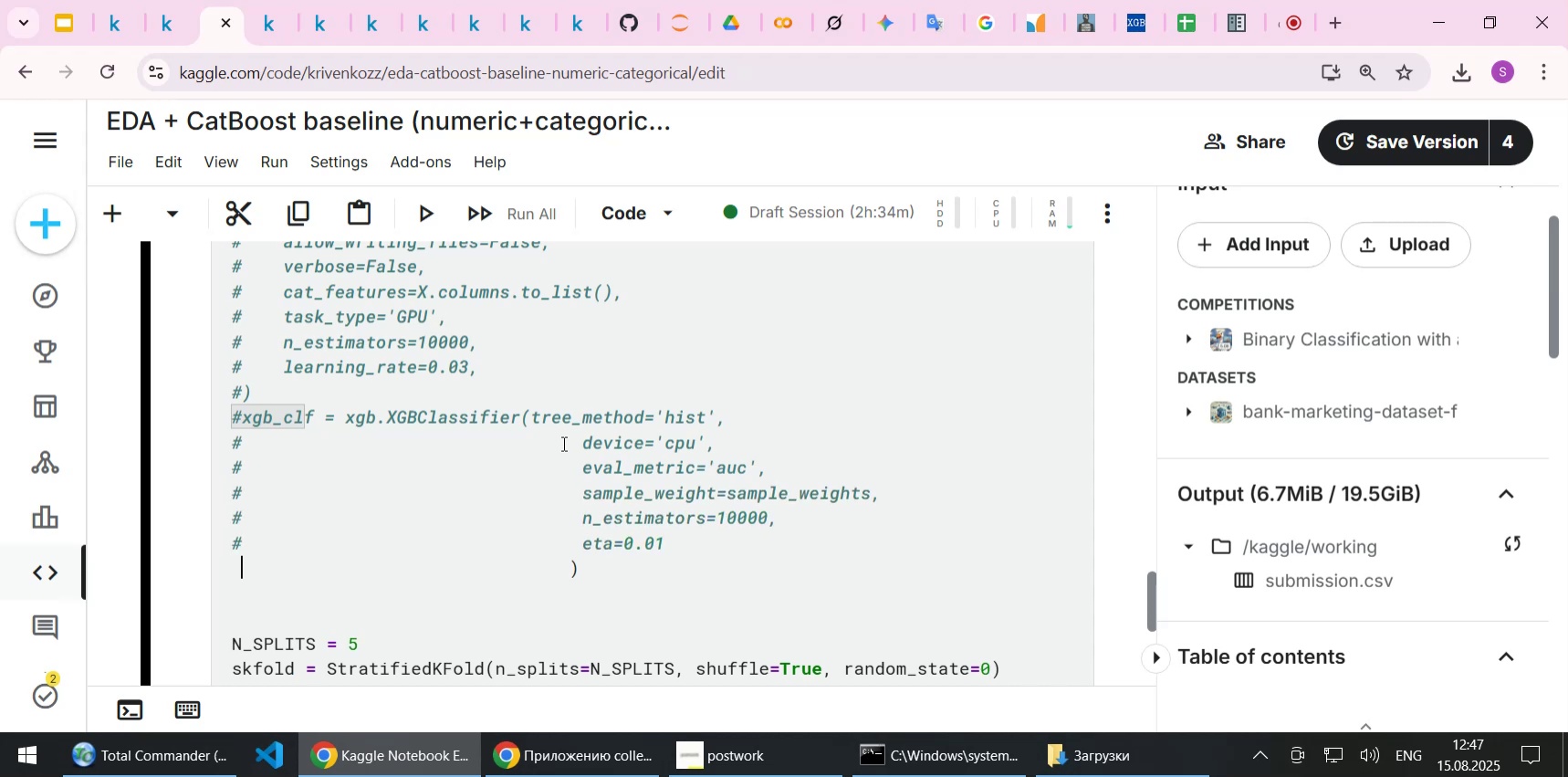 
key(Control+ControlLeft)
 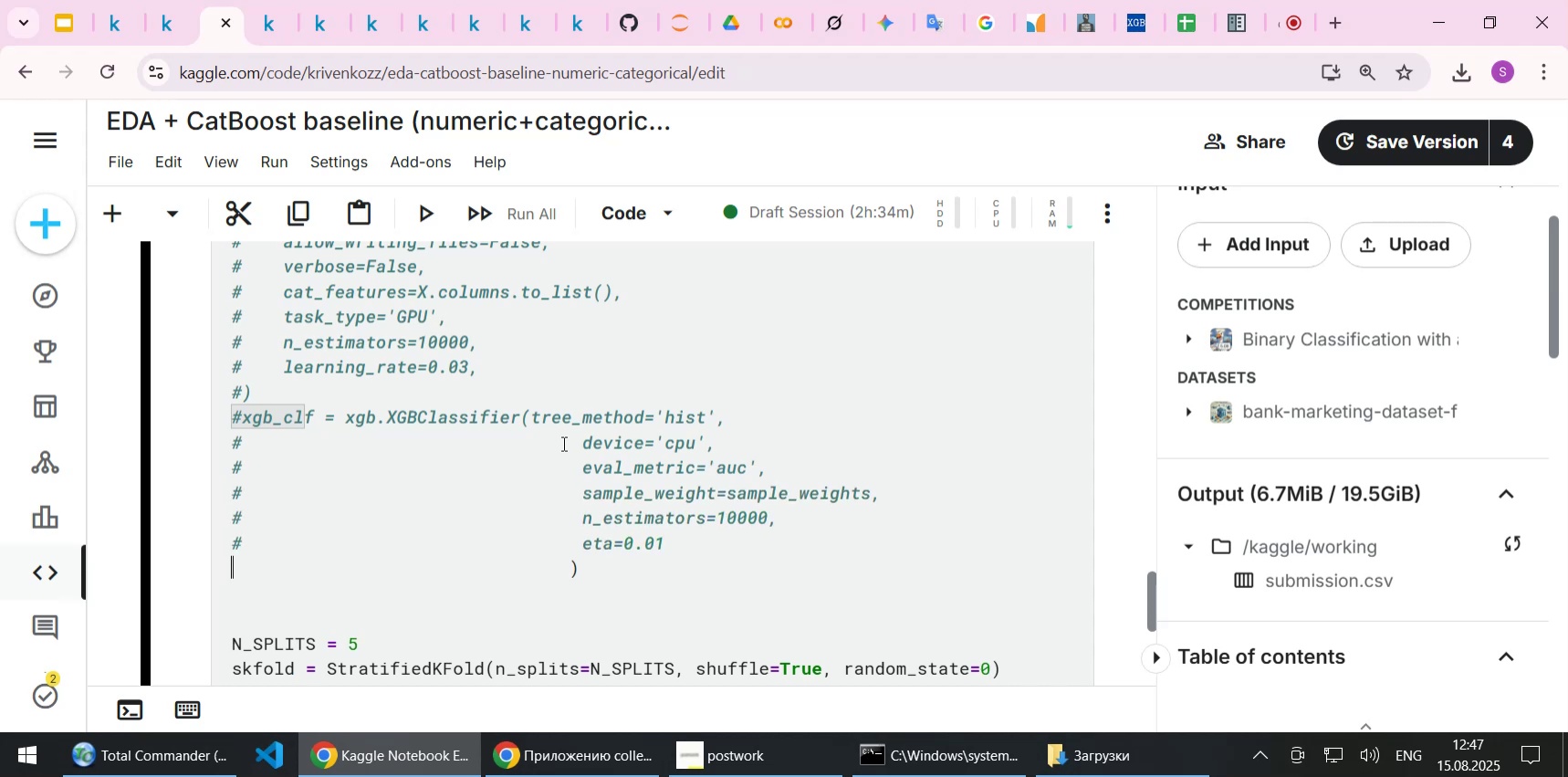 
key(Control+V)
 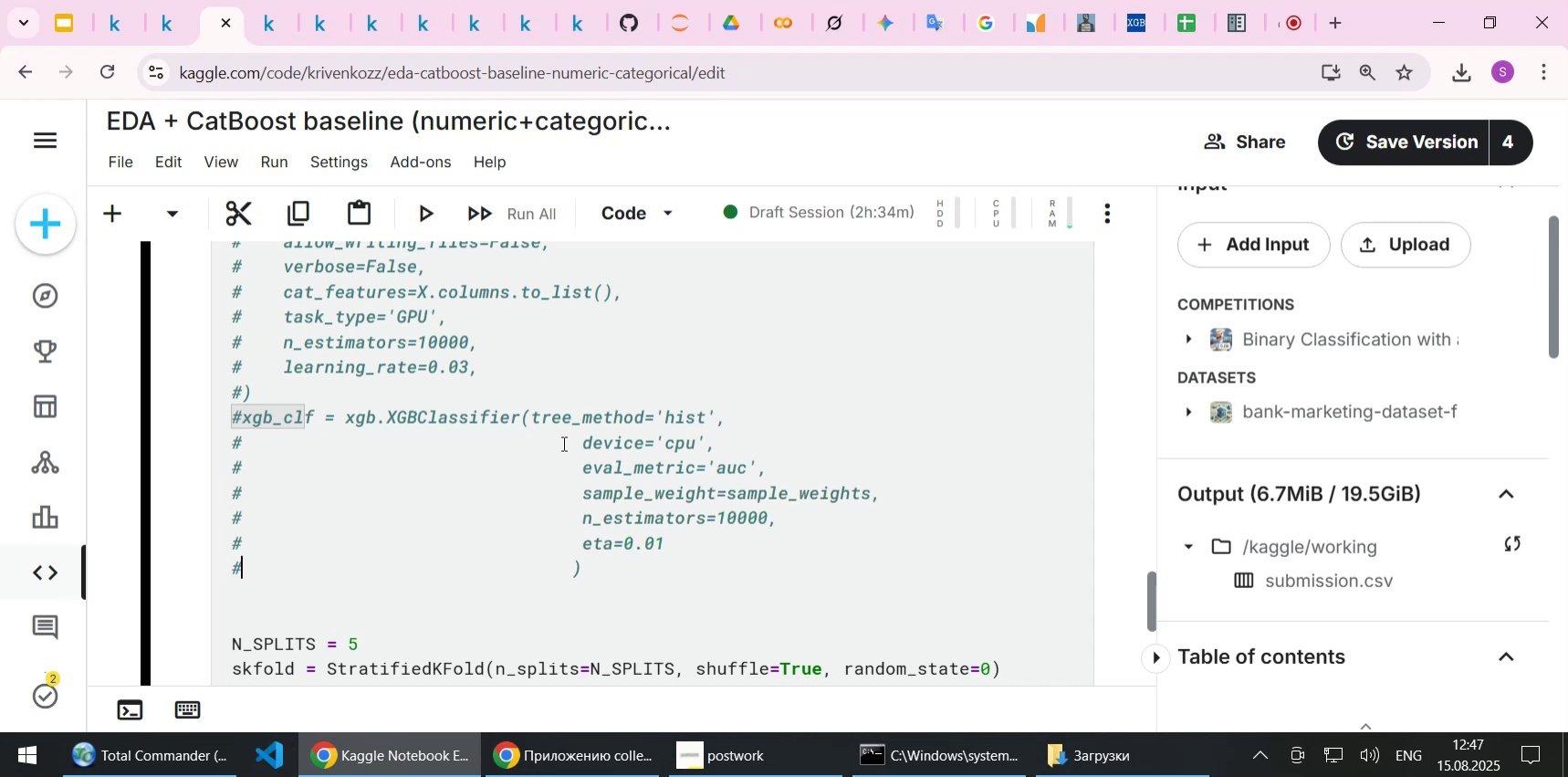 
key(ArrowUp)
 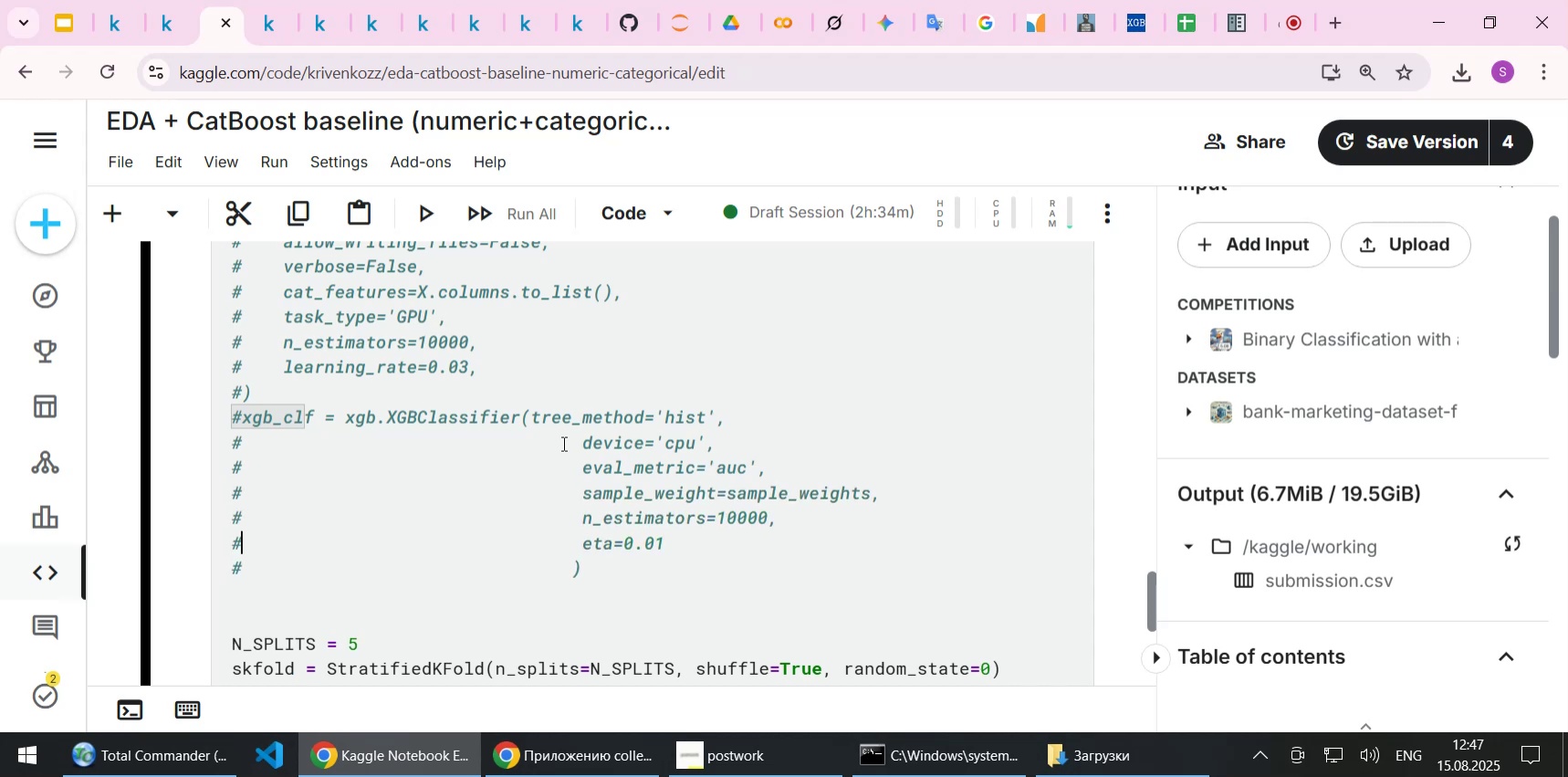 
key(ArrowUp)
 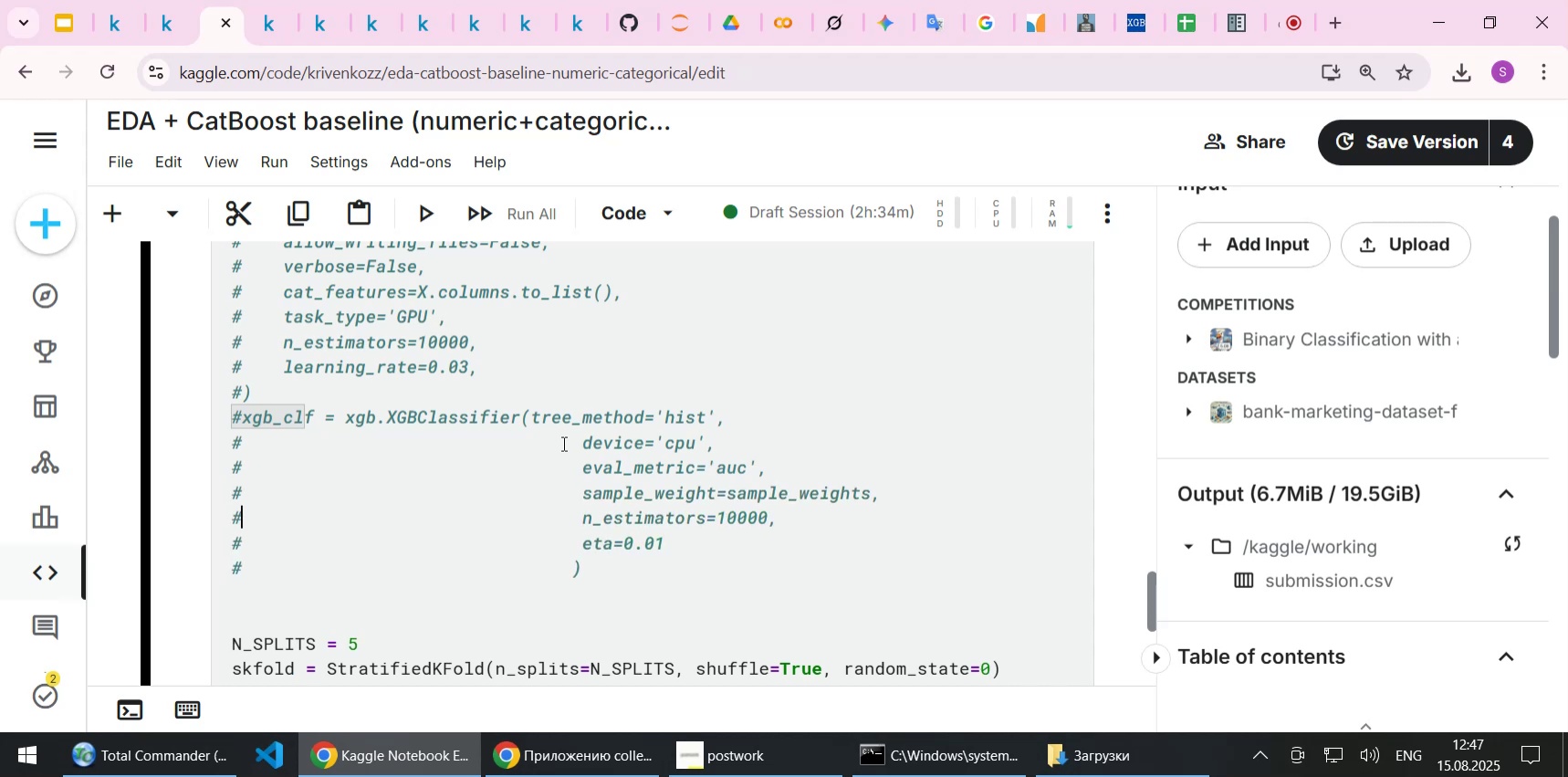 
key(ArrowUp)
 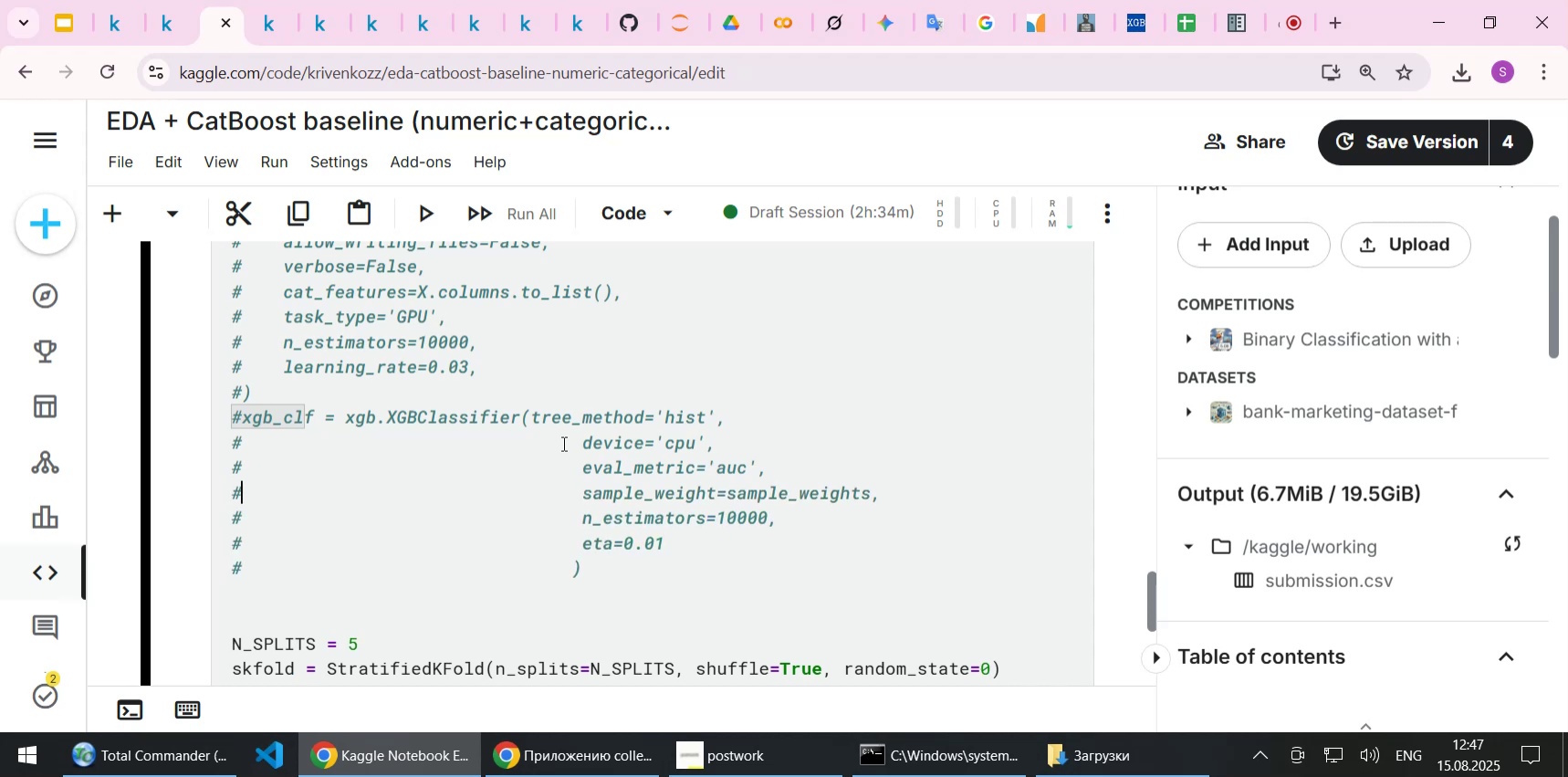 
key(ArrowUp)
 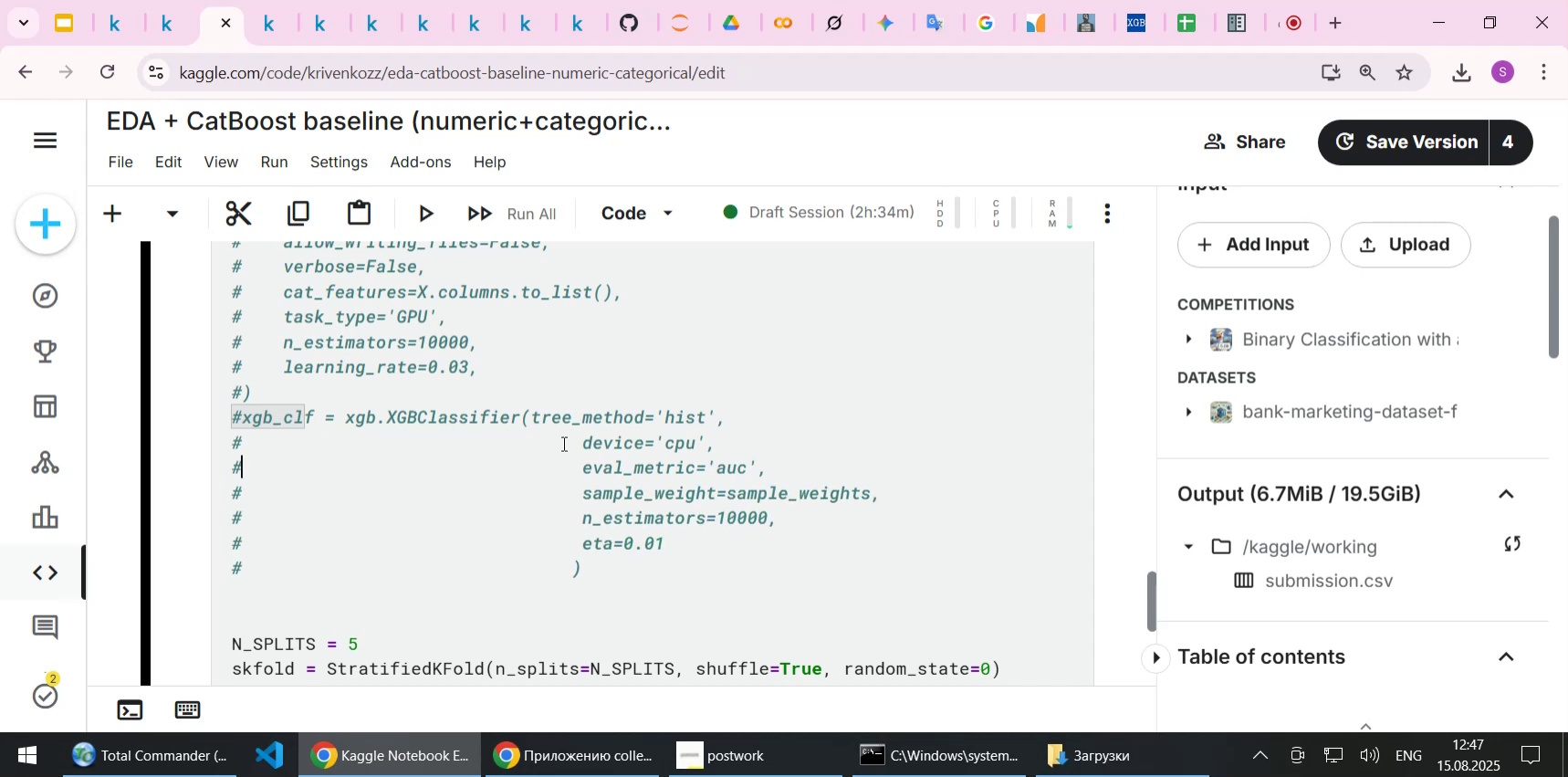 
hold_key(key=ArrowUp, duration=0.77)
 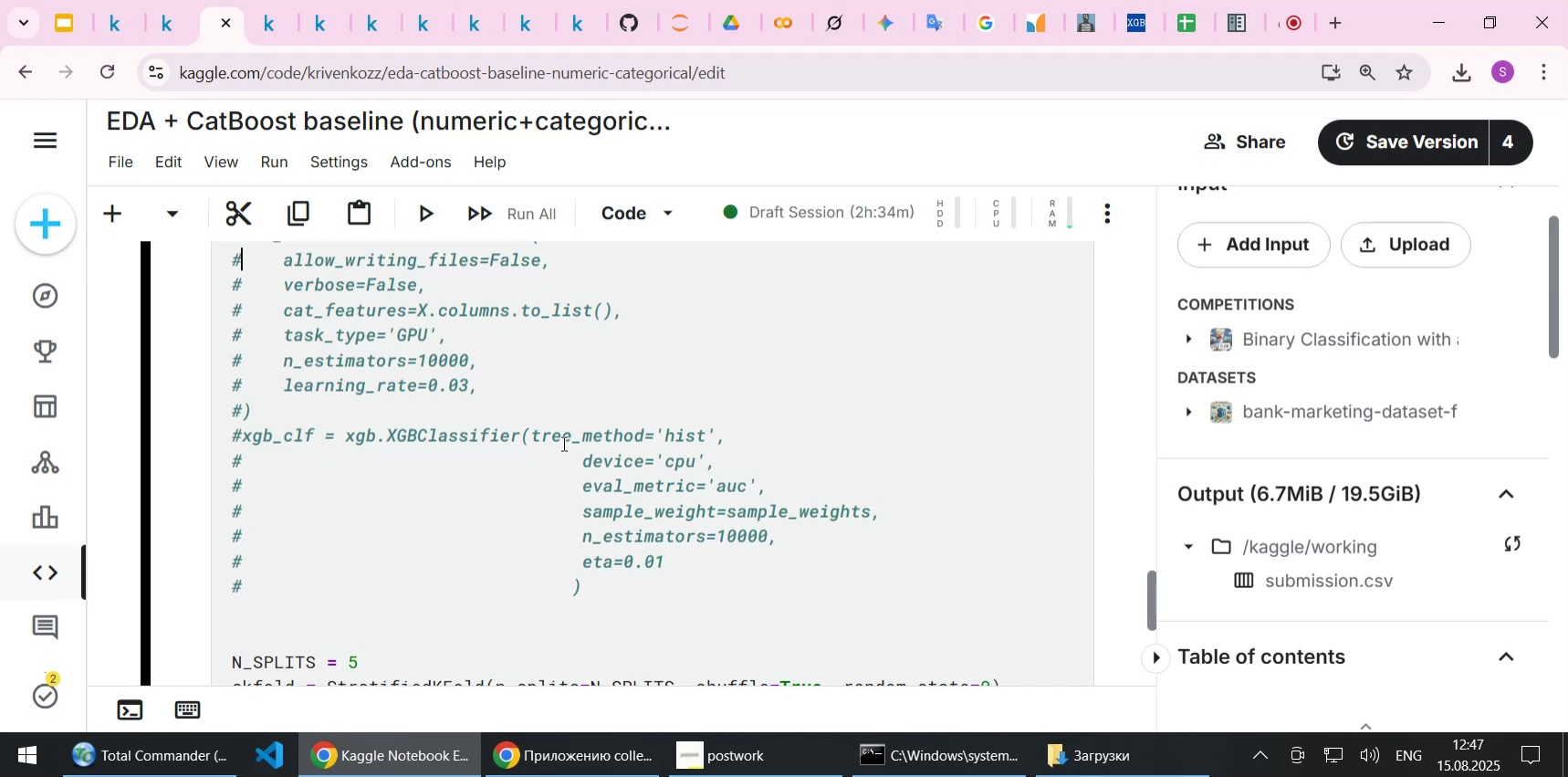 
key(ArrowUp)
 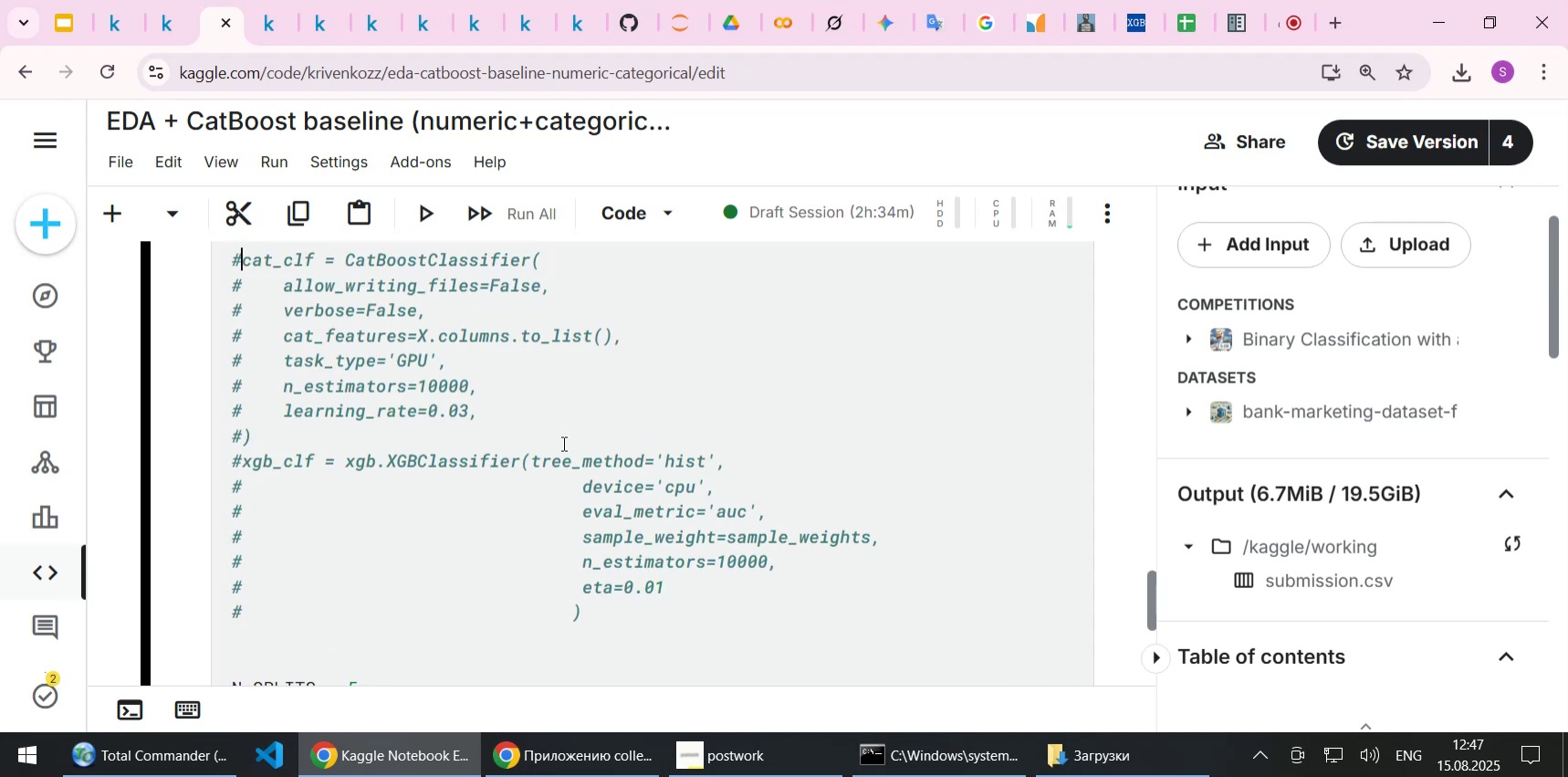 
key(ArrowUp)
 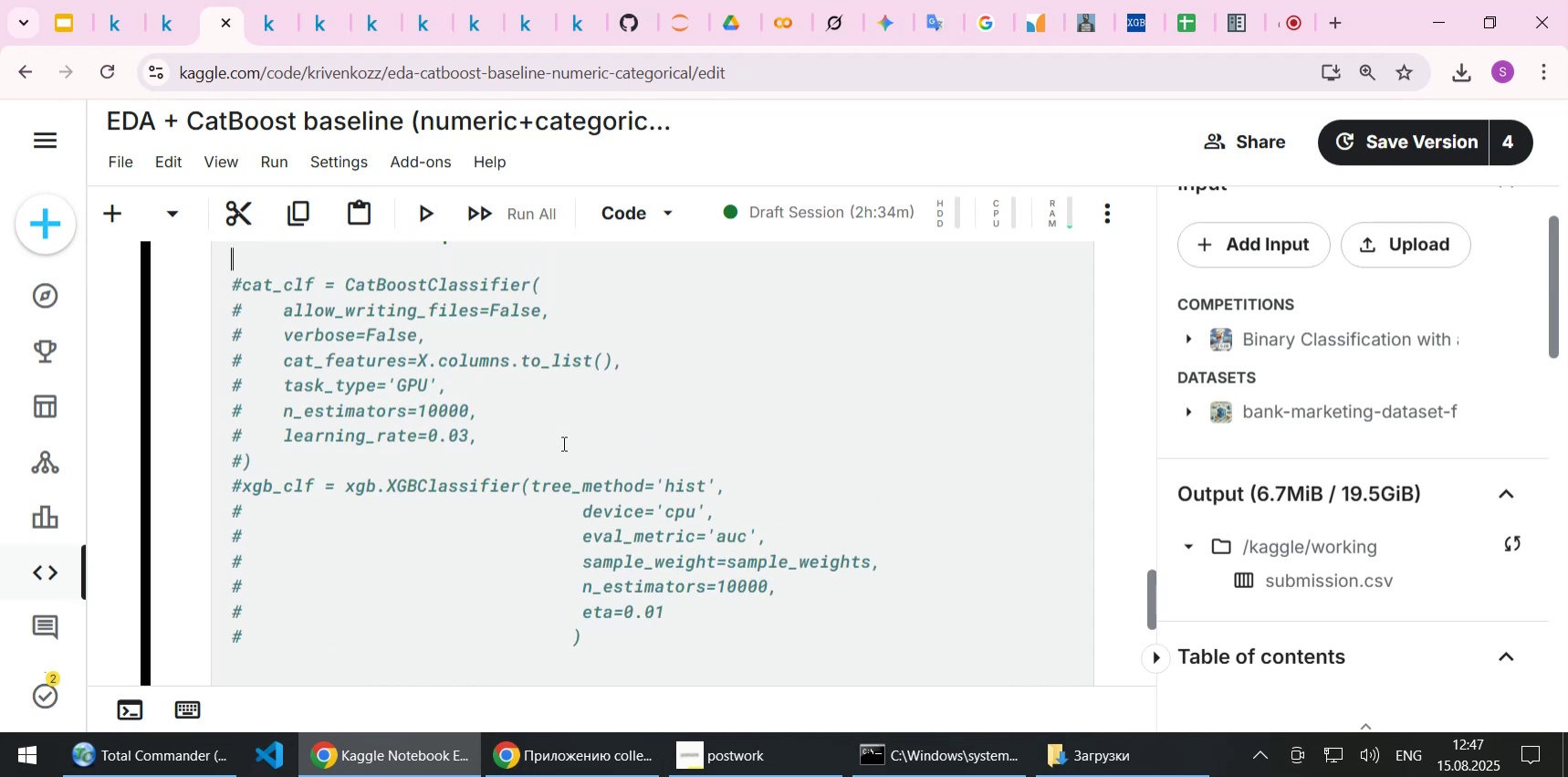 
key(ArrowDown)
 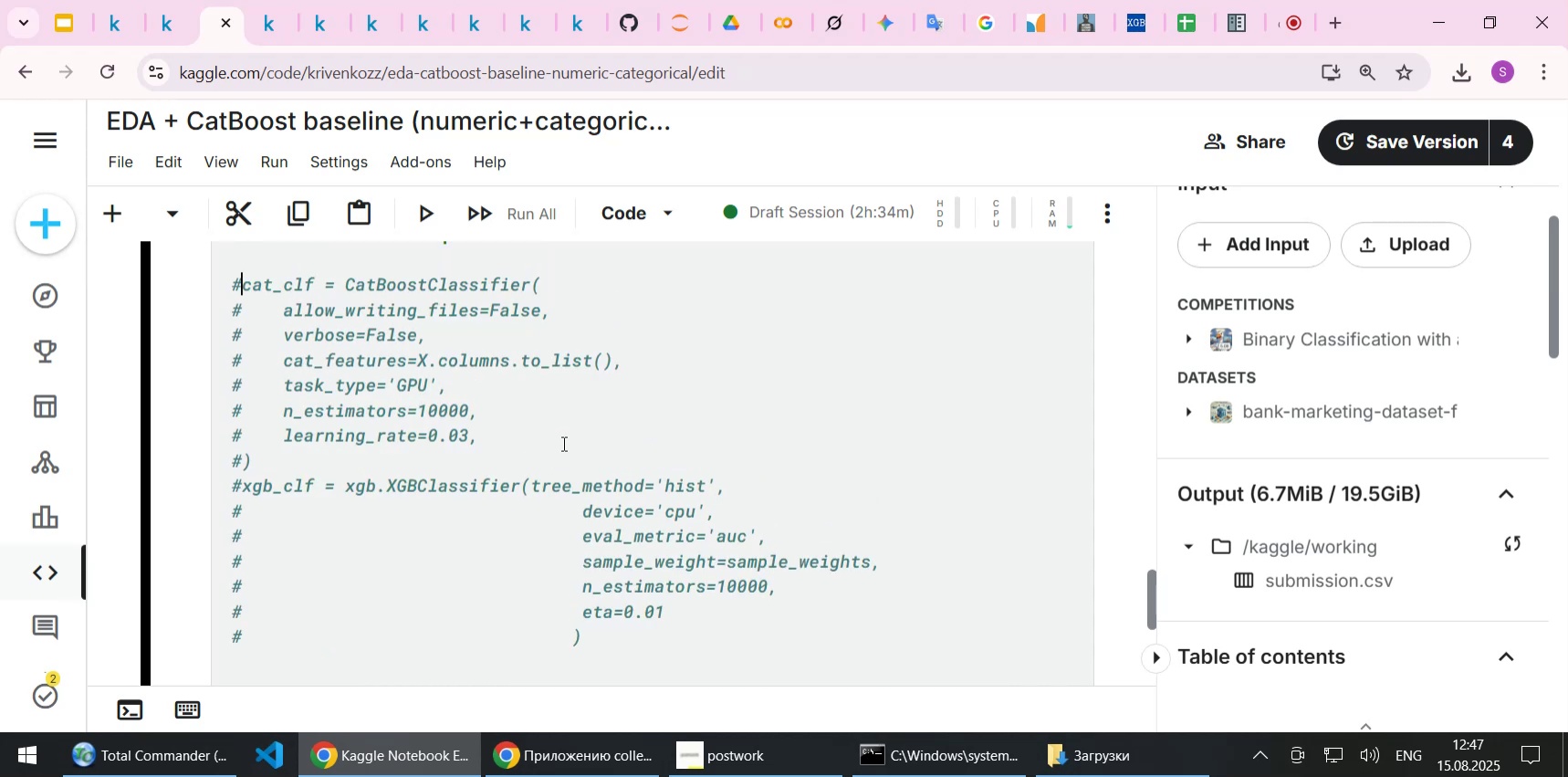 
key(ArrowLeft)
 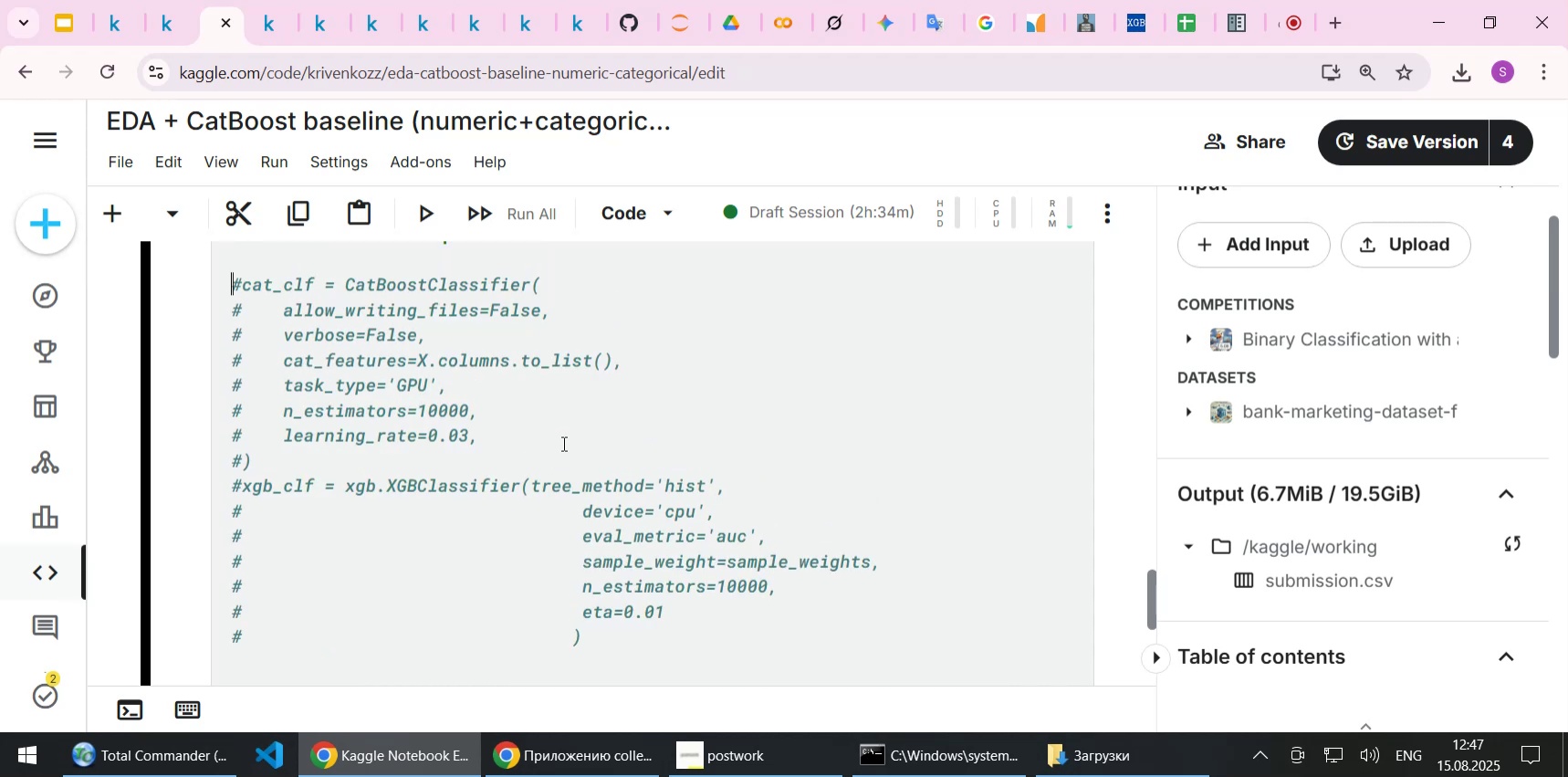 
key(Delete)
 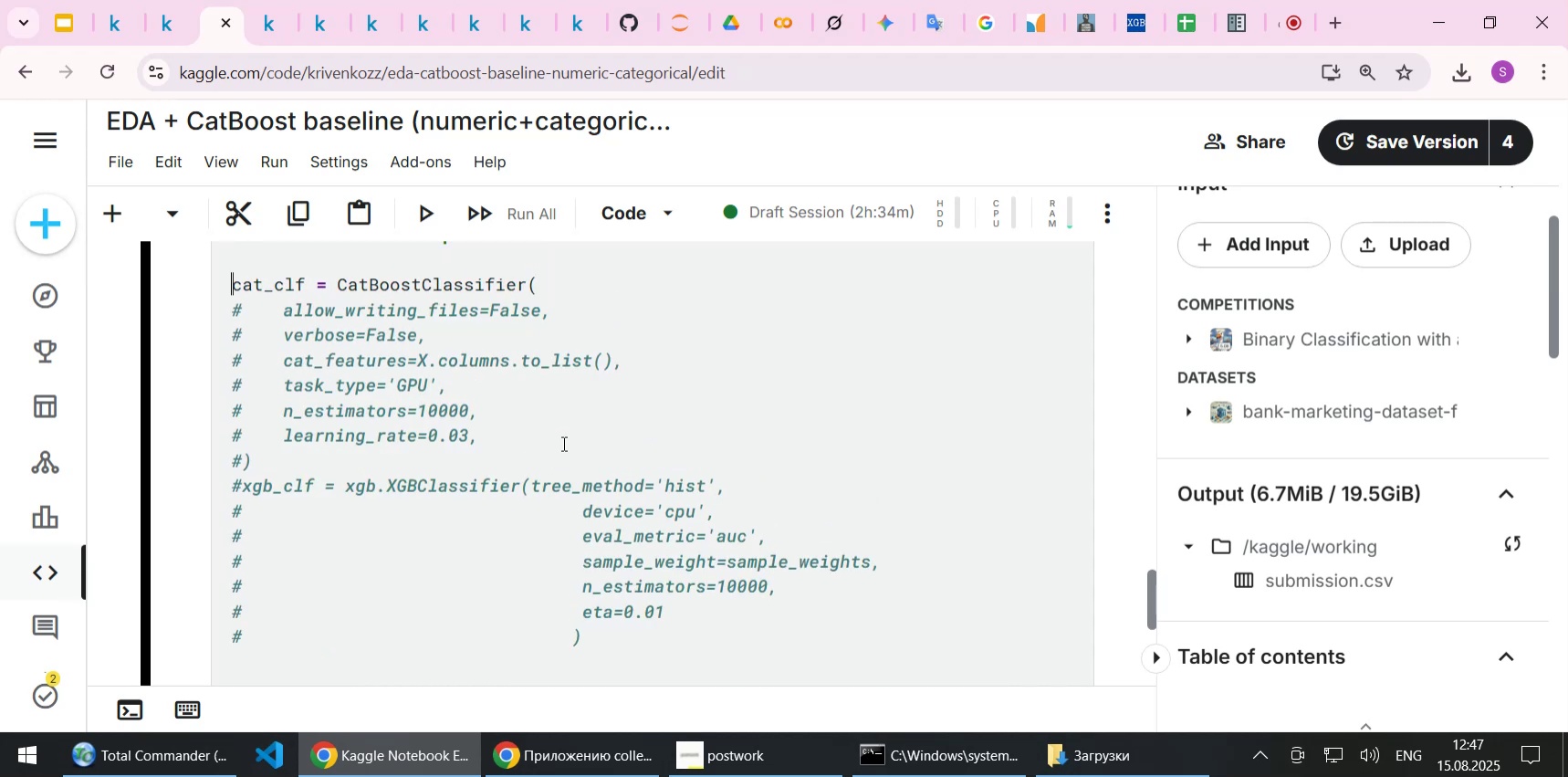 
key(ArrowDown)
 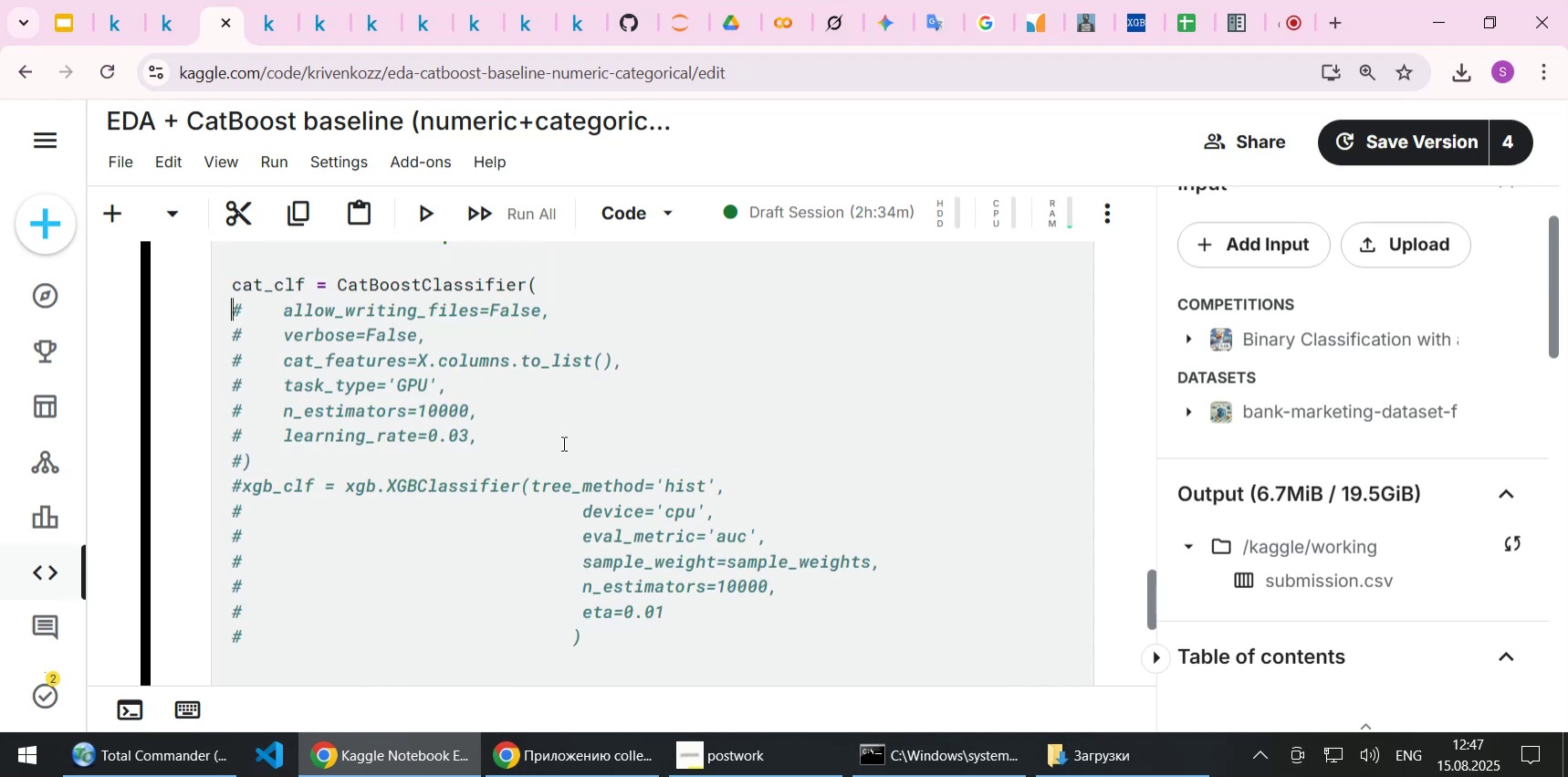 
key(Delete)
 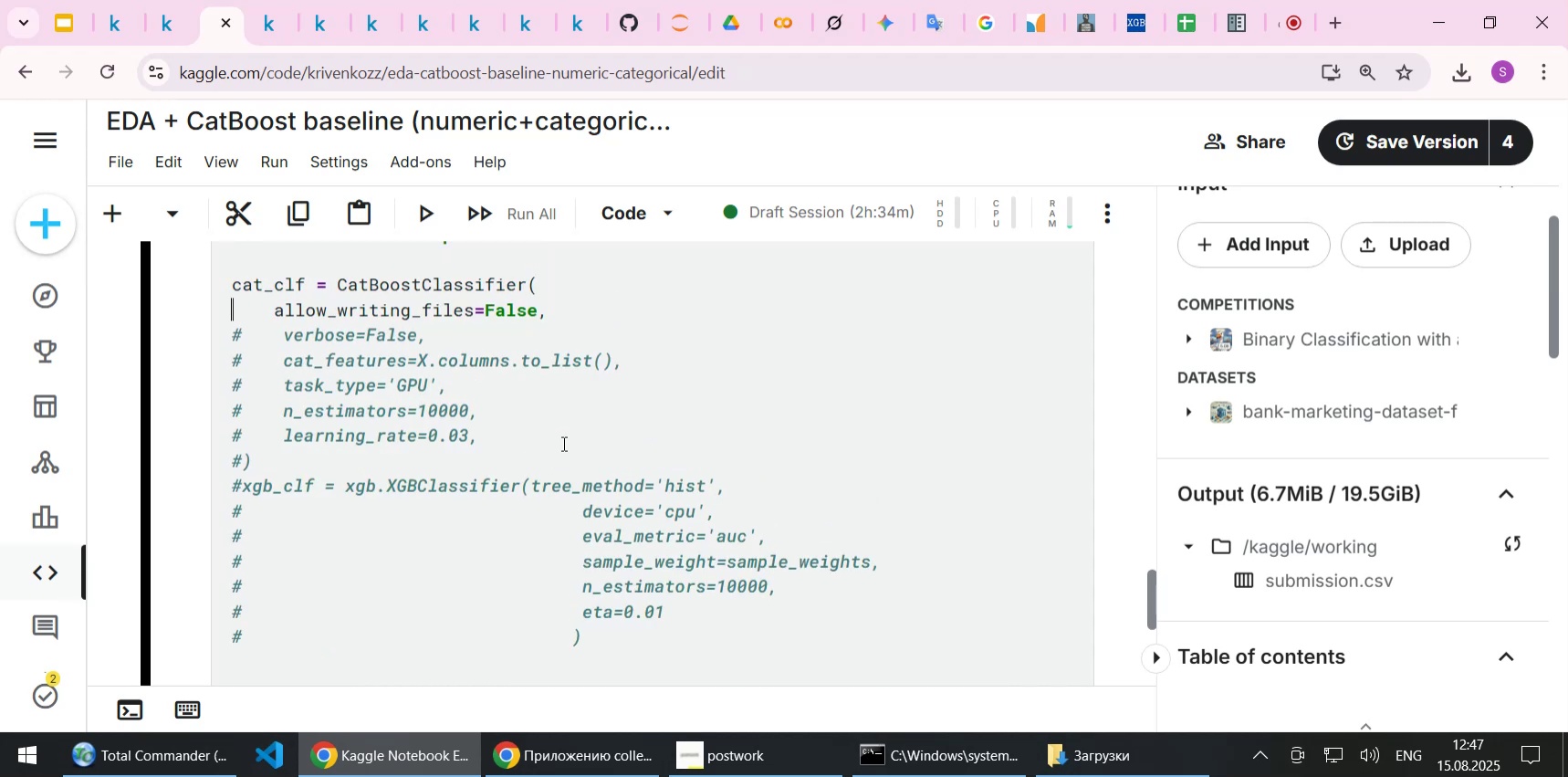 
key(ArrowDown)
 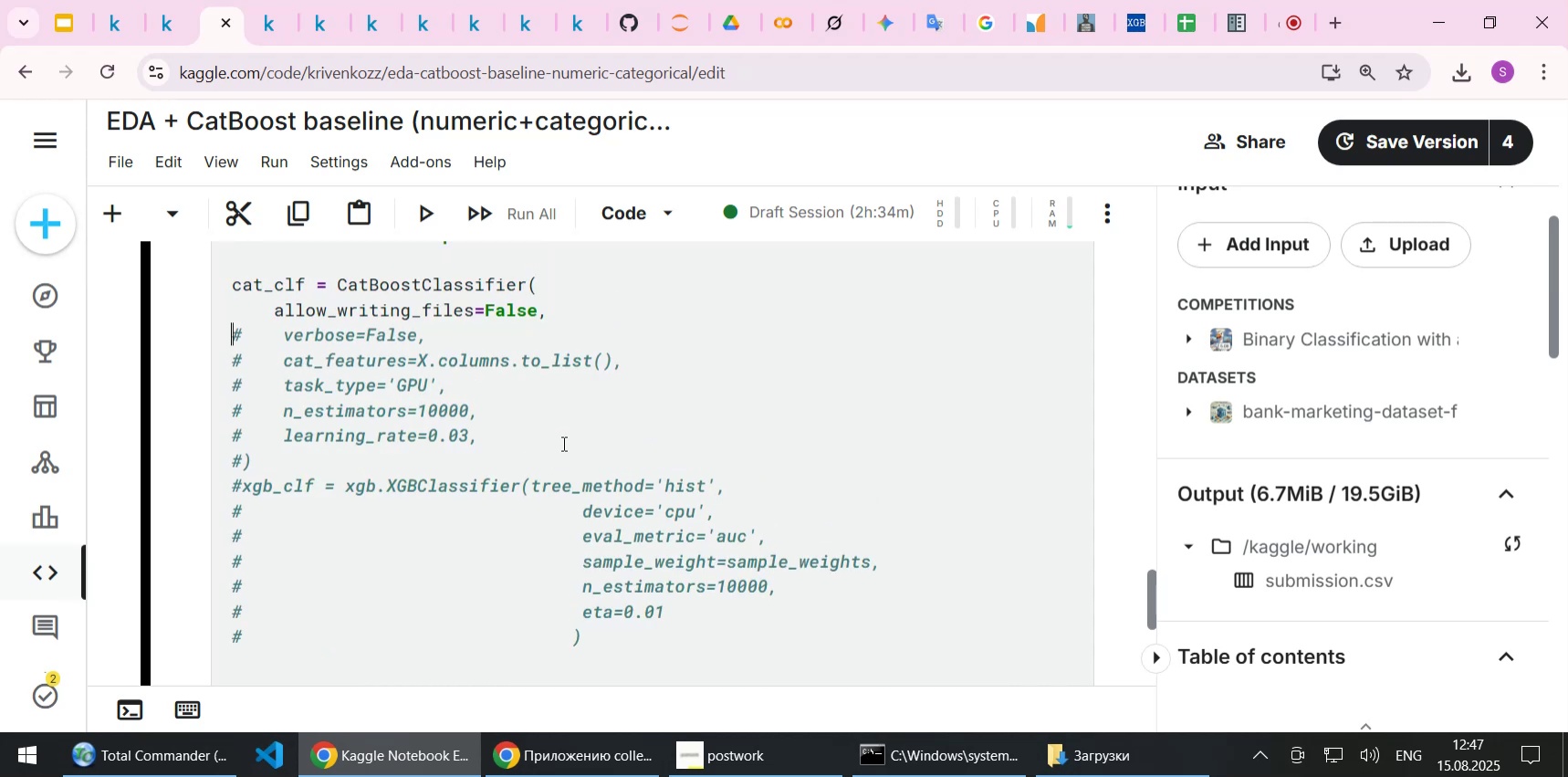 
key(Delete)
 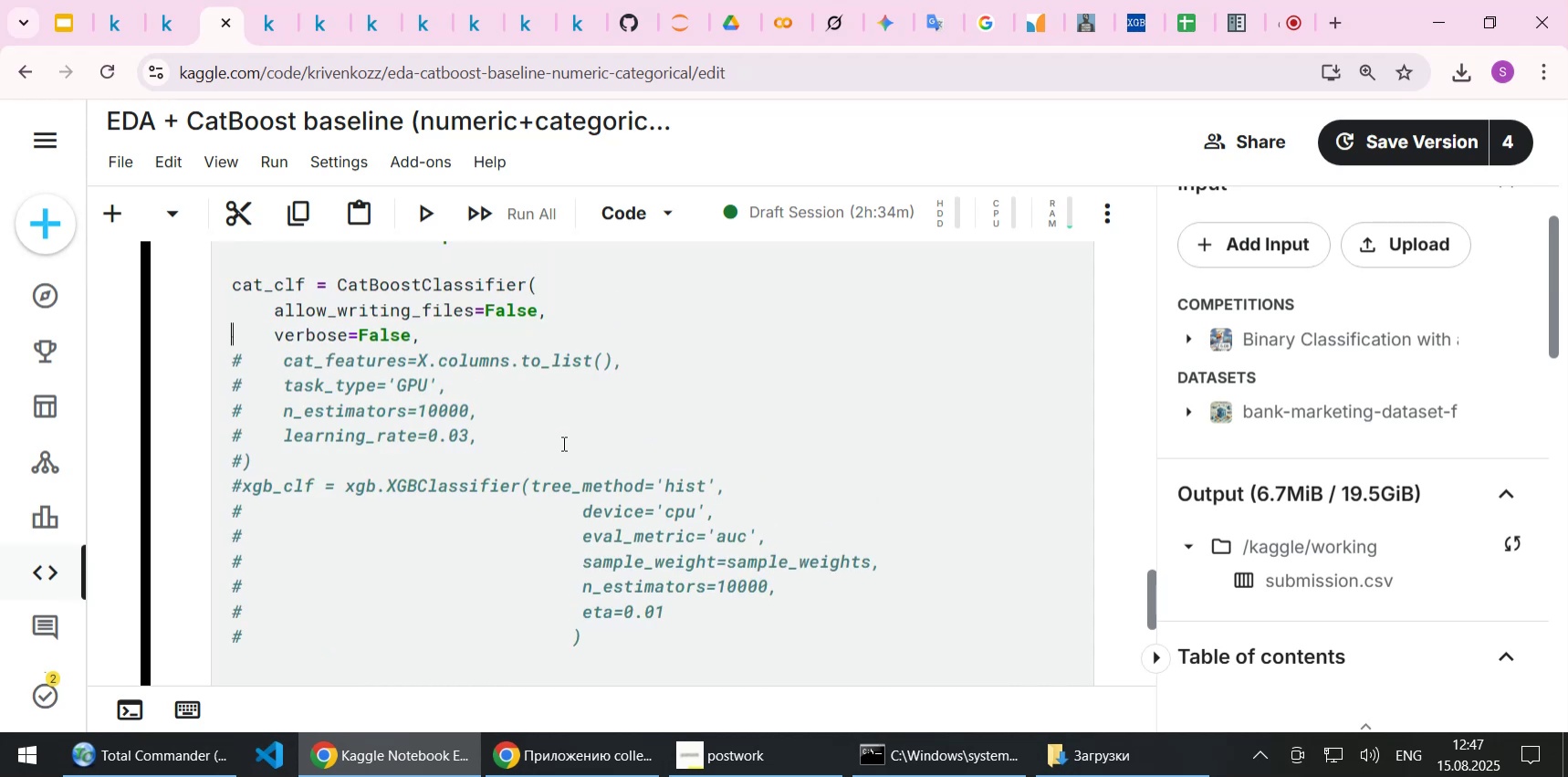 
key(ArrowDown)
 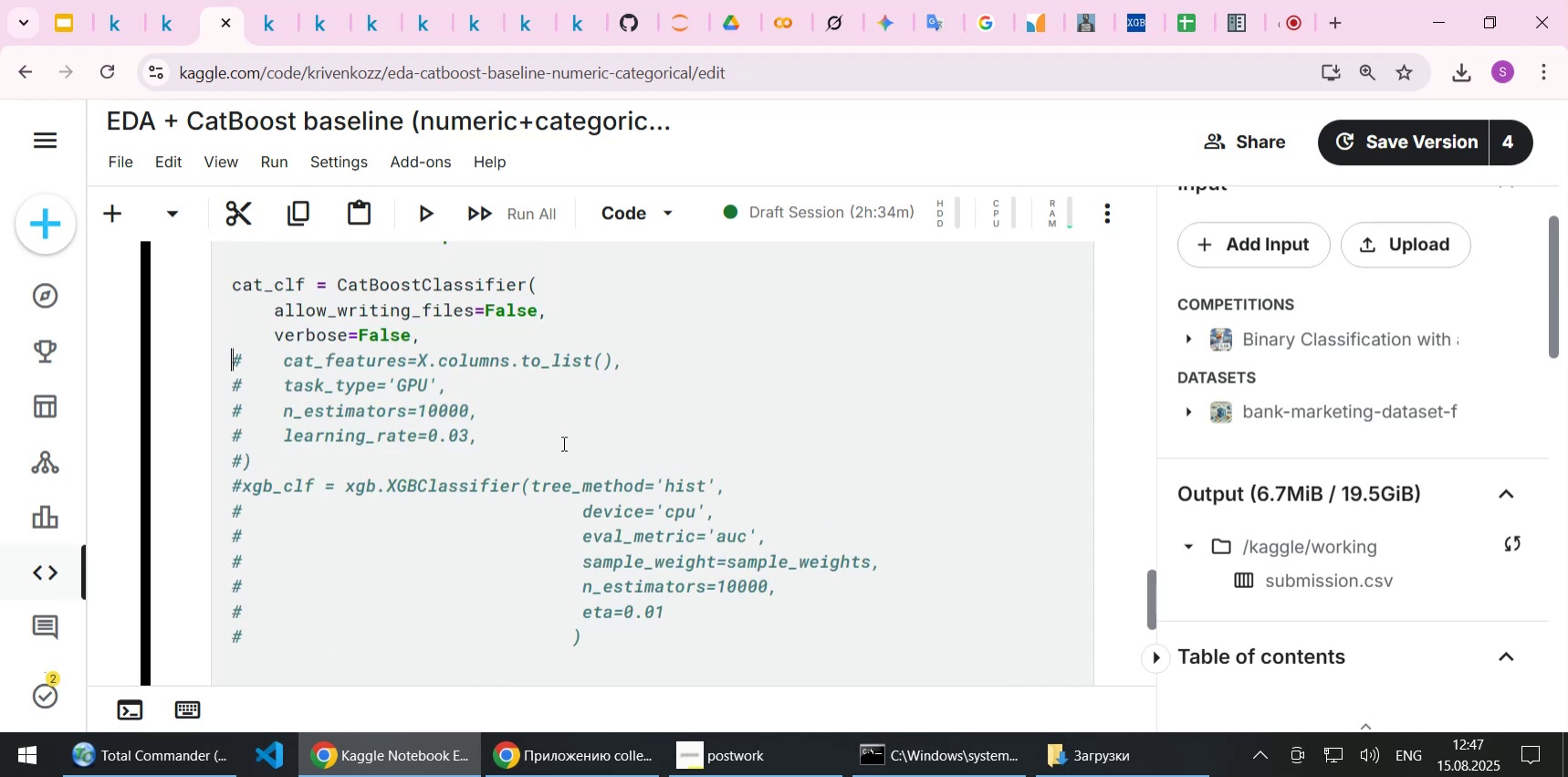 
key(Delete)
 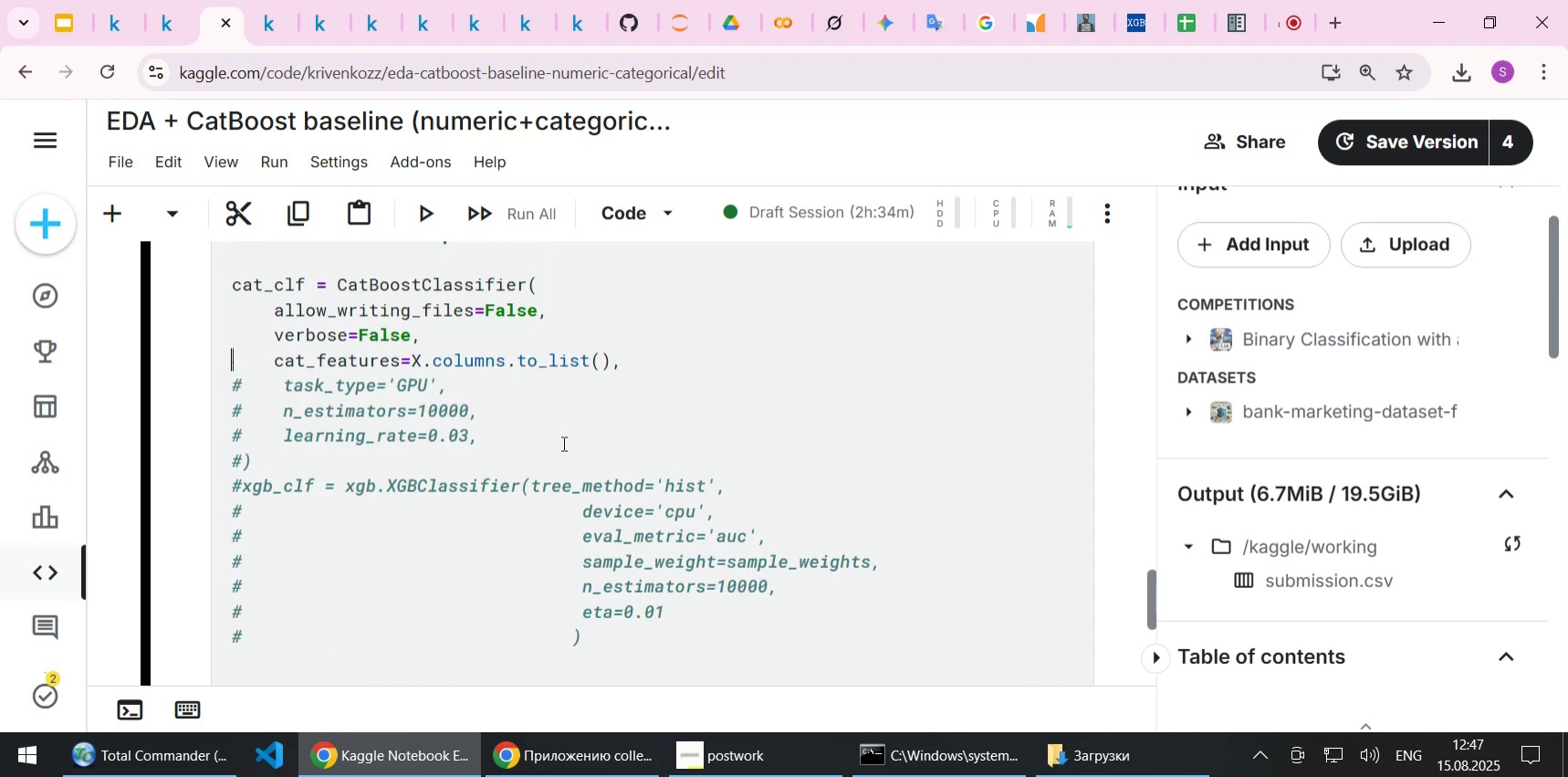 
key(ArrowDown)
 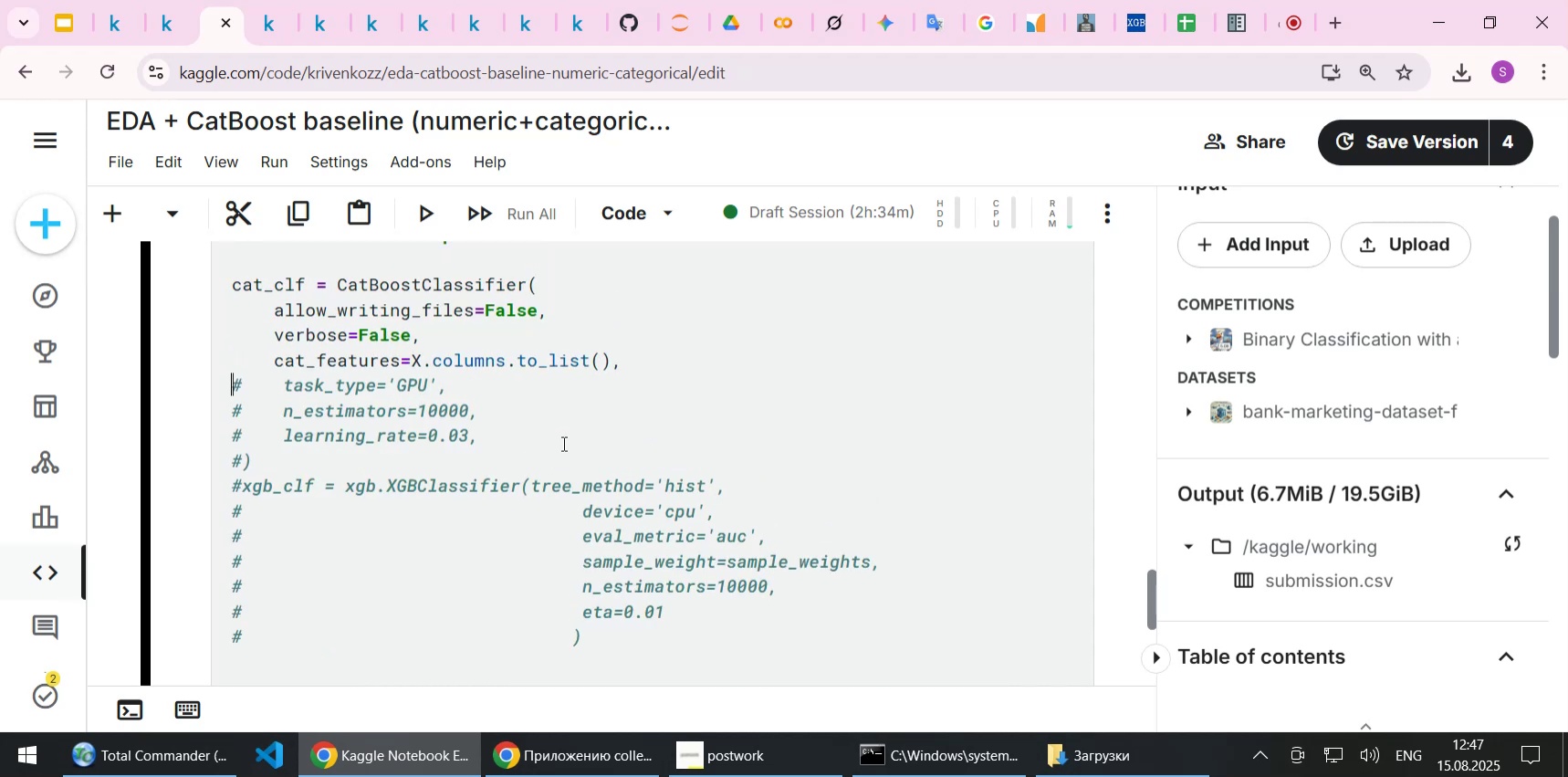 
key(Delete)
 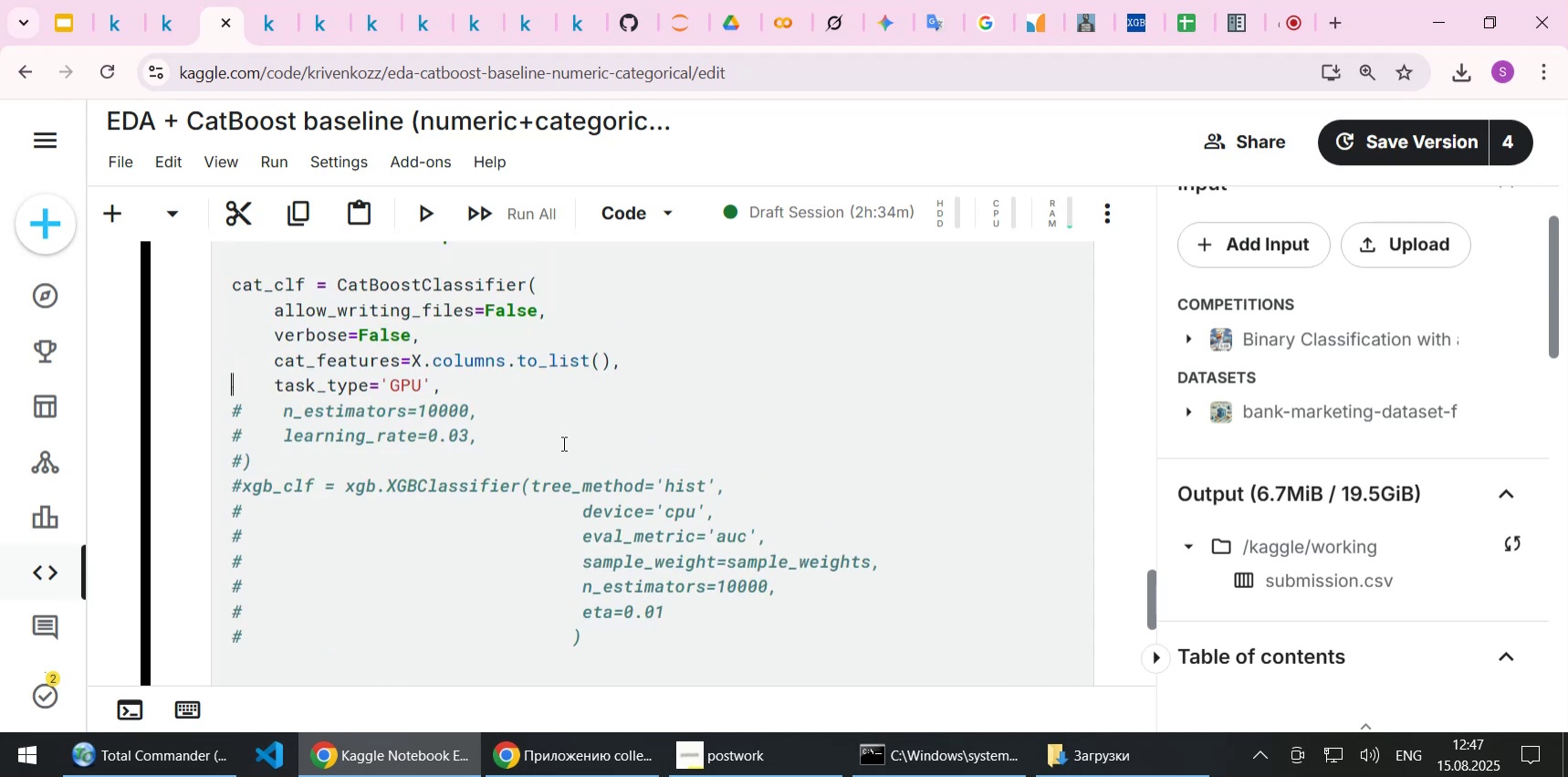 
key(ArrowDown)
 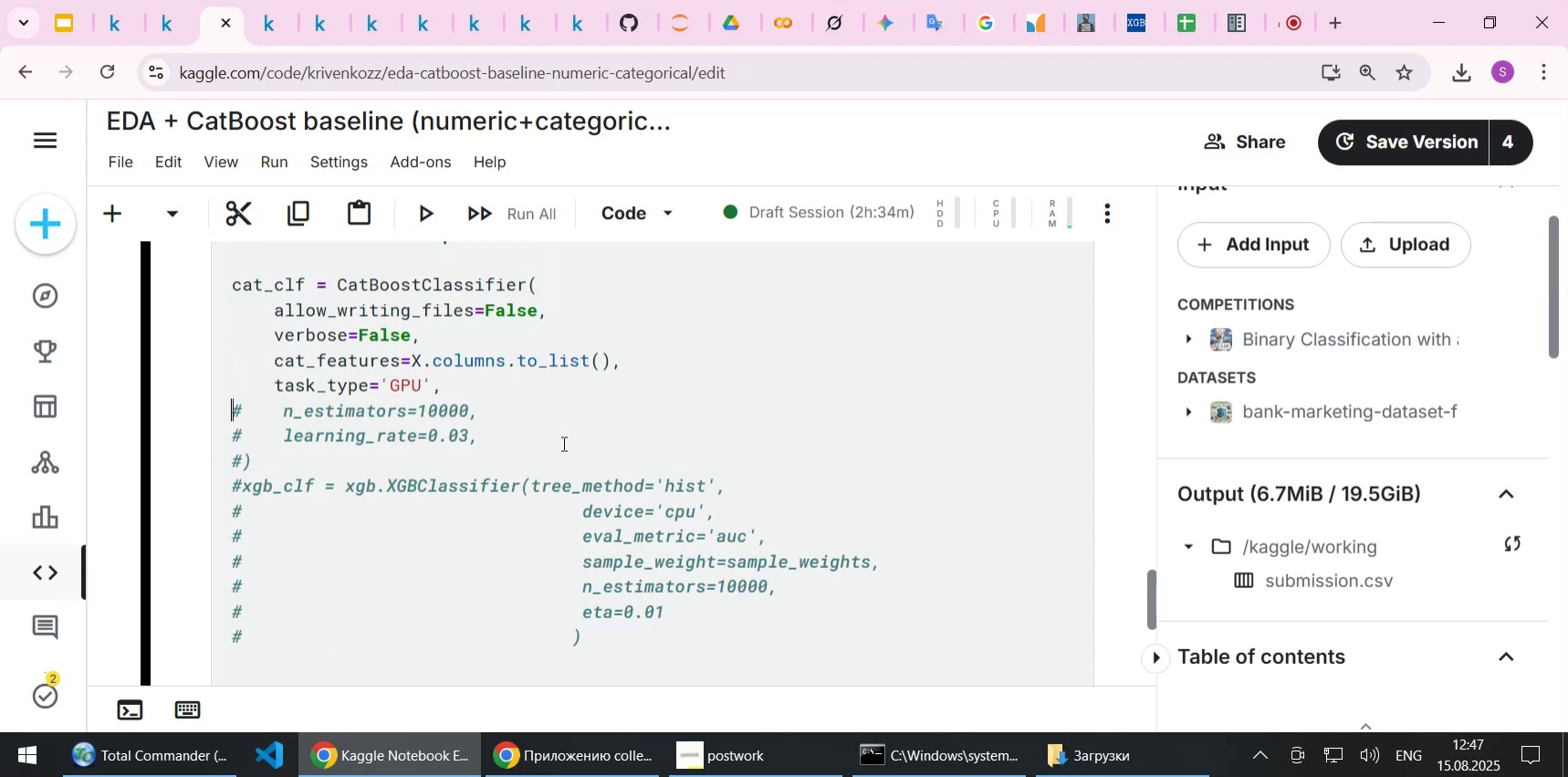 
key(Delete)
 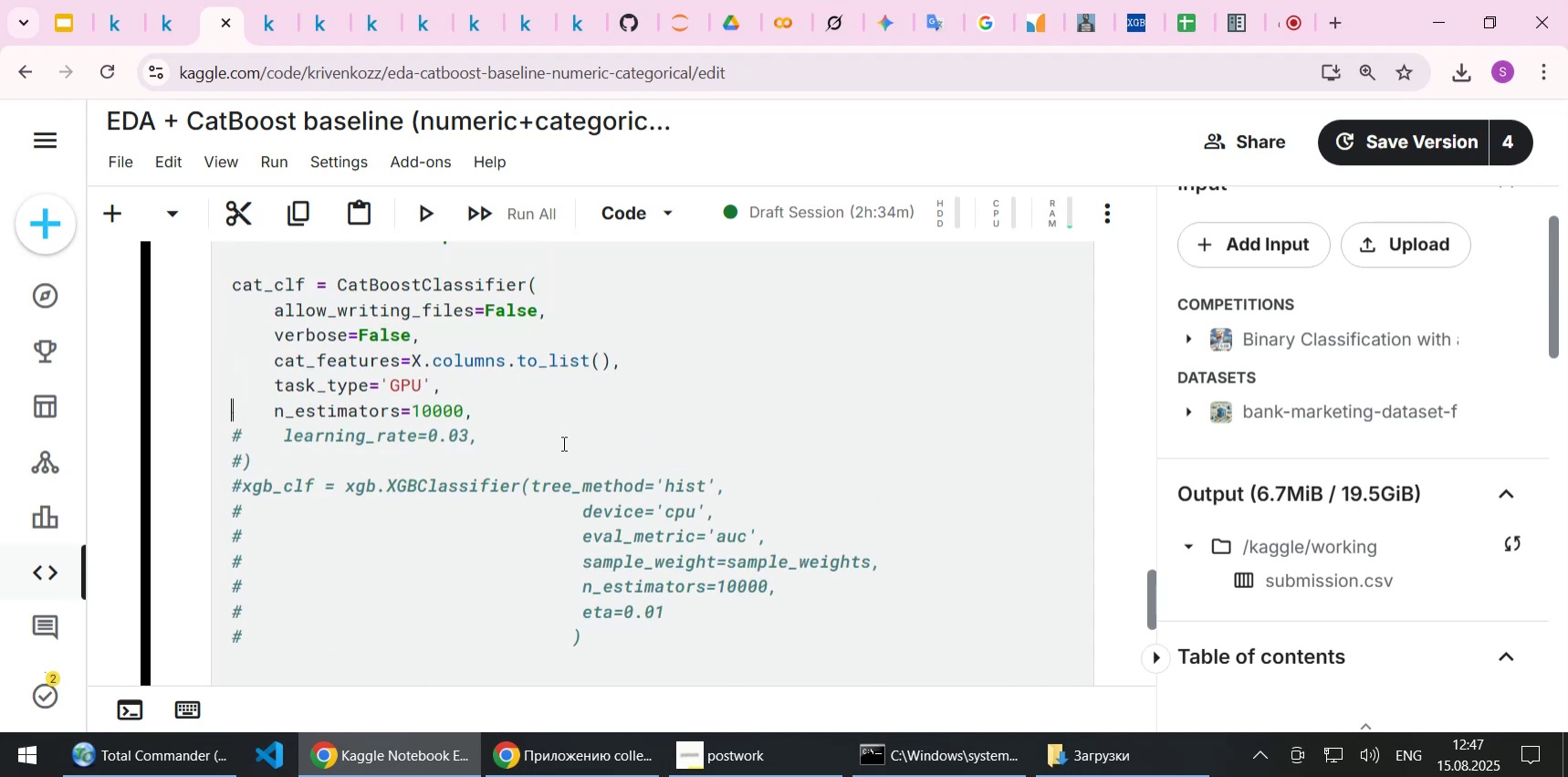 
key(ArrowDown)
 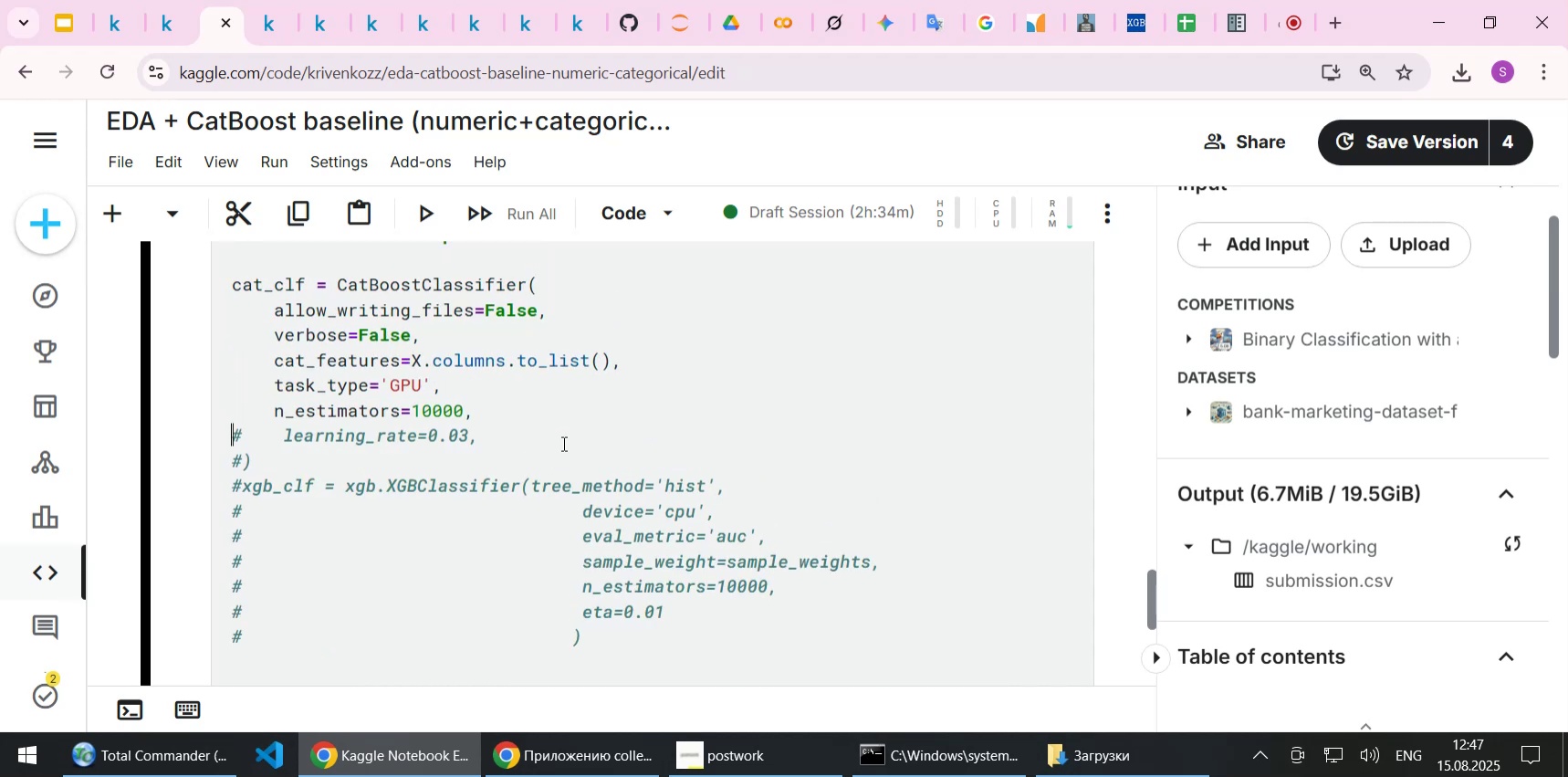 
key(Delete)
 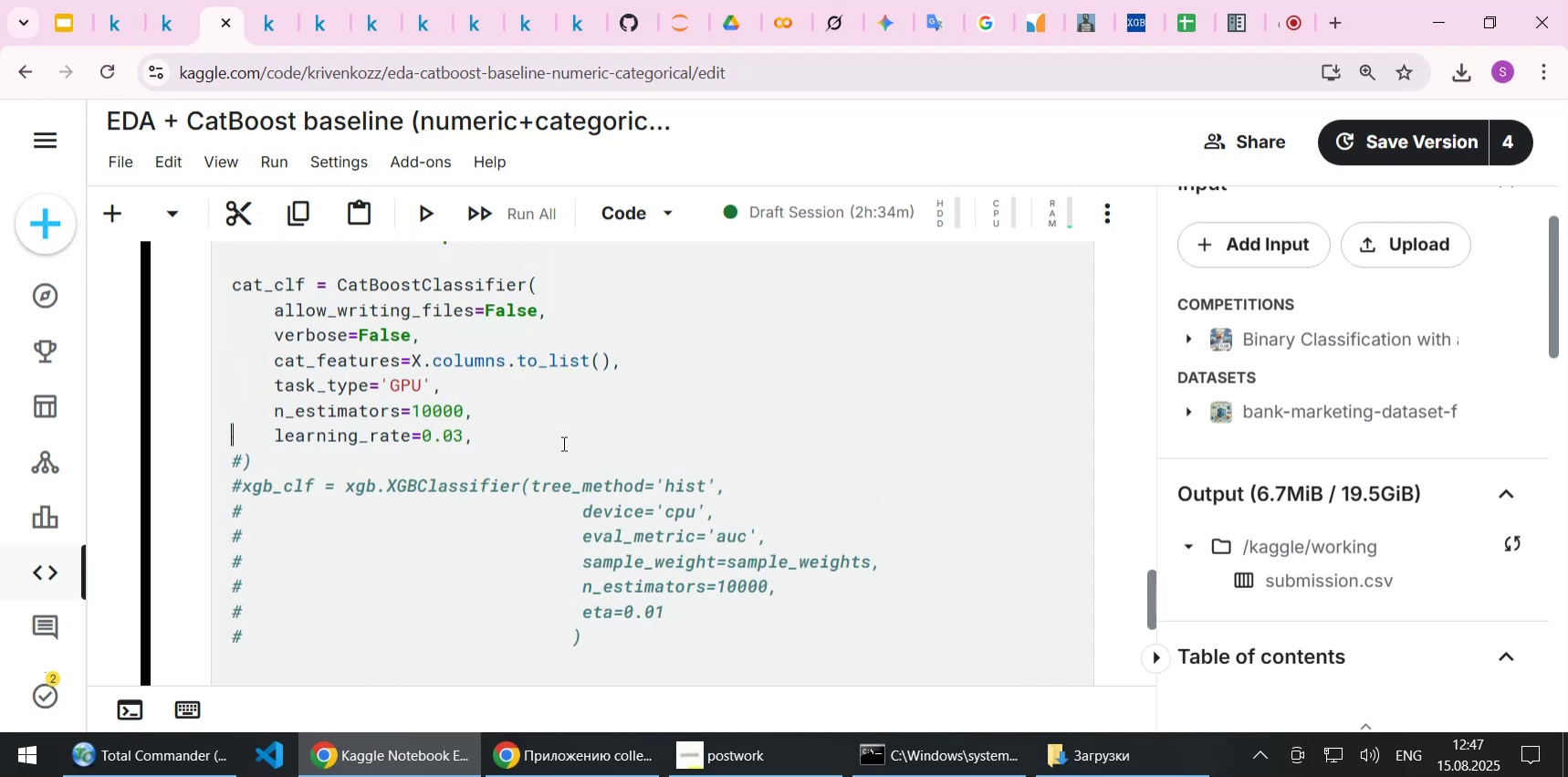 
key(ArrowDown)
 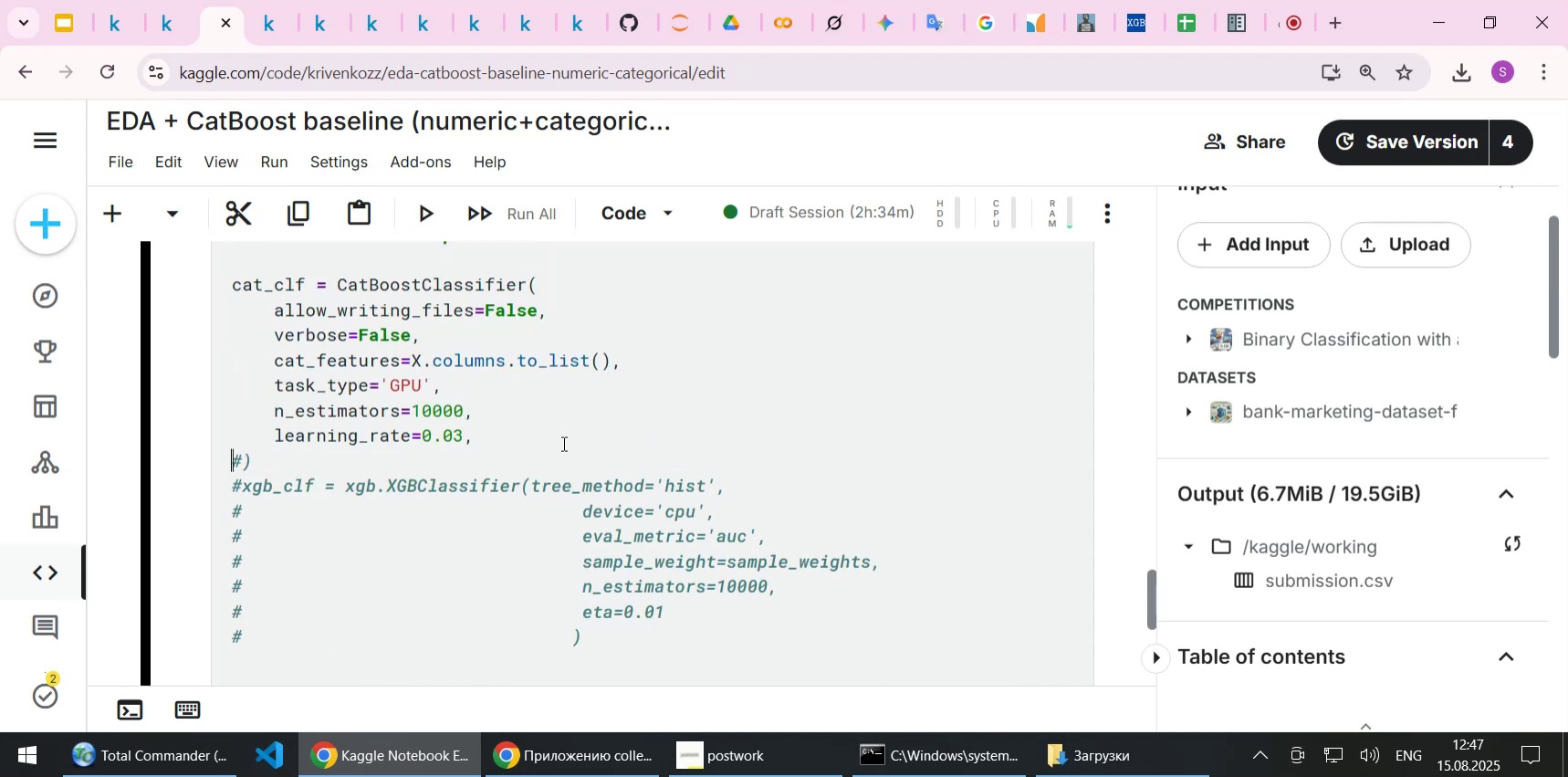 
key(Delete)
 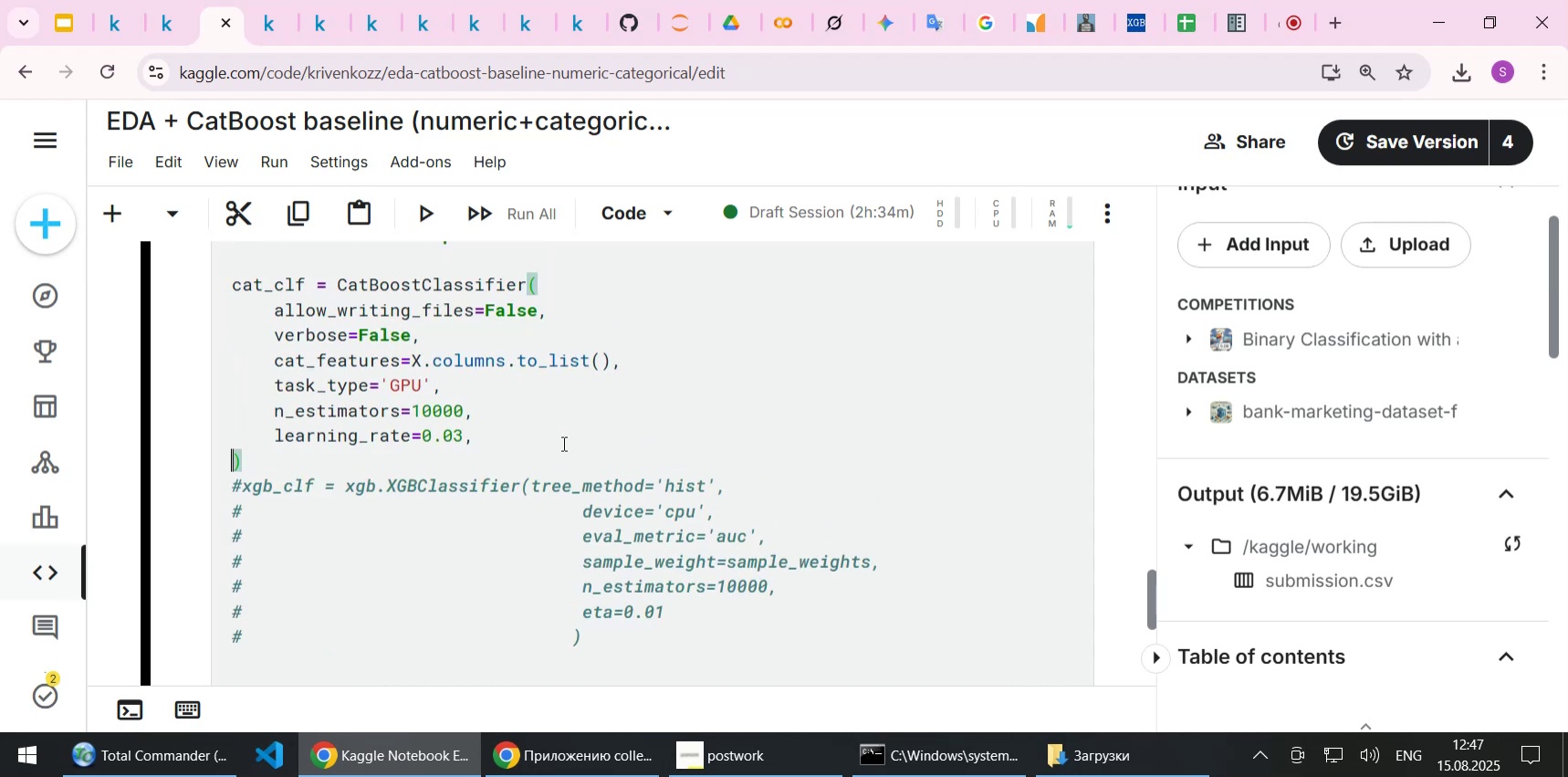 
key(ArrowUp)
 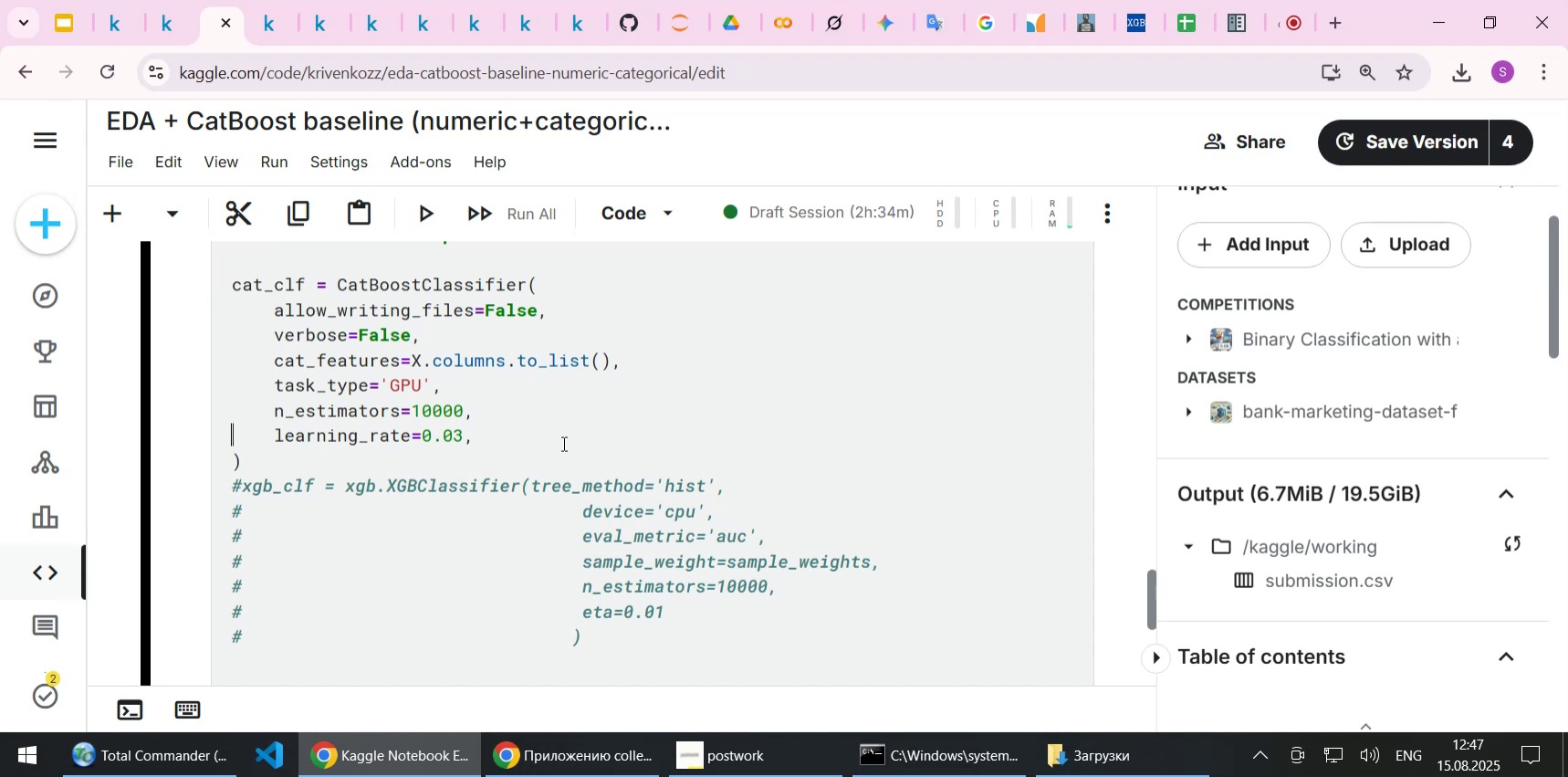 
key(Shift+3)
 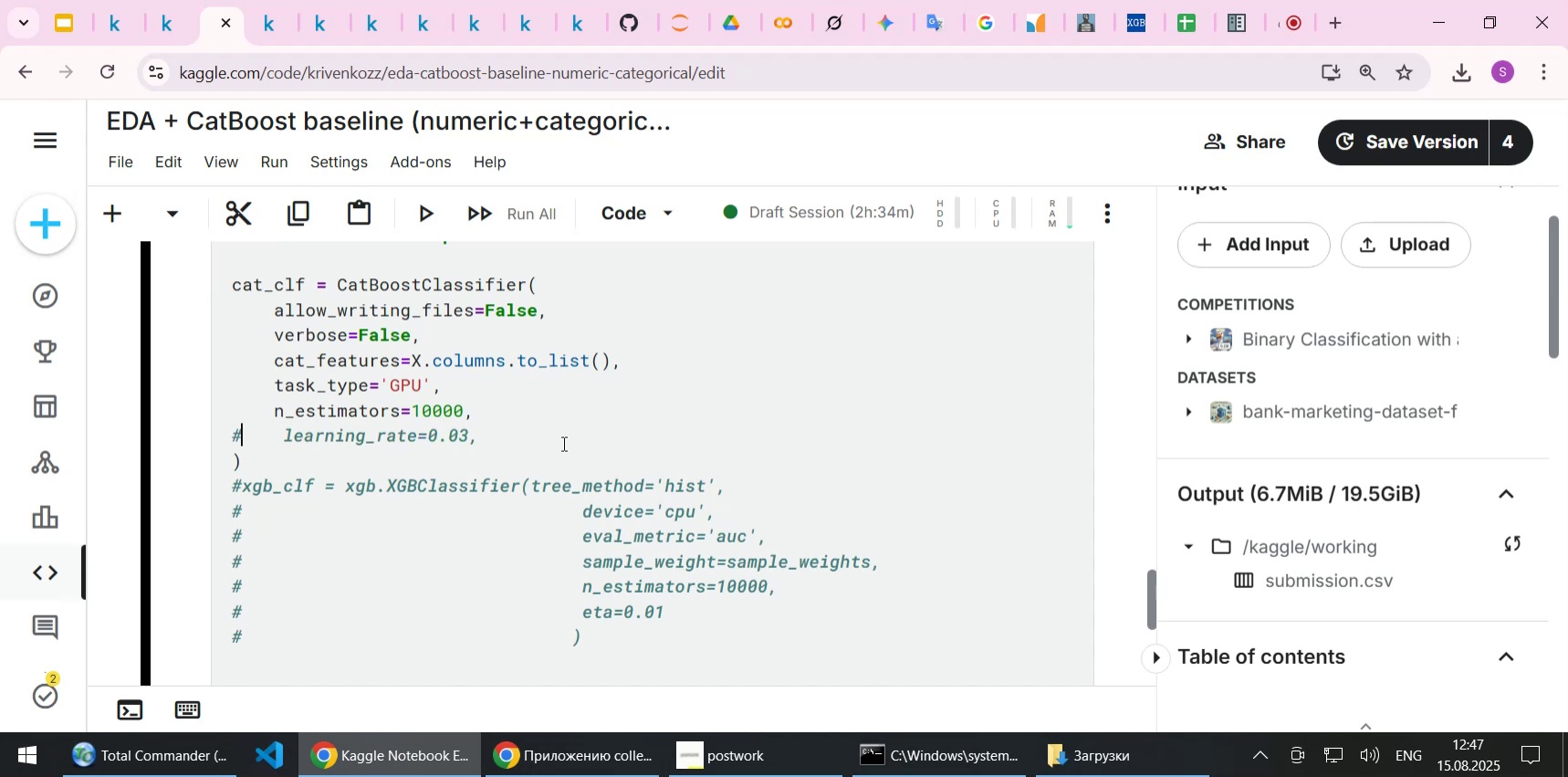 
key(Control+S)
 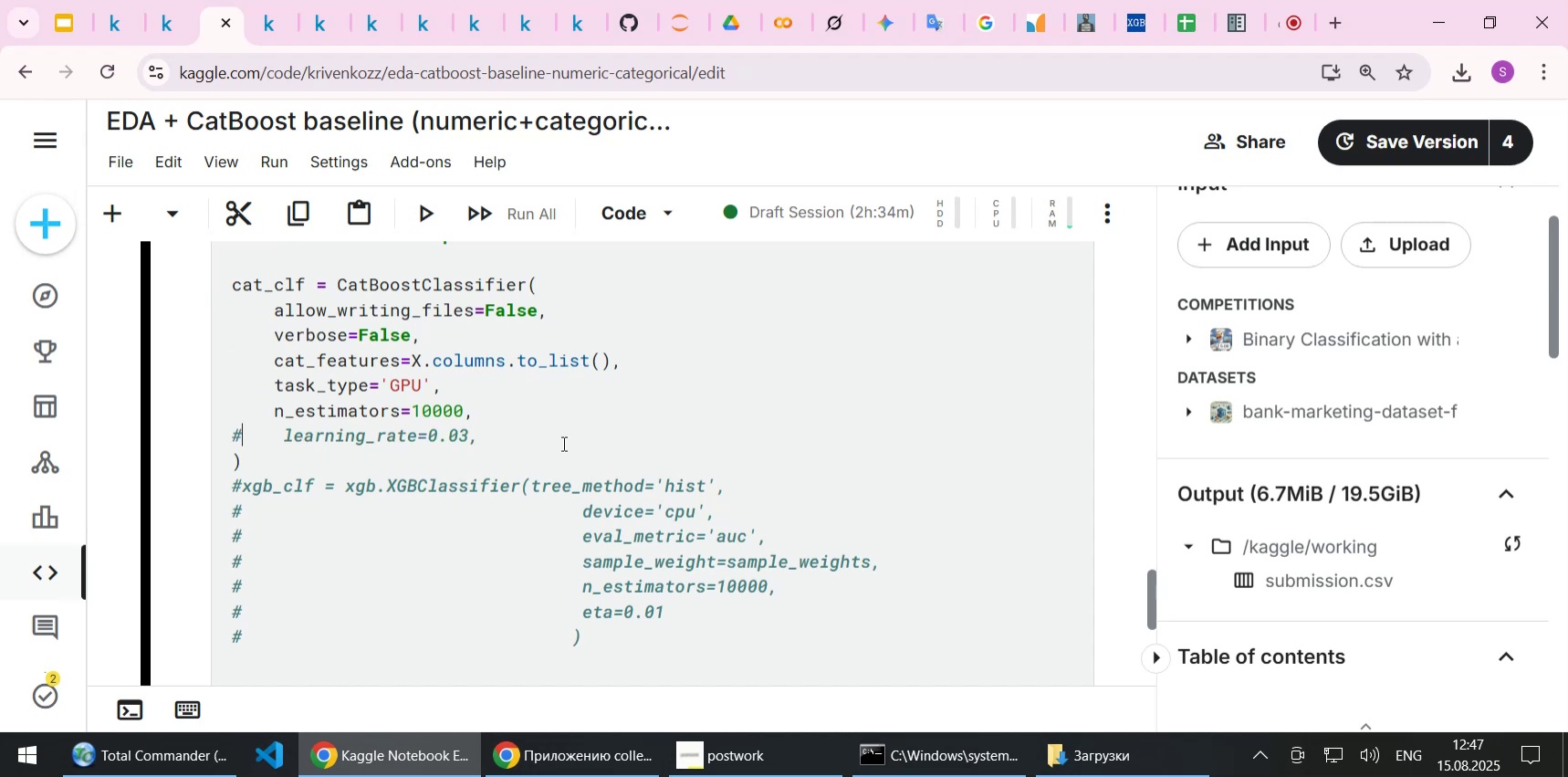 
key(ArrowLeft)
 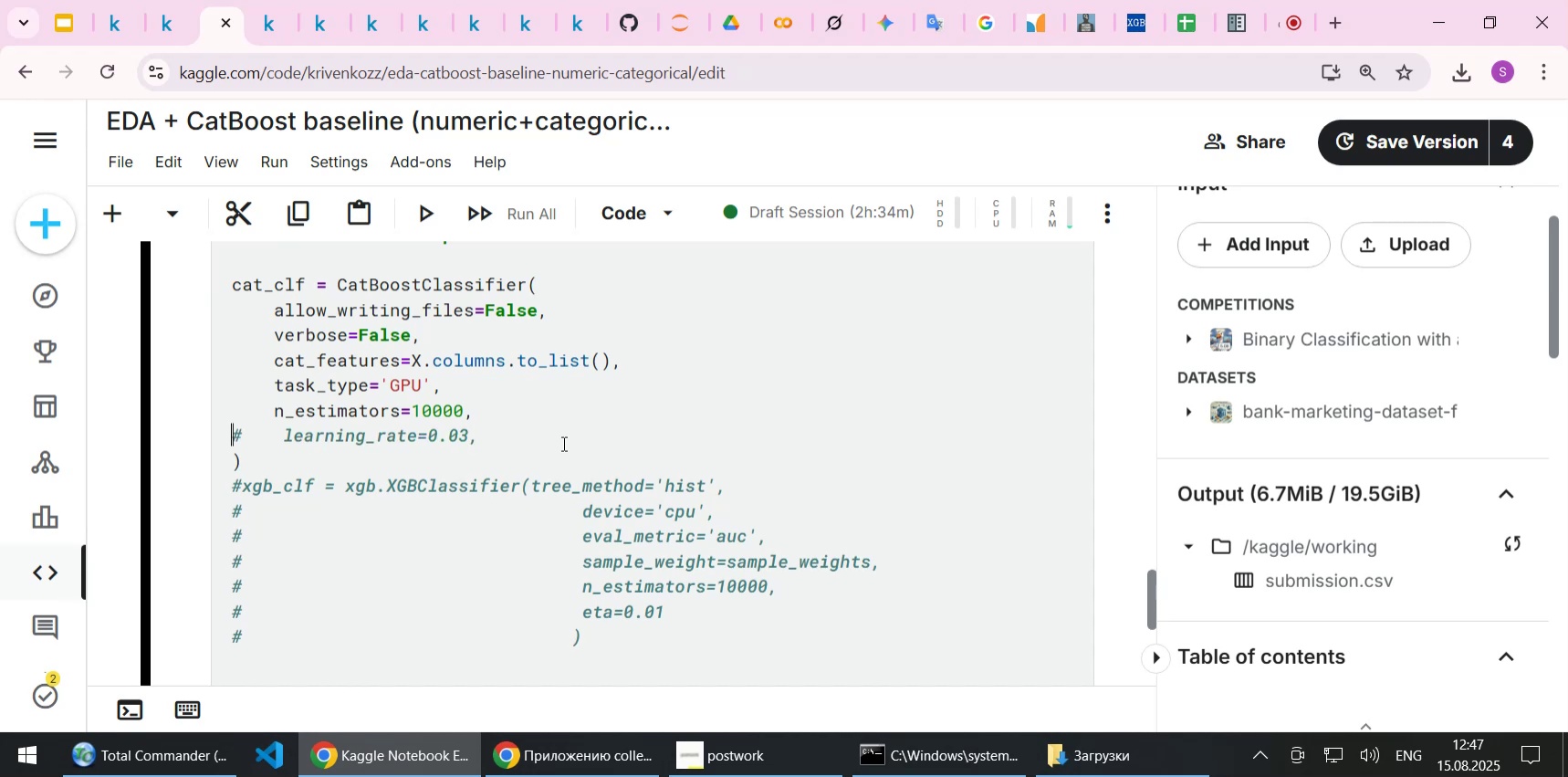 
key(Delete)
 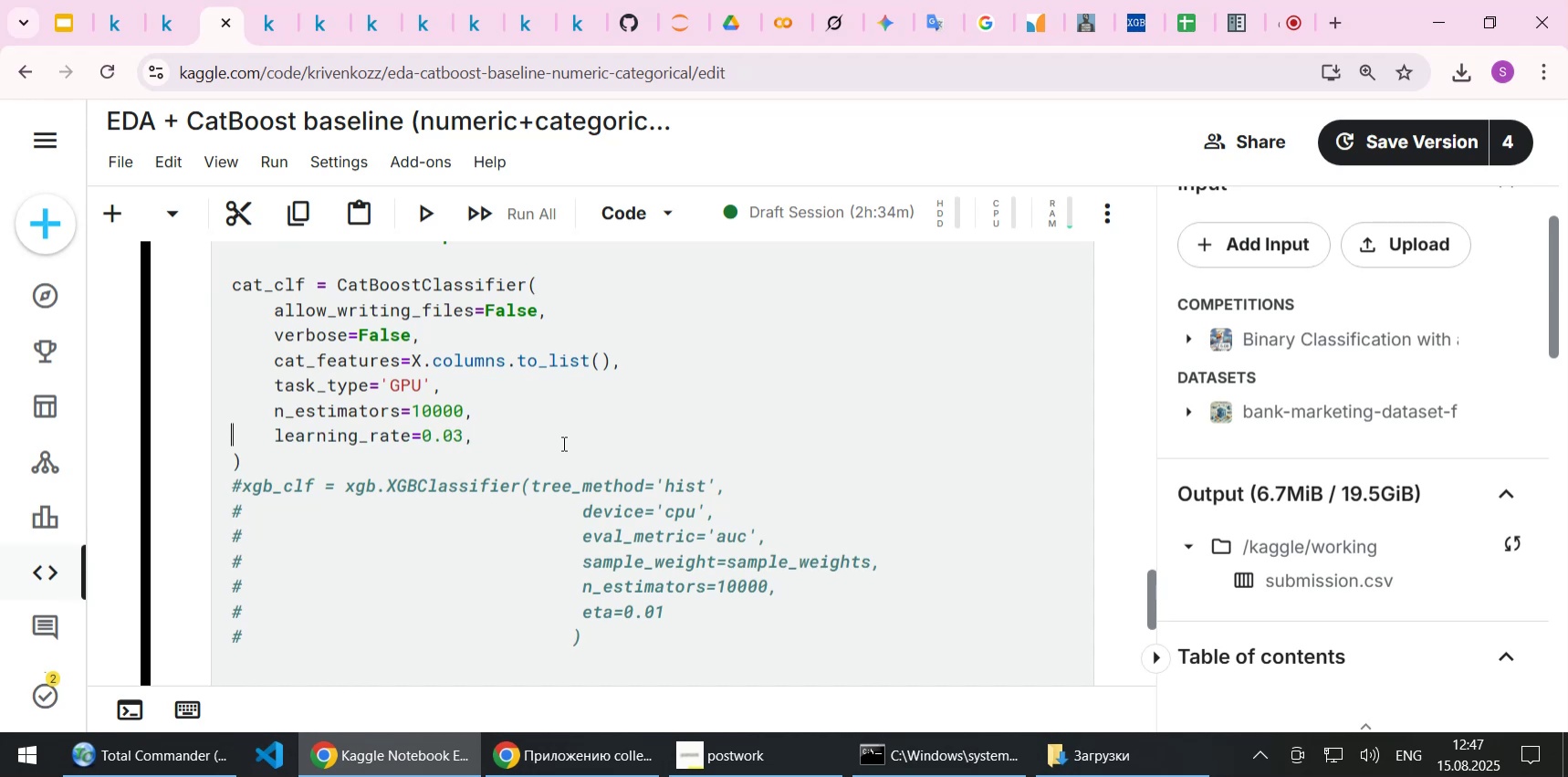 
key(ArrowUp)
 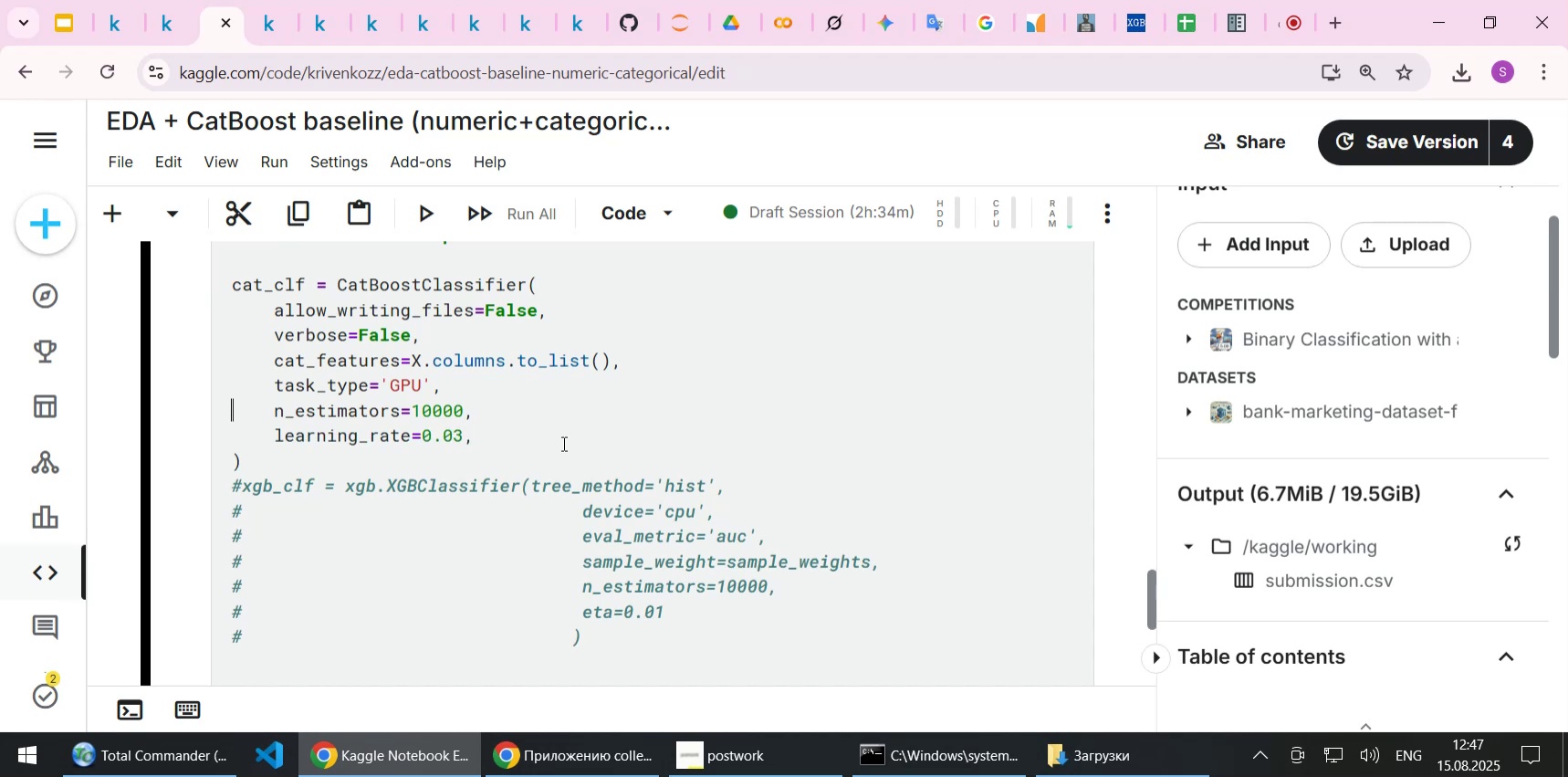 
key(ArrowUp)
 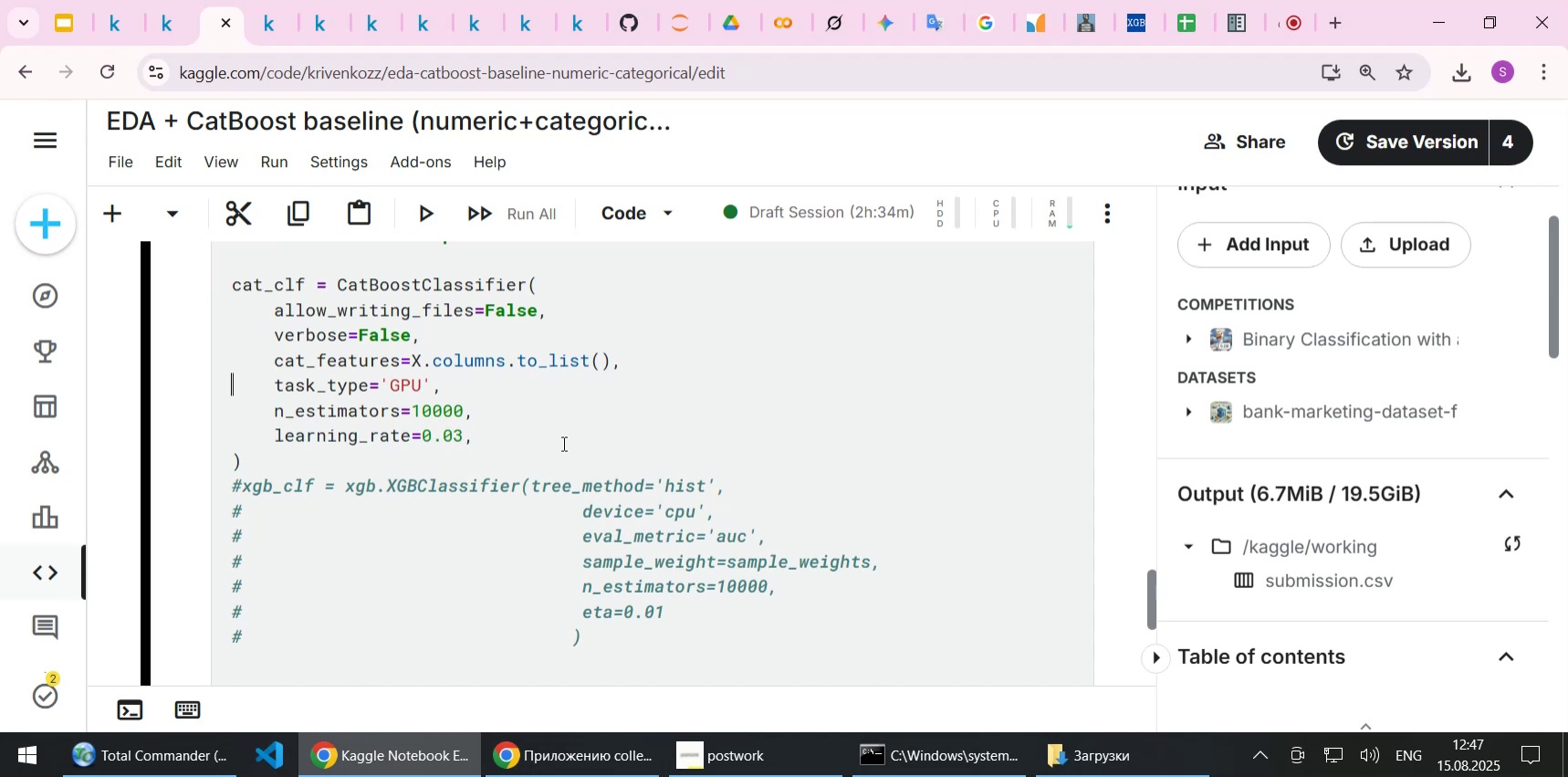 
key(ArrowUp)
 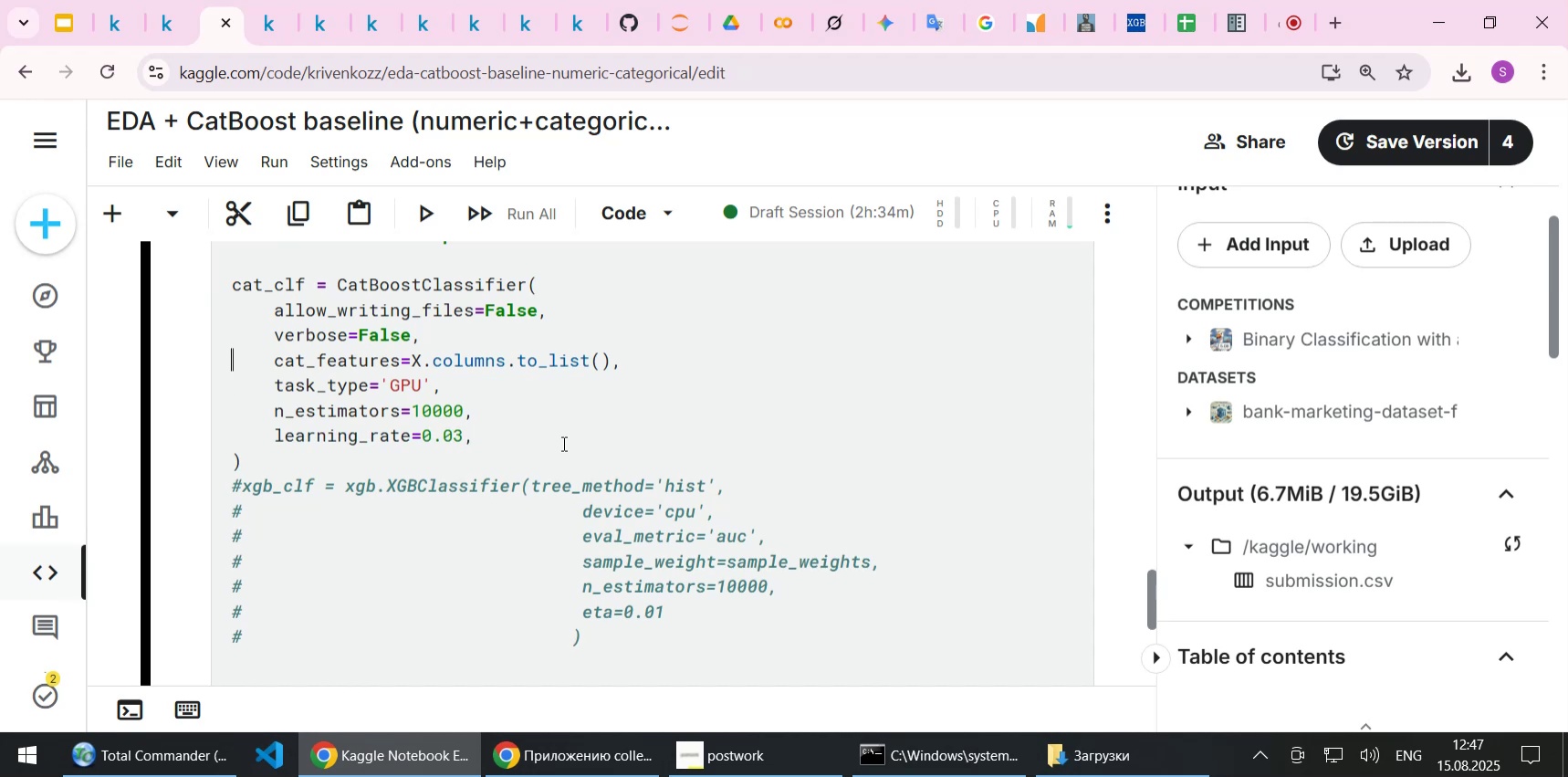 
key(Shift+3)
 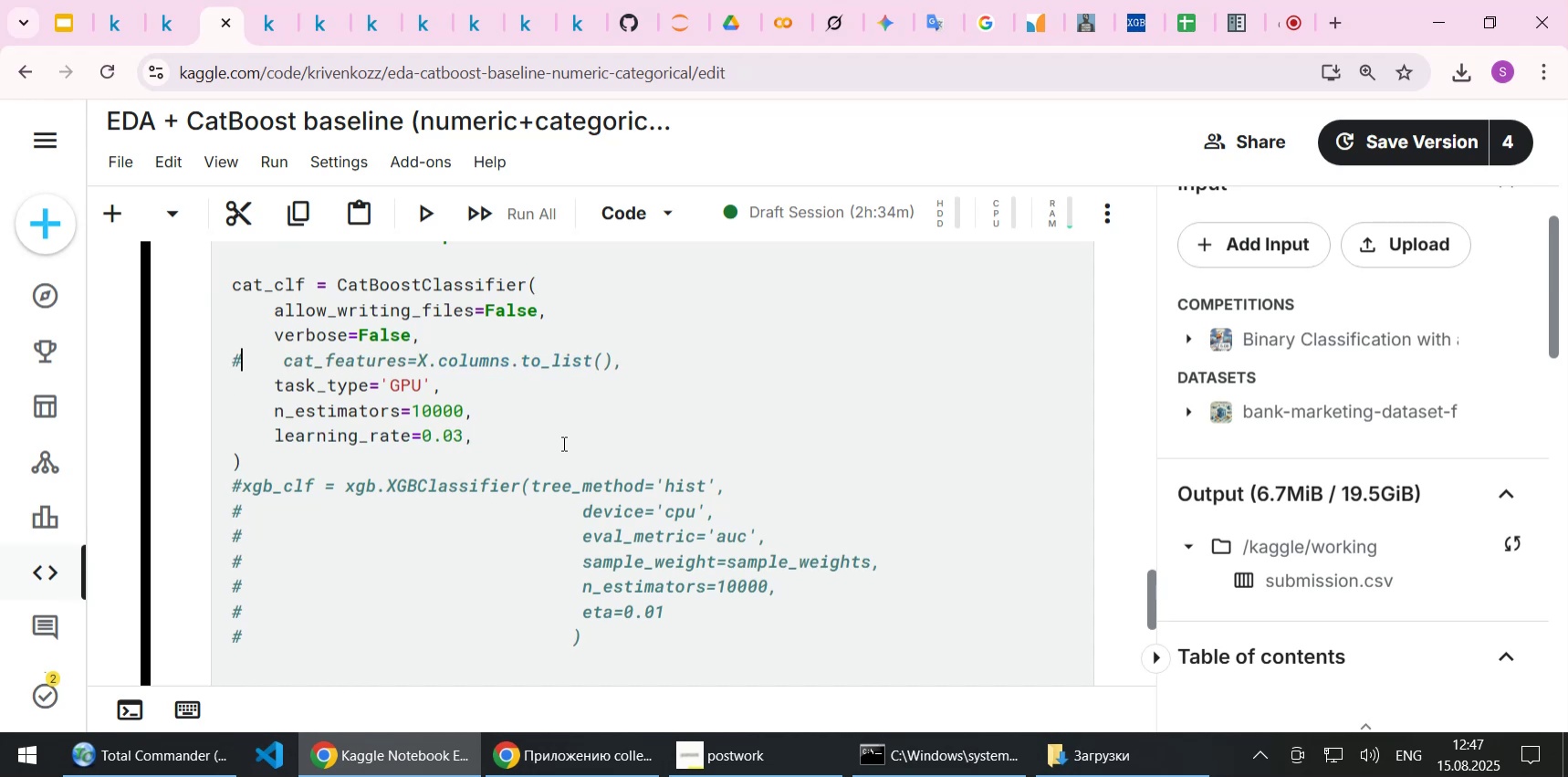 
key(Control+S)
 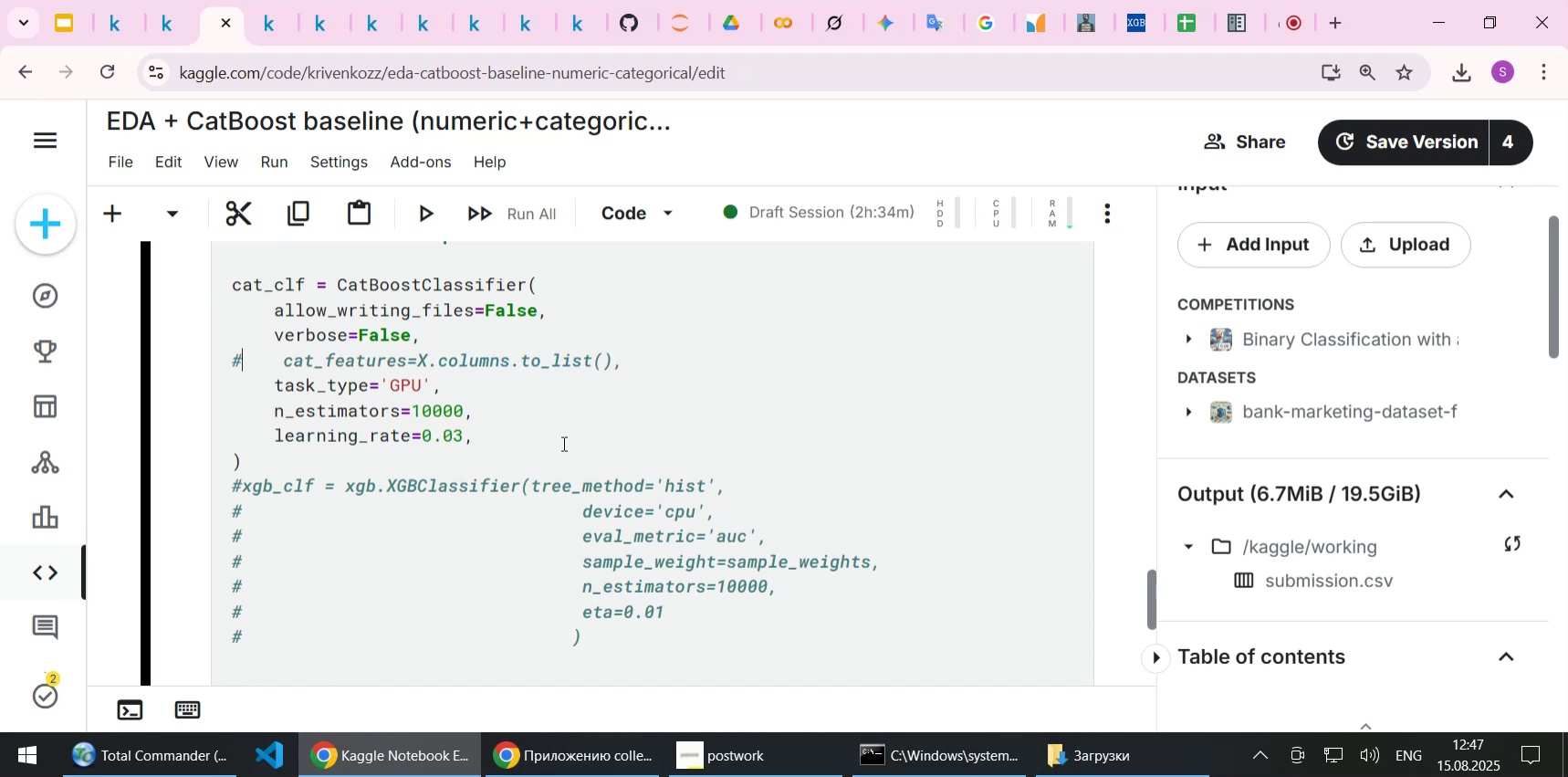 
scroll: coordinate [446, 464], scroll_direction: none, amount: 0.0
 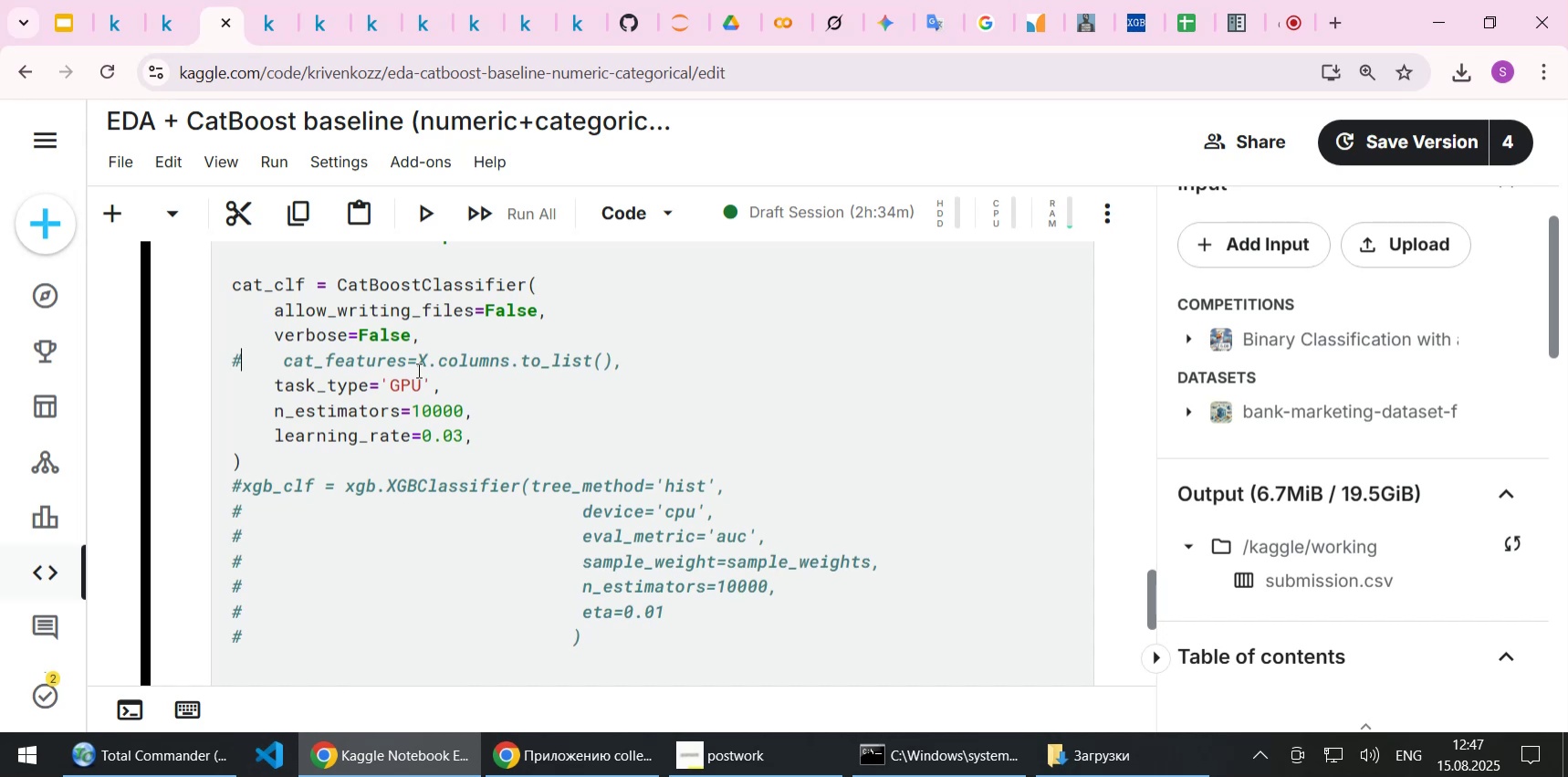 
double_click([406, 381])
 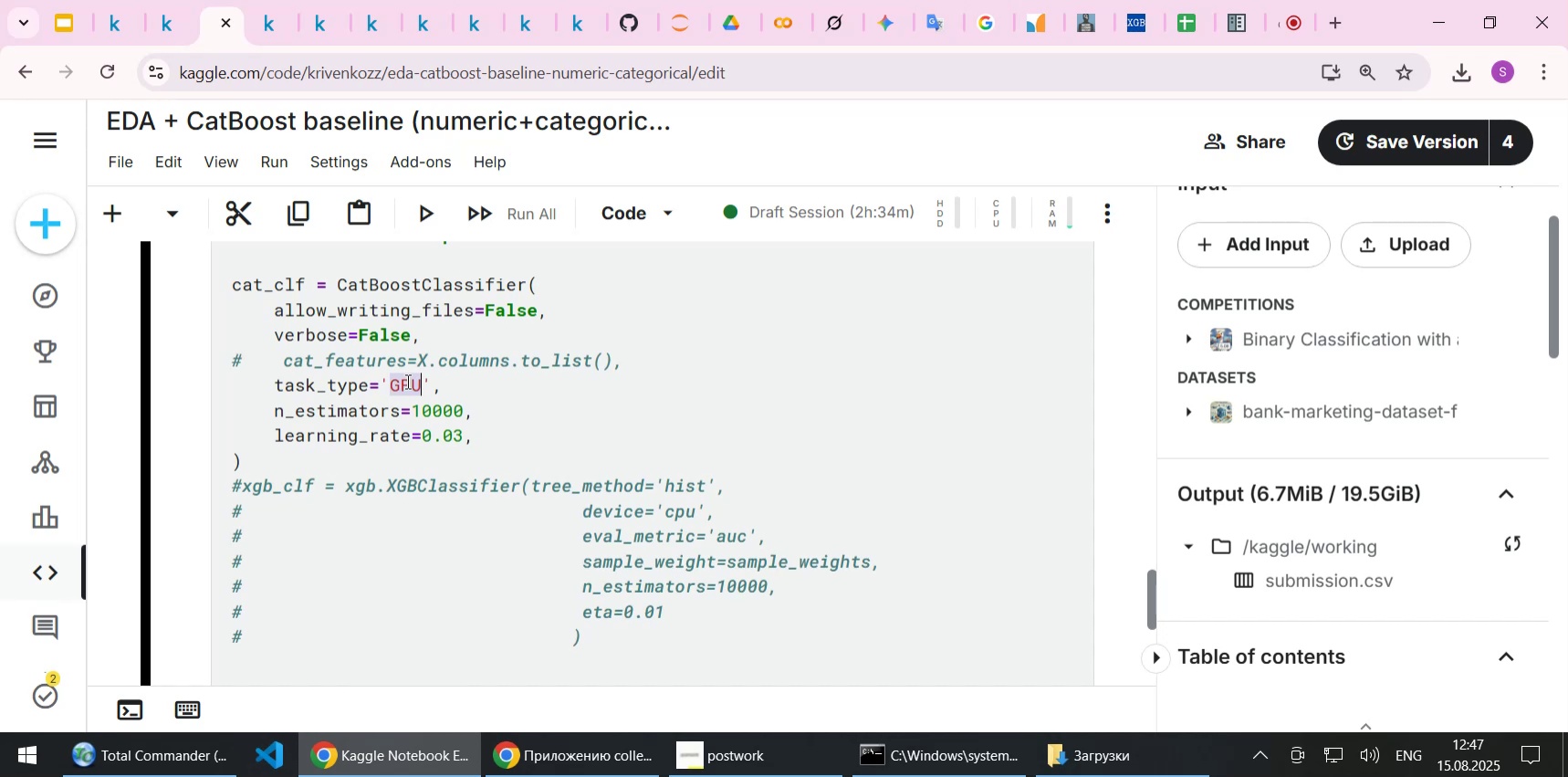 
type(CPU)
 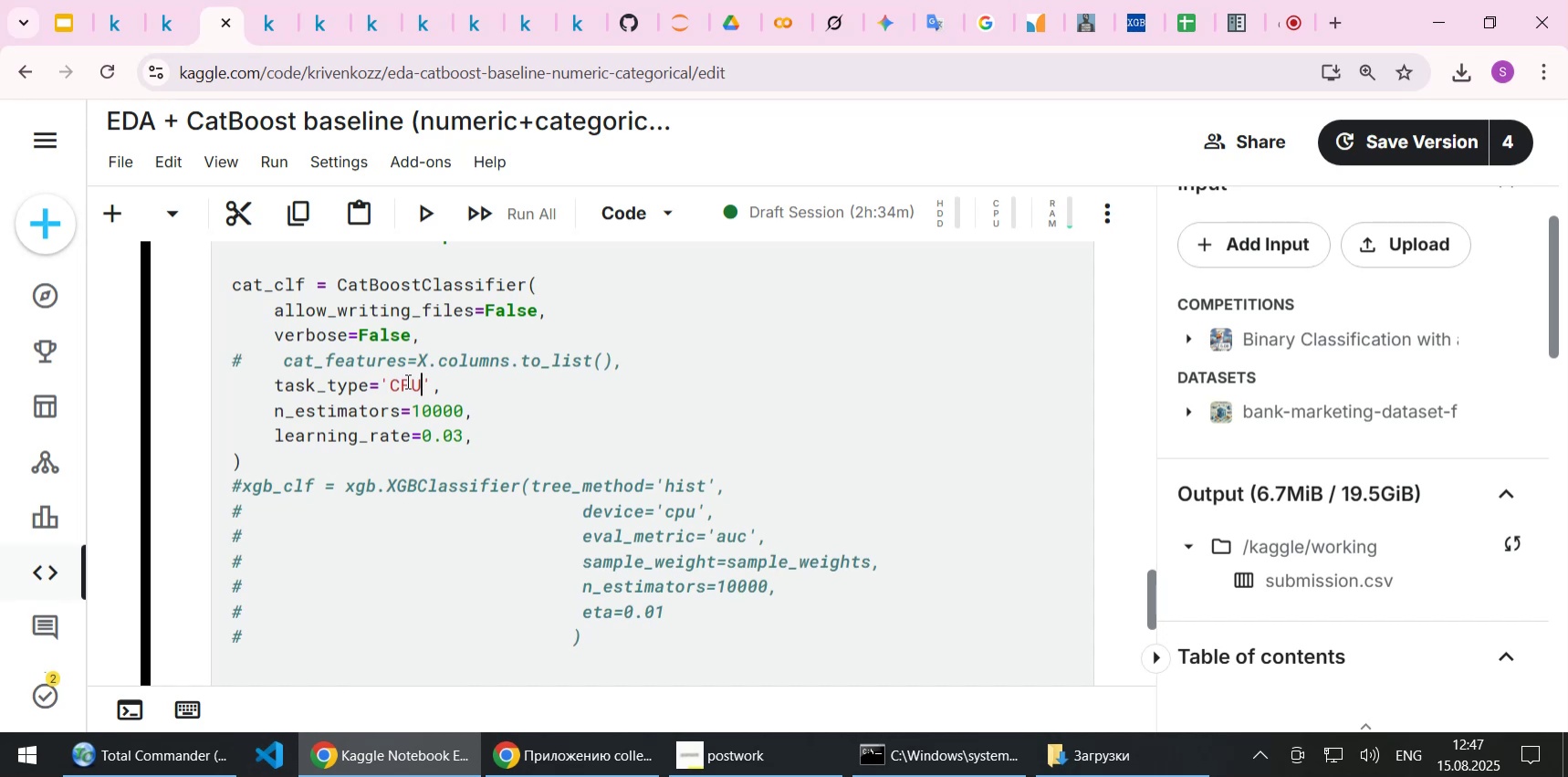 
key(Control+S)
 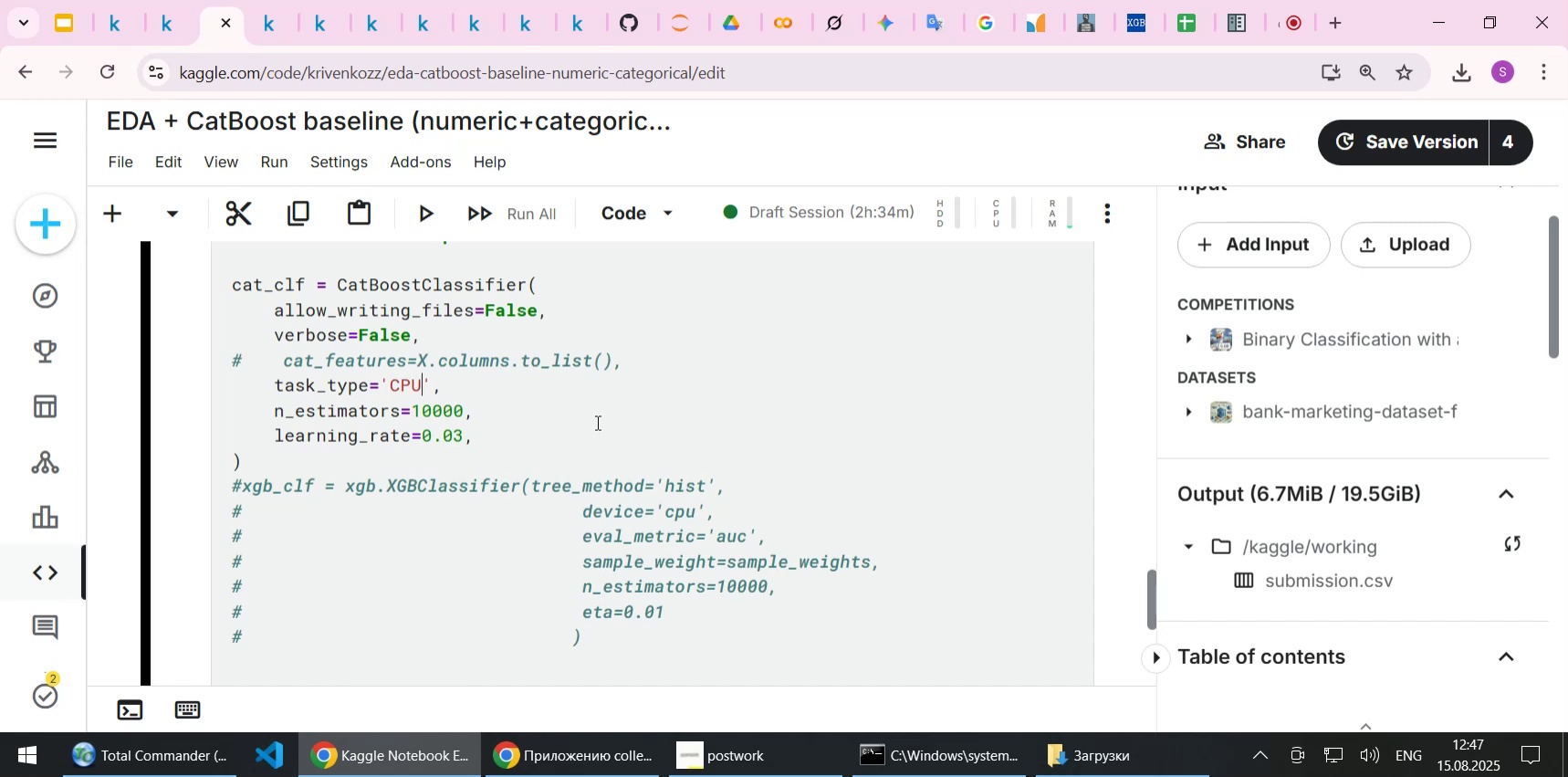 
left_click([600, 419])
 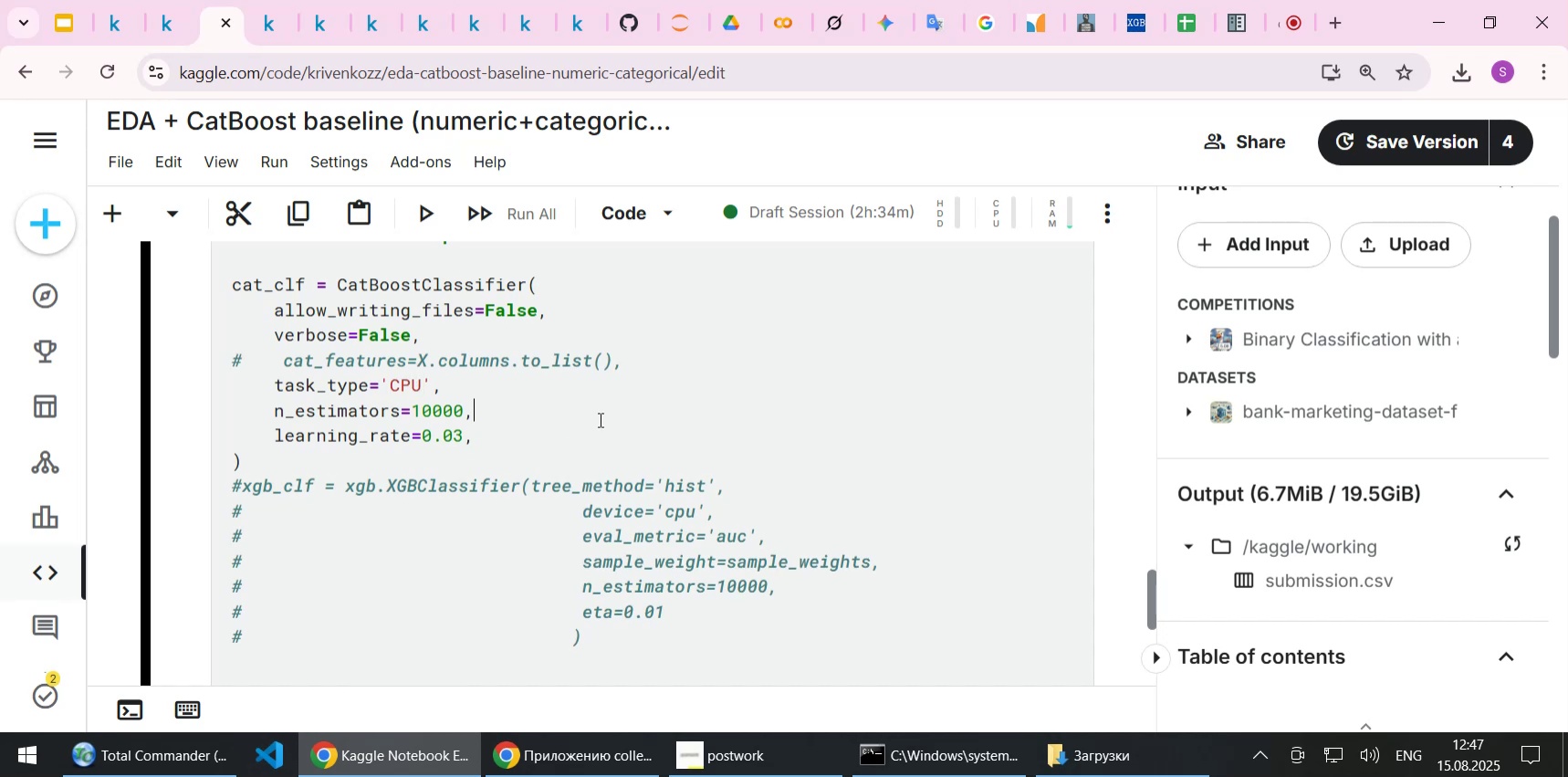 
scroll: coordinate [599, 419], scroll_direction: down, amount: 5.0
 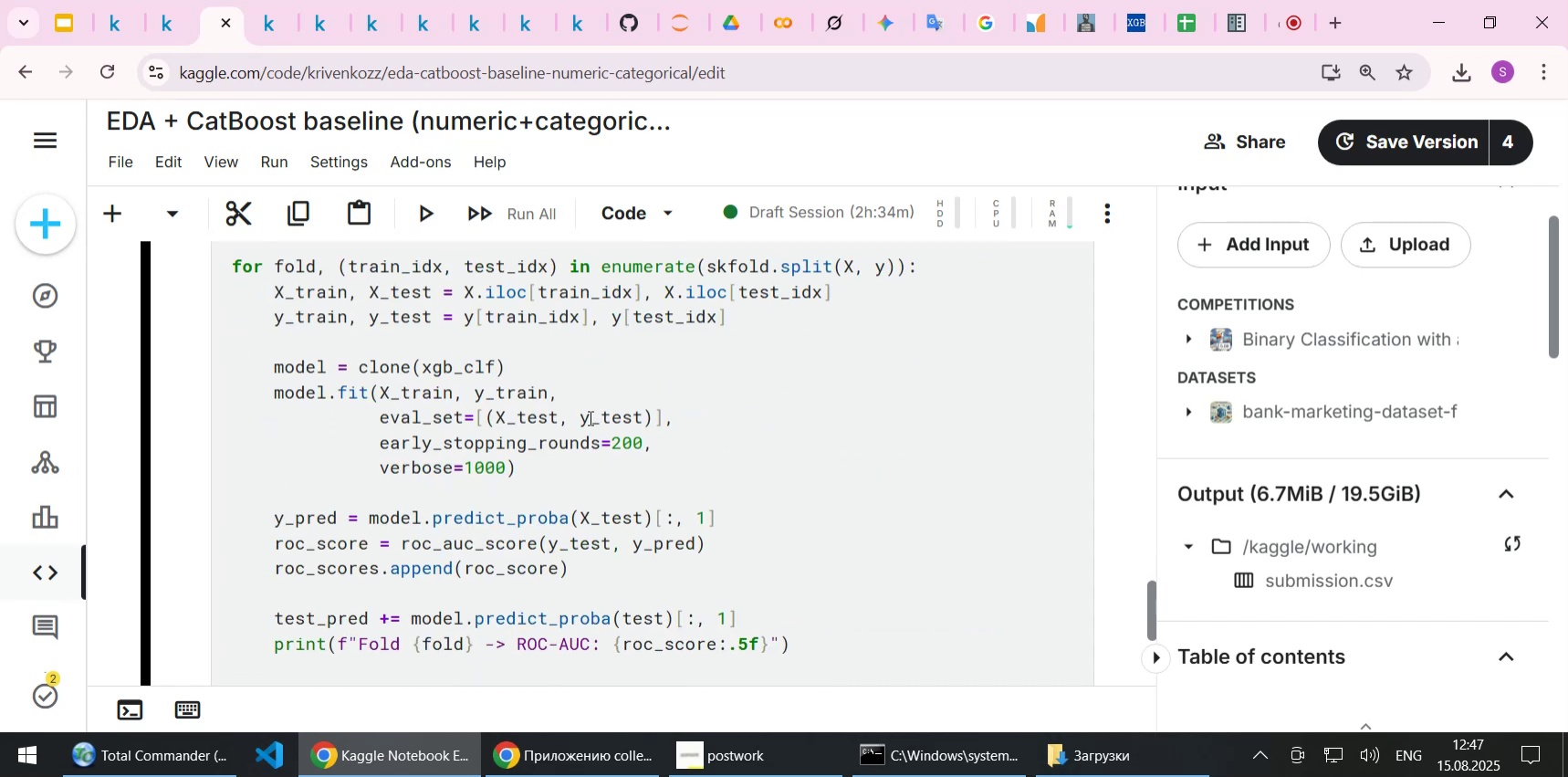 
scroll: coordinate [439, 365], scroll_direction: up, amount: 5.0
 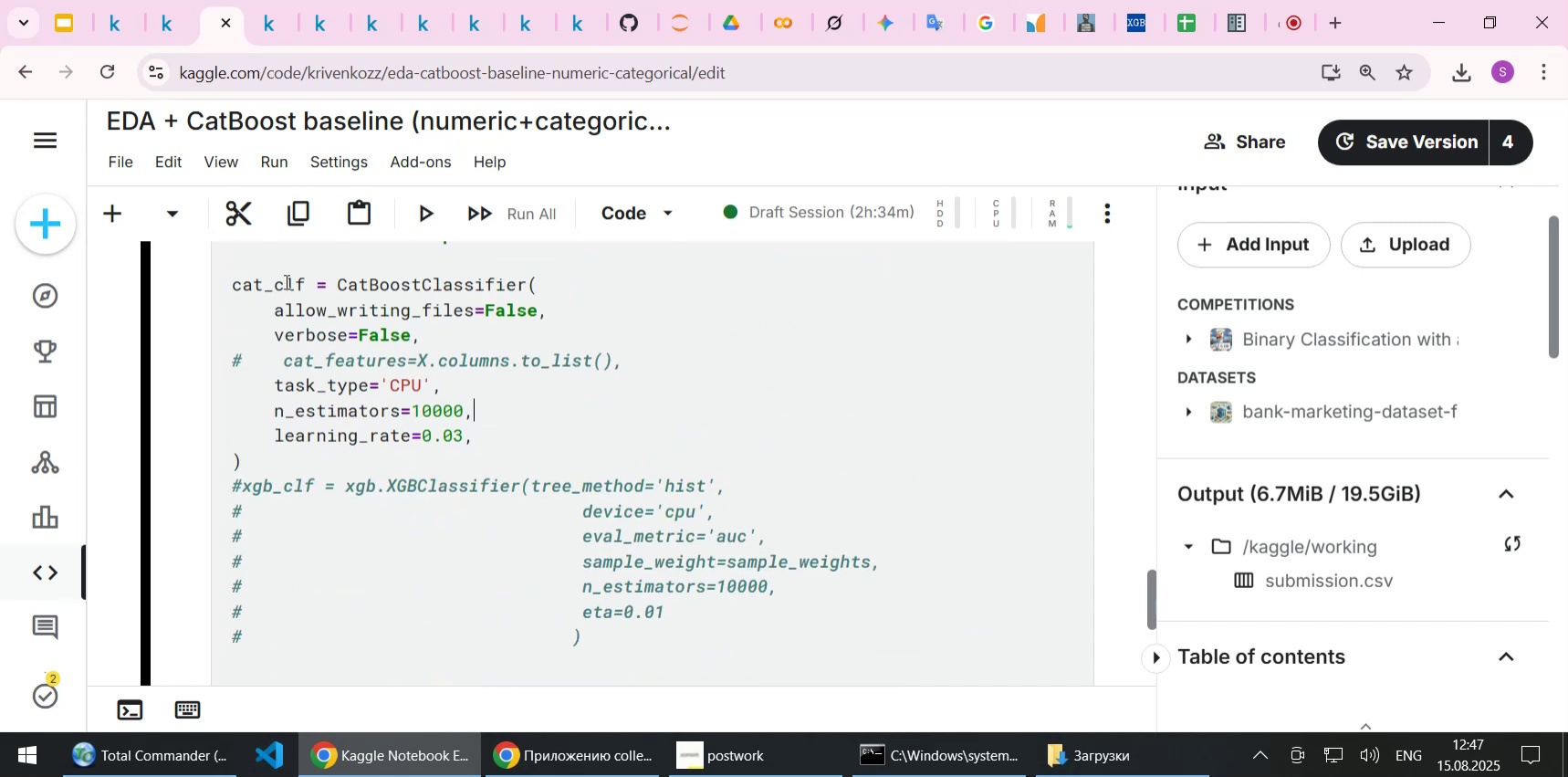 
double_click([284, 279])
 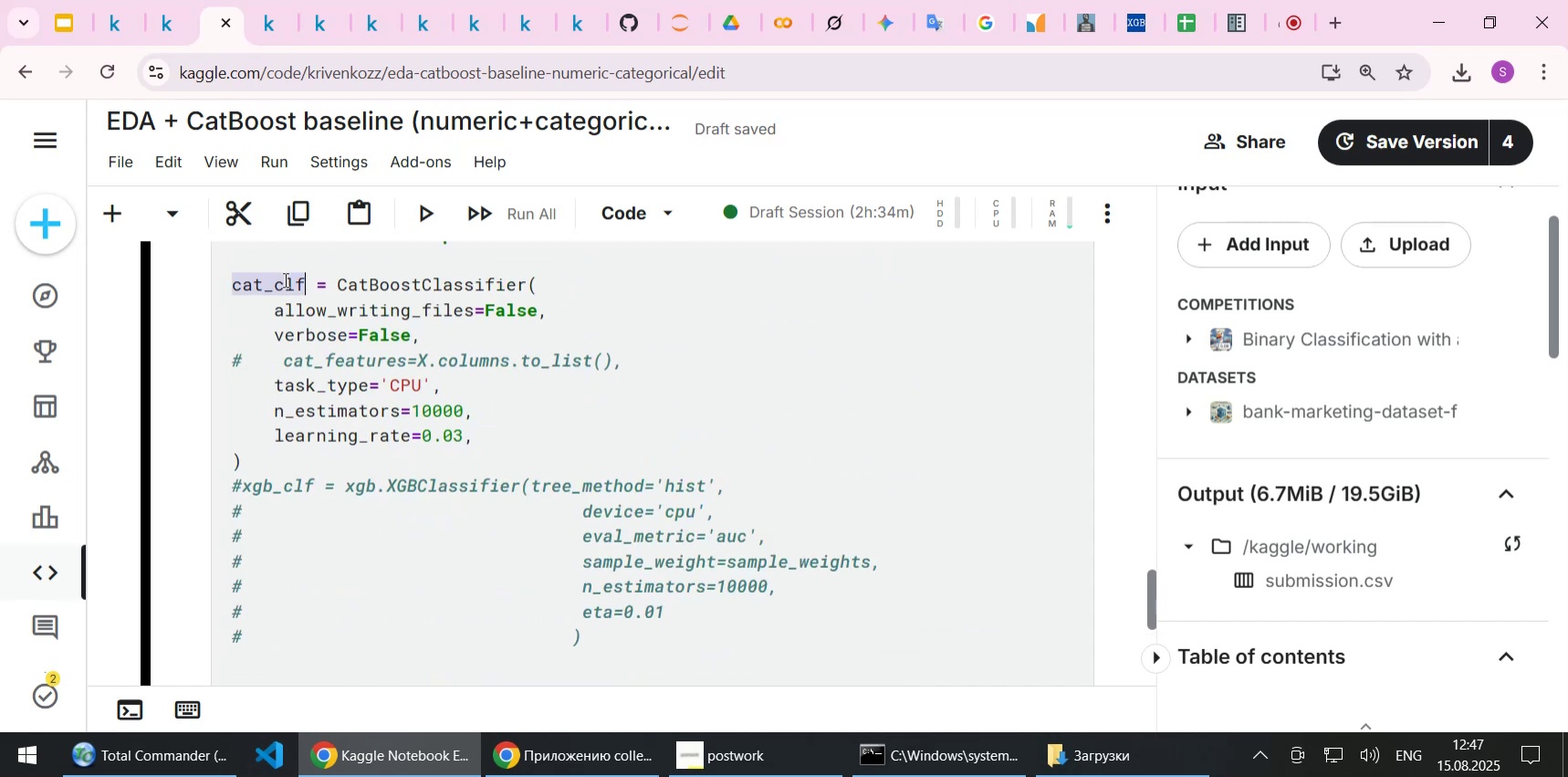 
key(Control+C)
 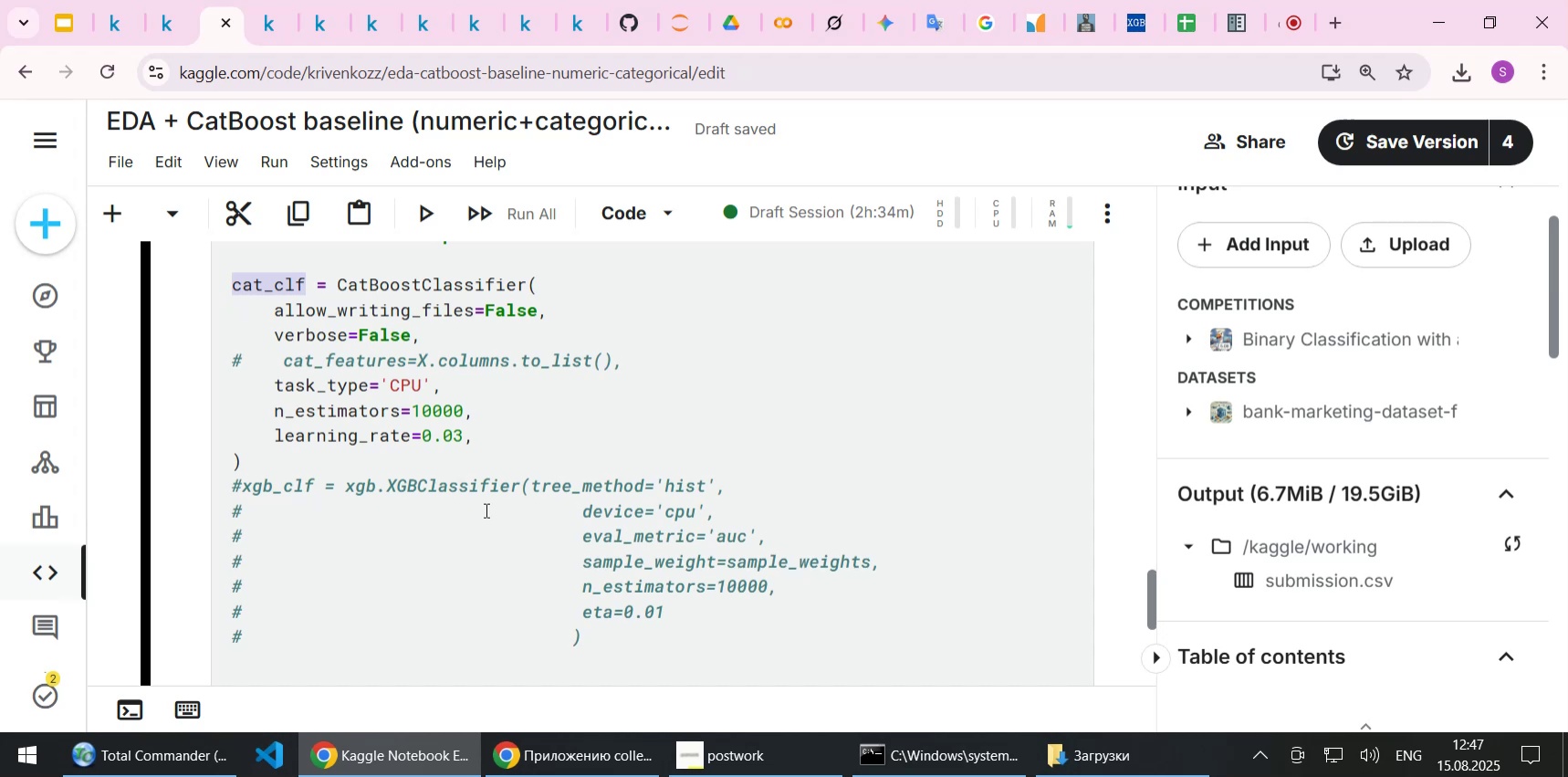 
scroll: coordinate [485, 509], scroll_direction: down, amount: 3.0
 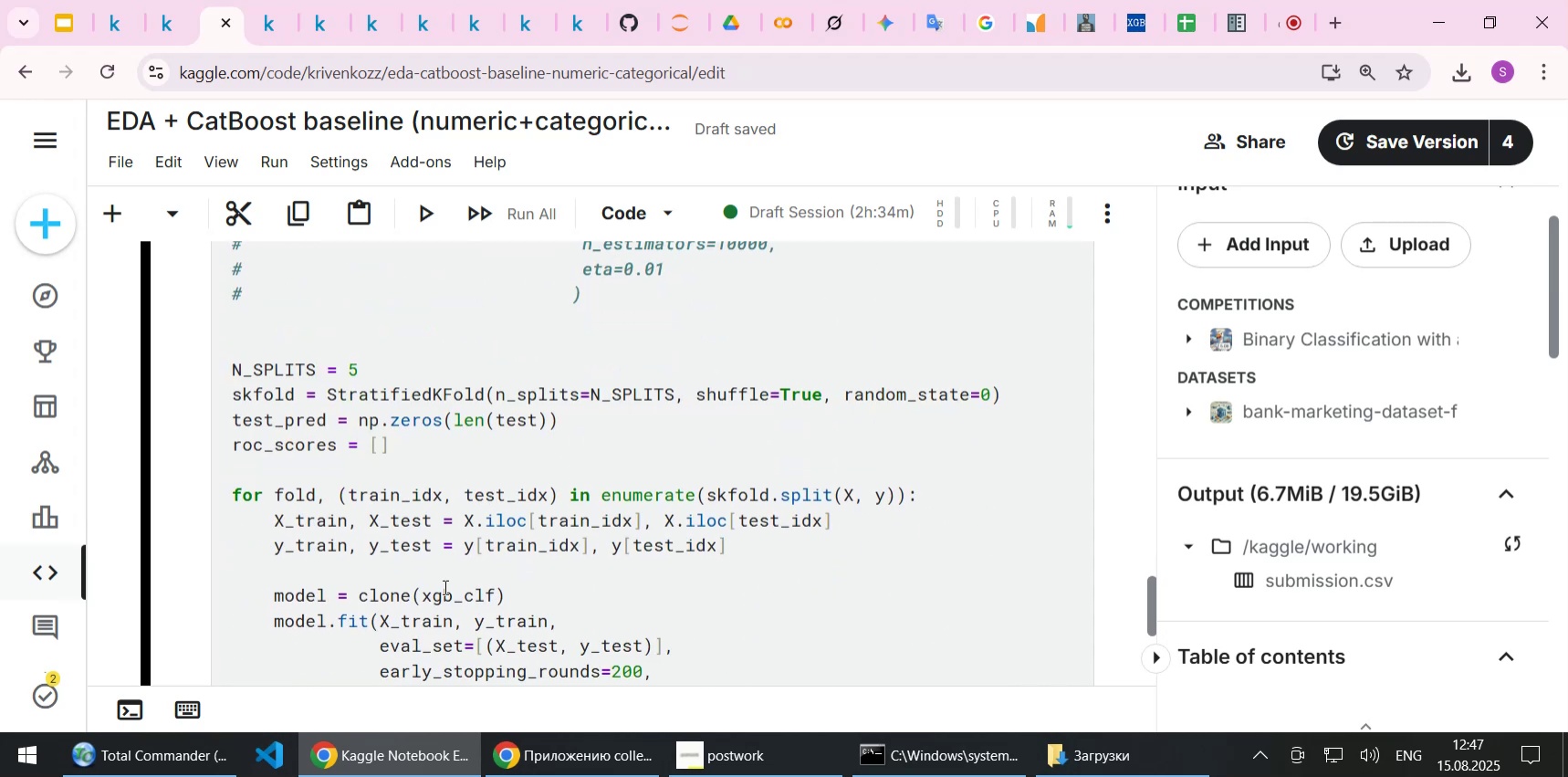 
double_click([455, 604])
 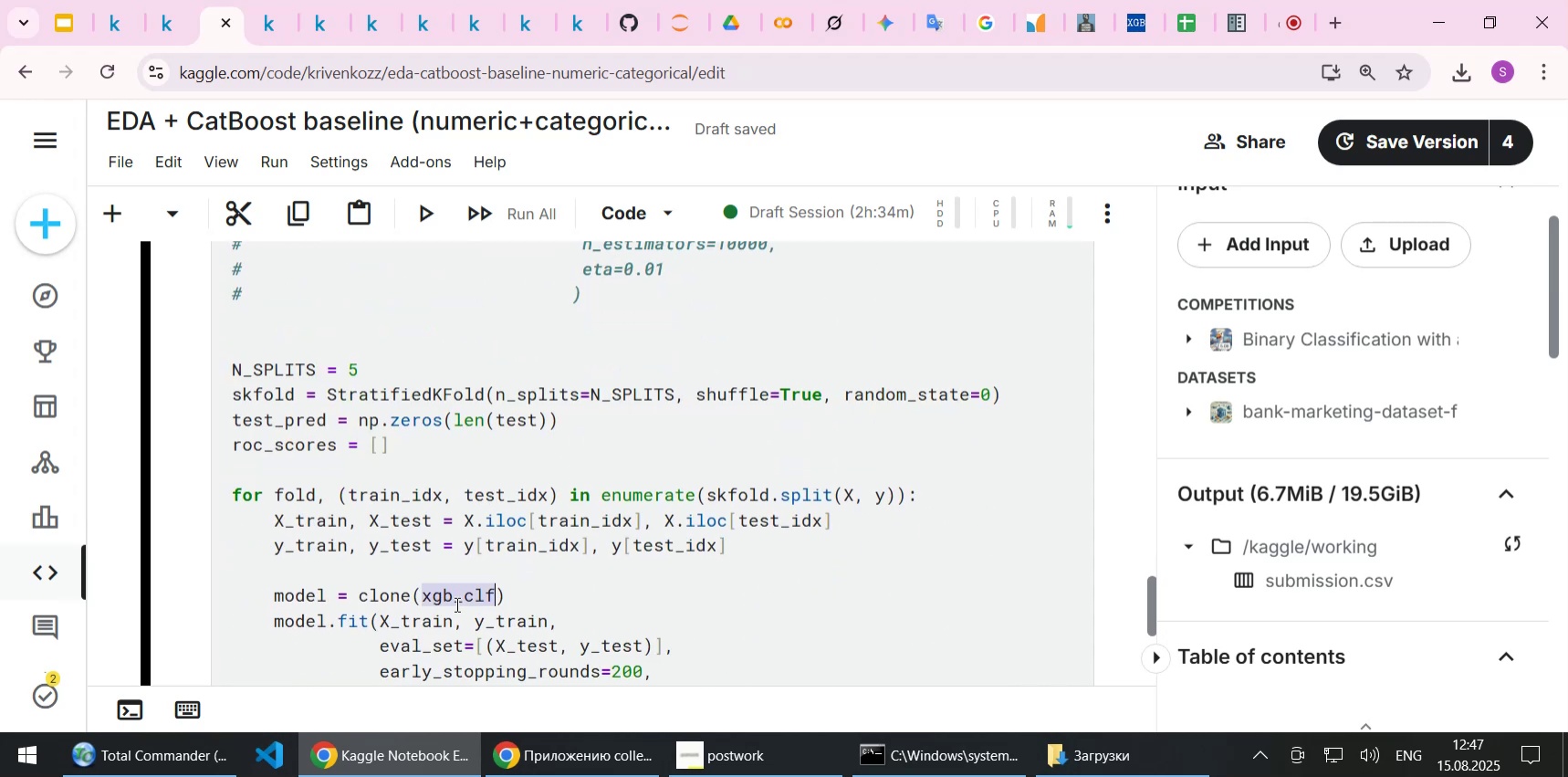 
key(Control+ControlLeft)
 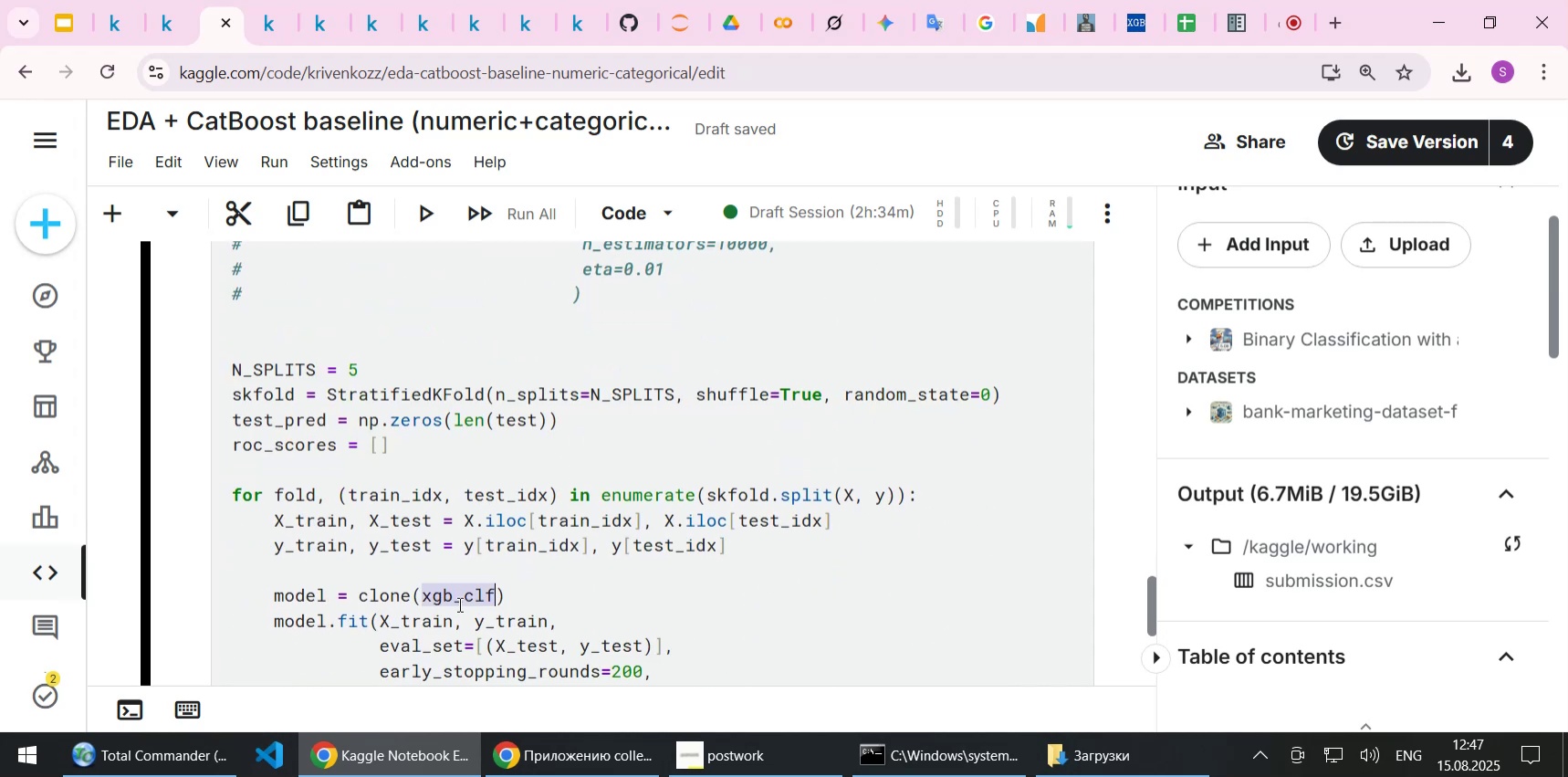 
key(Control+V)
 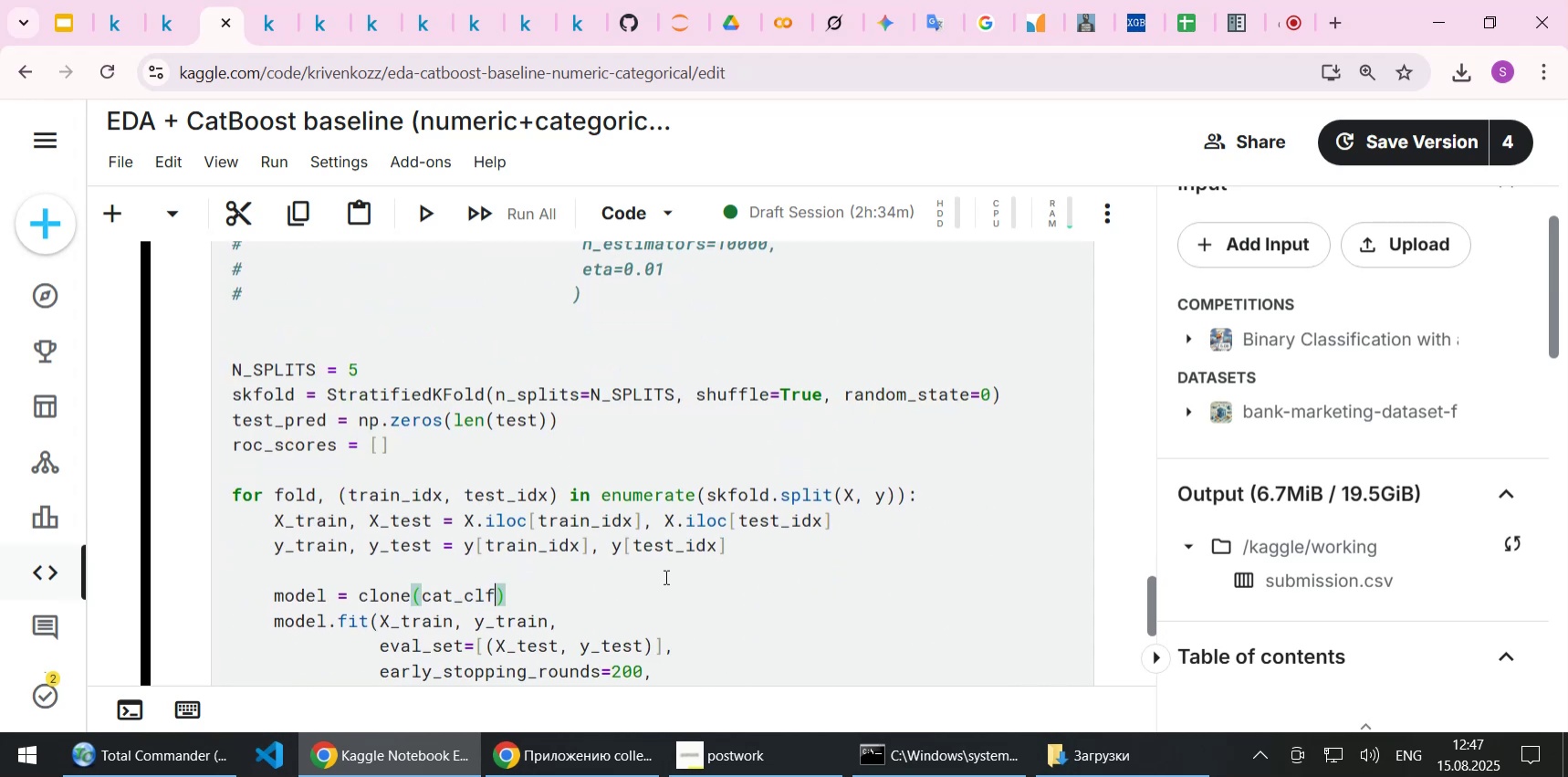 
key(Control+ControlLeft)
 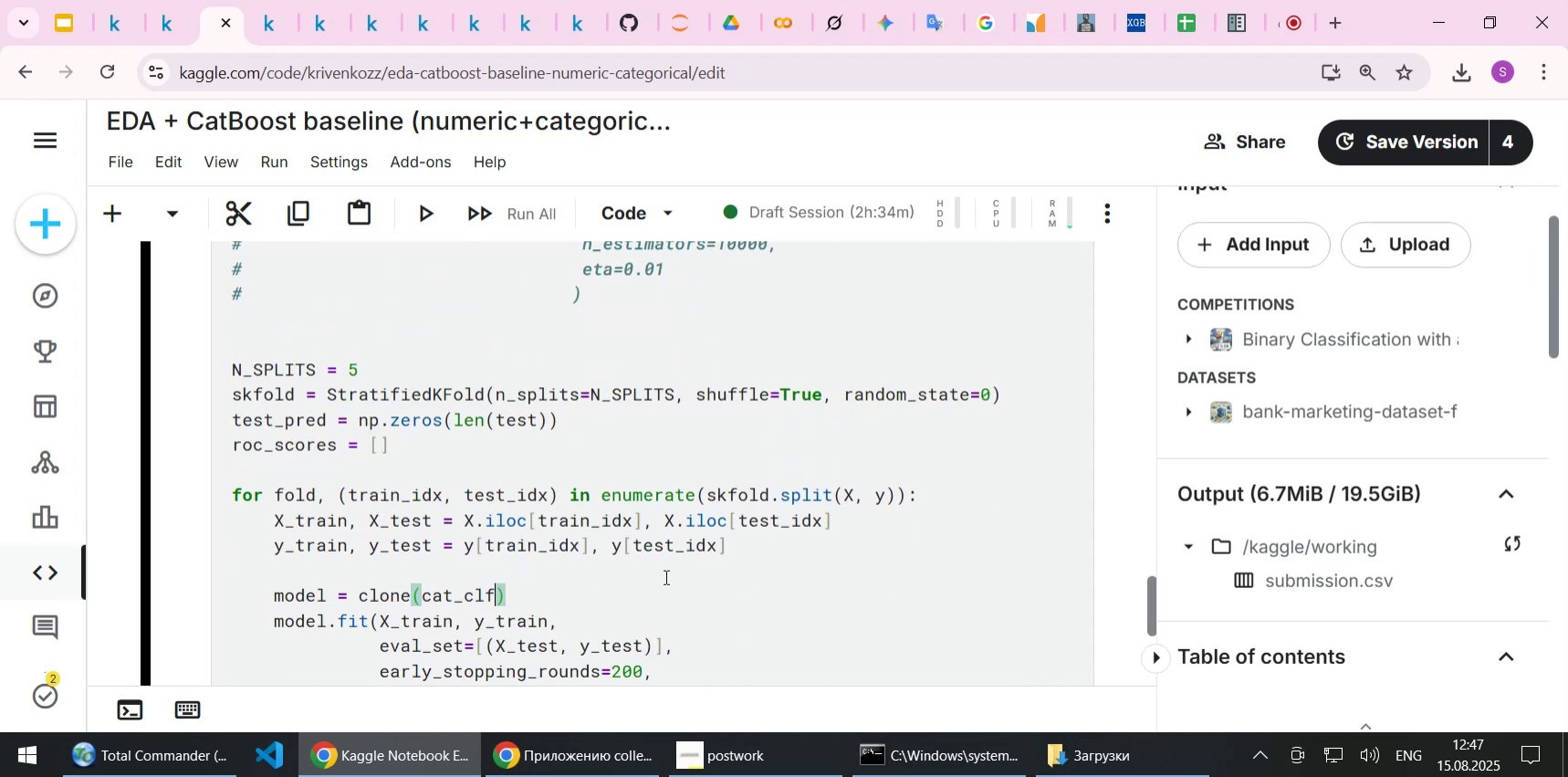 
key(Control+S)
 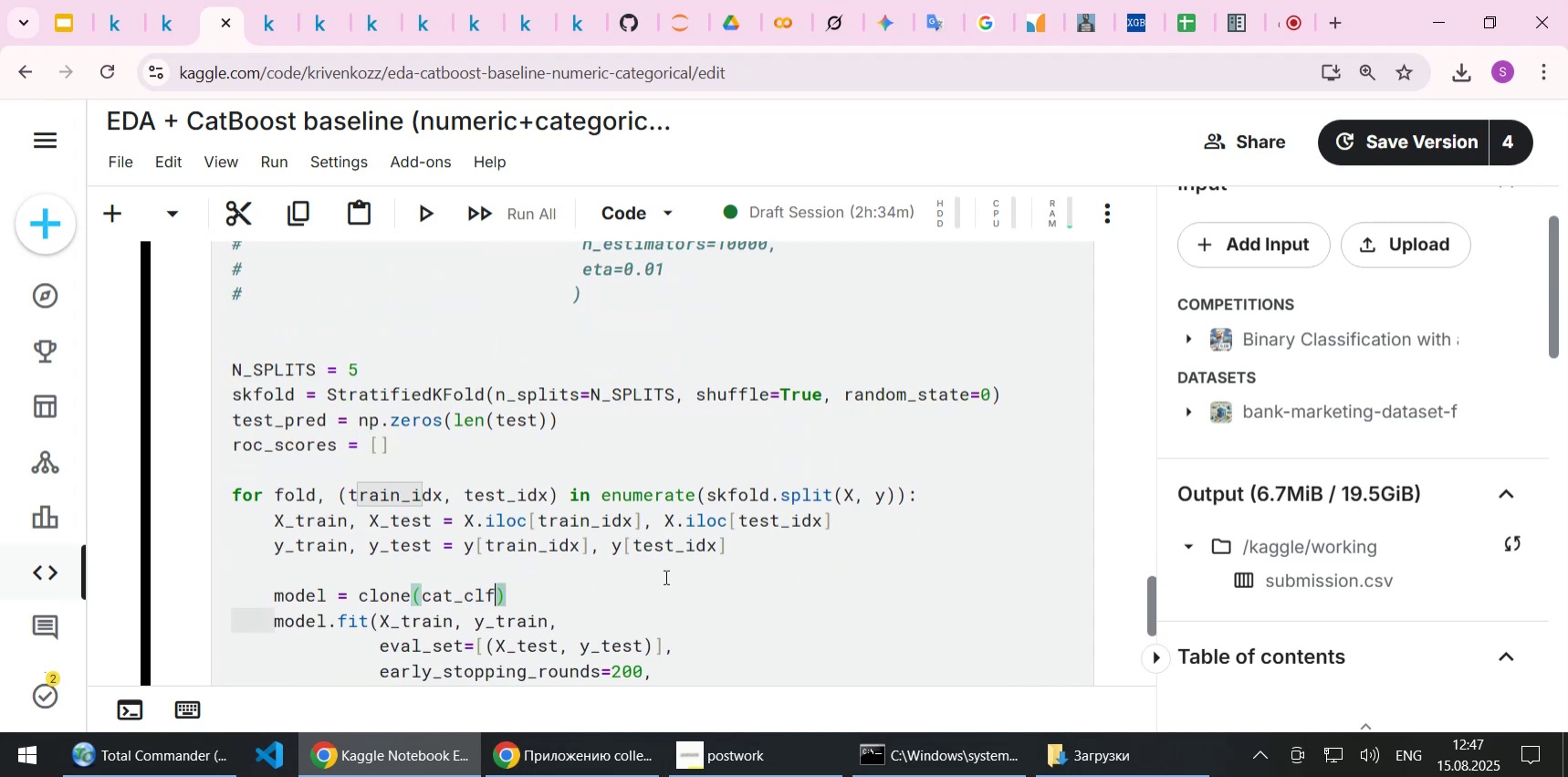 
scroll: coordinate [664, 576], scroll_direction: up, amount: 3.0
 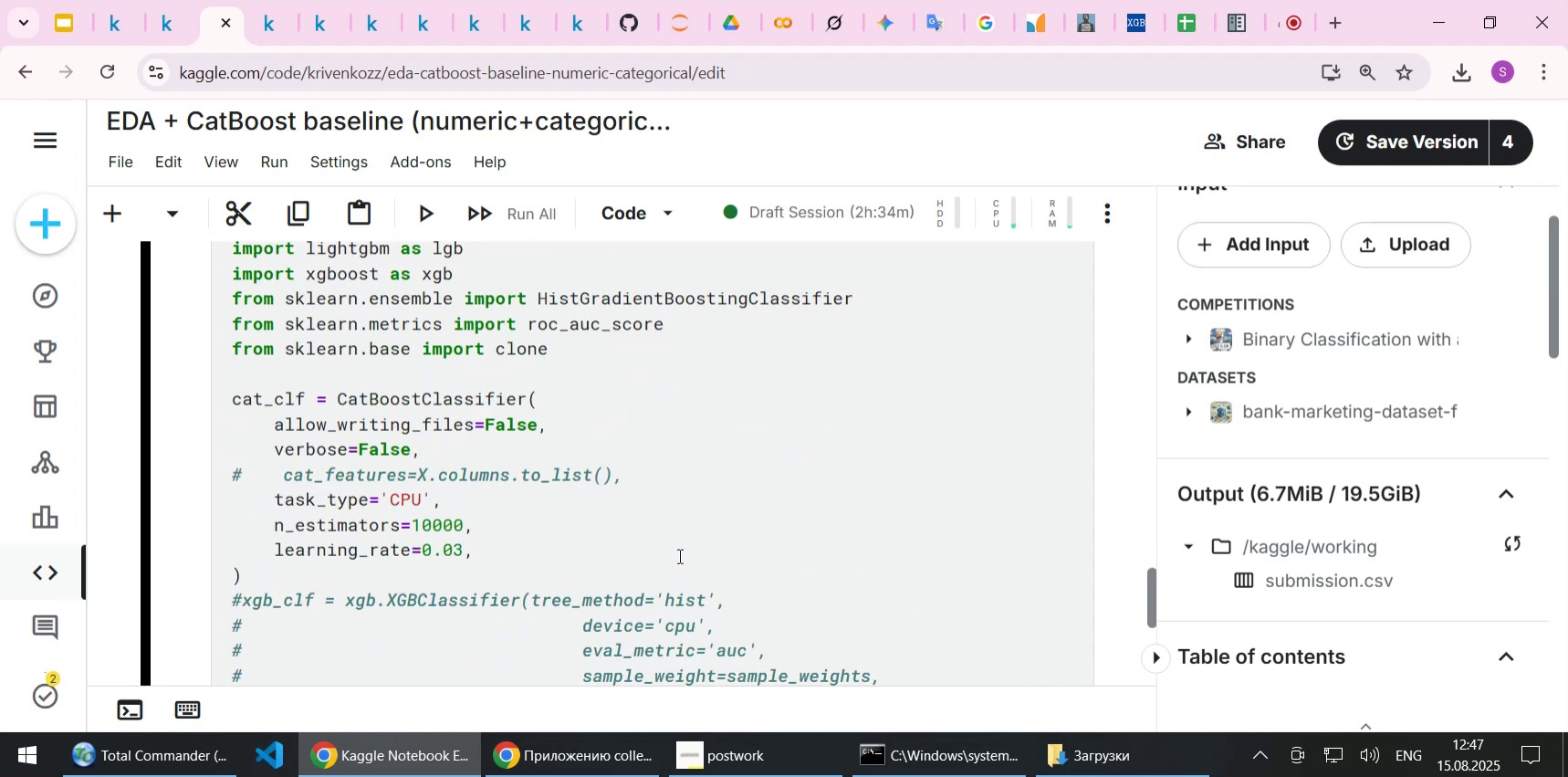 
scroll: coordinate [724, 487], scroll_direction: down, amount: 8.0
 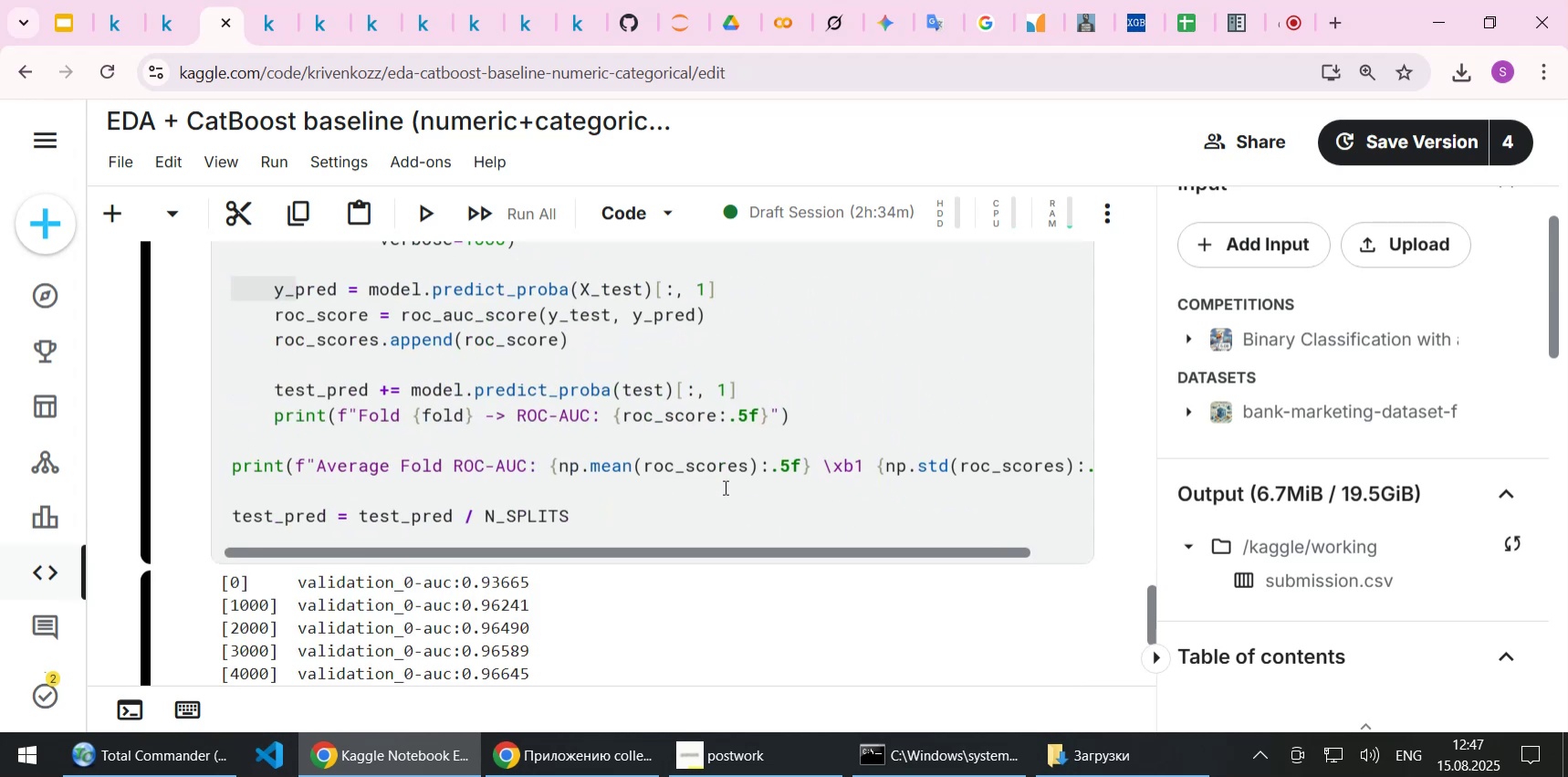 
scroll: coordinate [724, 487], scroll_direction: up, amount: 8.0
 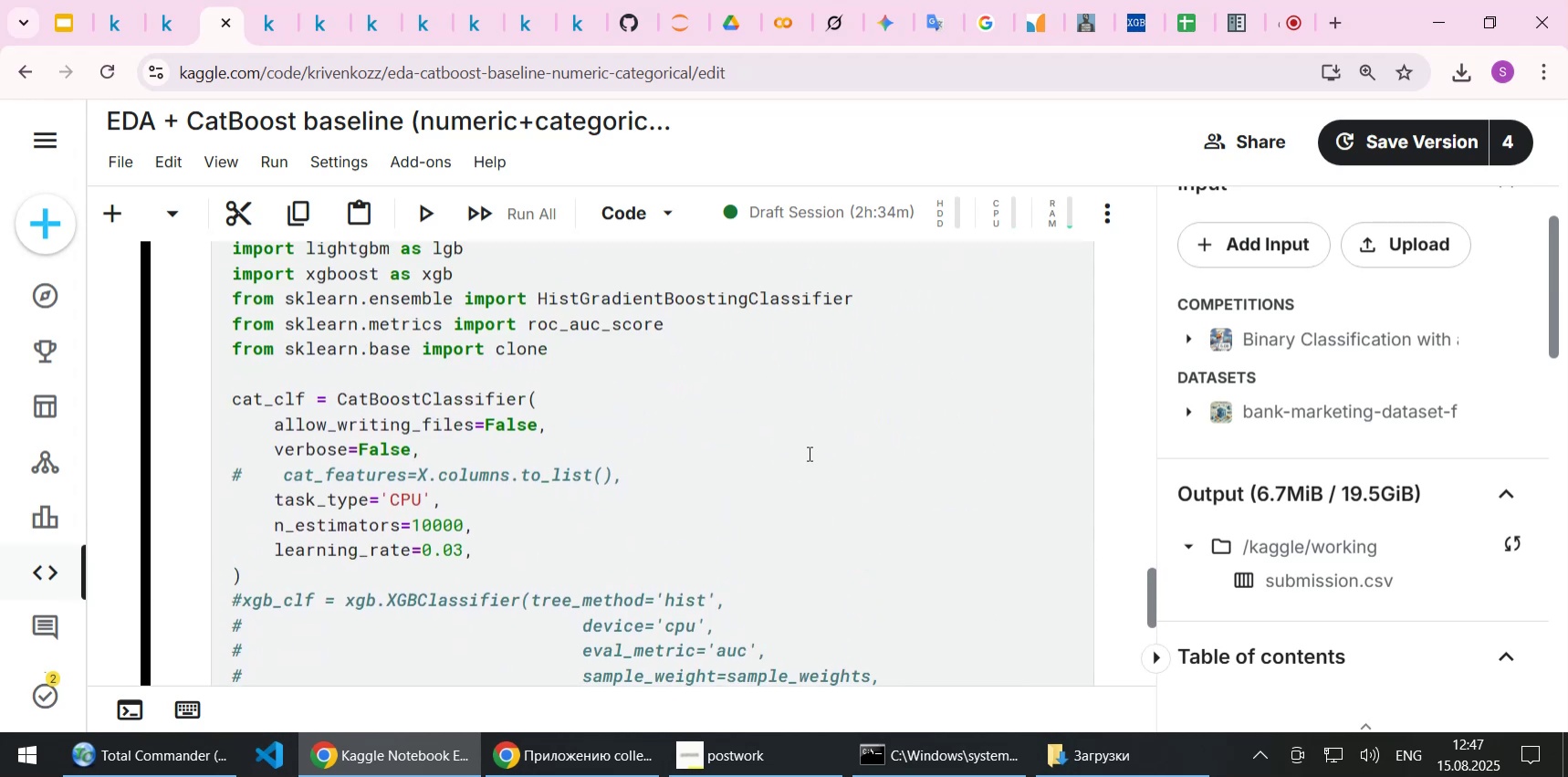 
left_click([808, 453])
 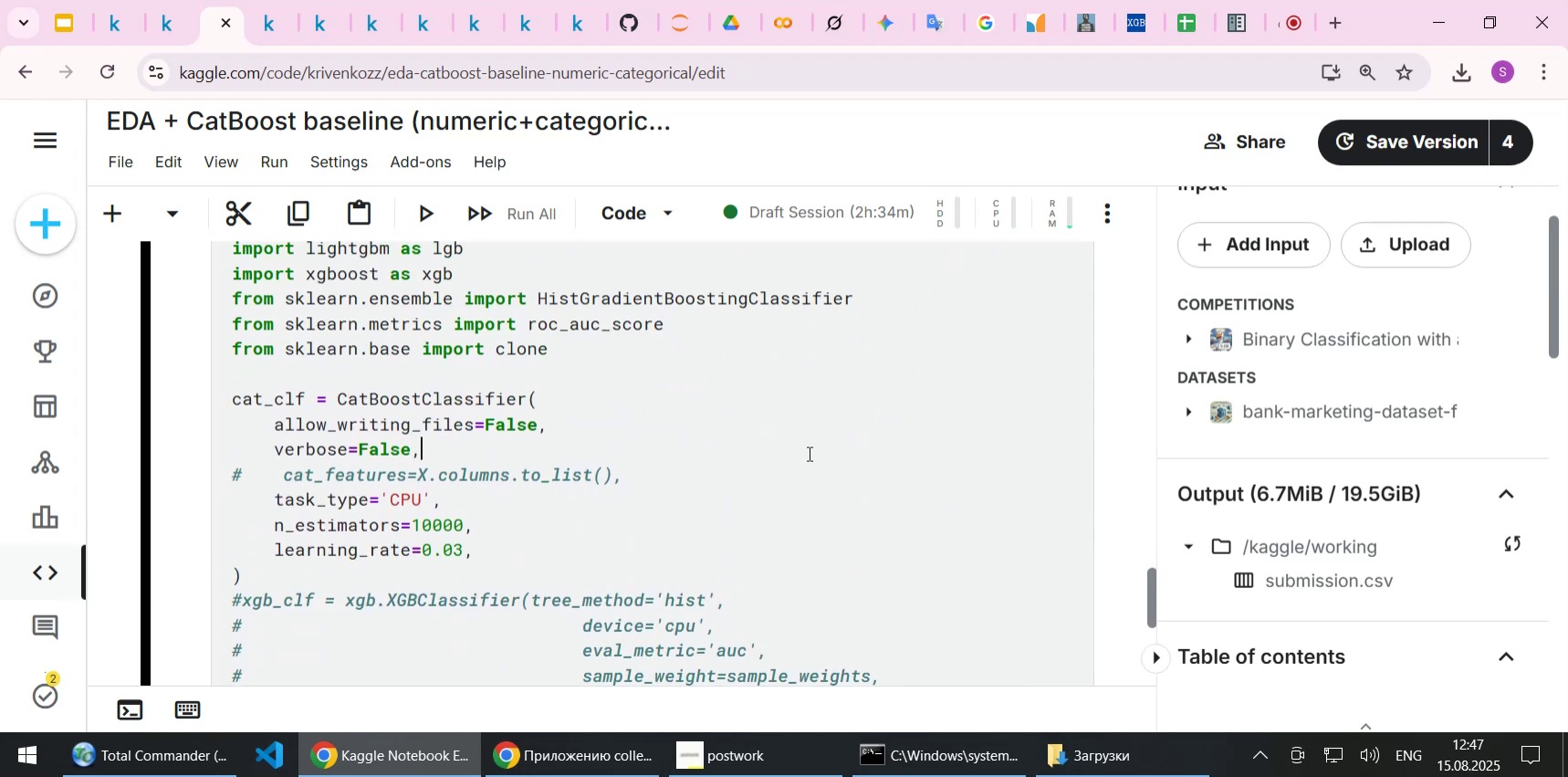 
key(Shift+Enter)
 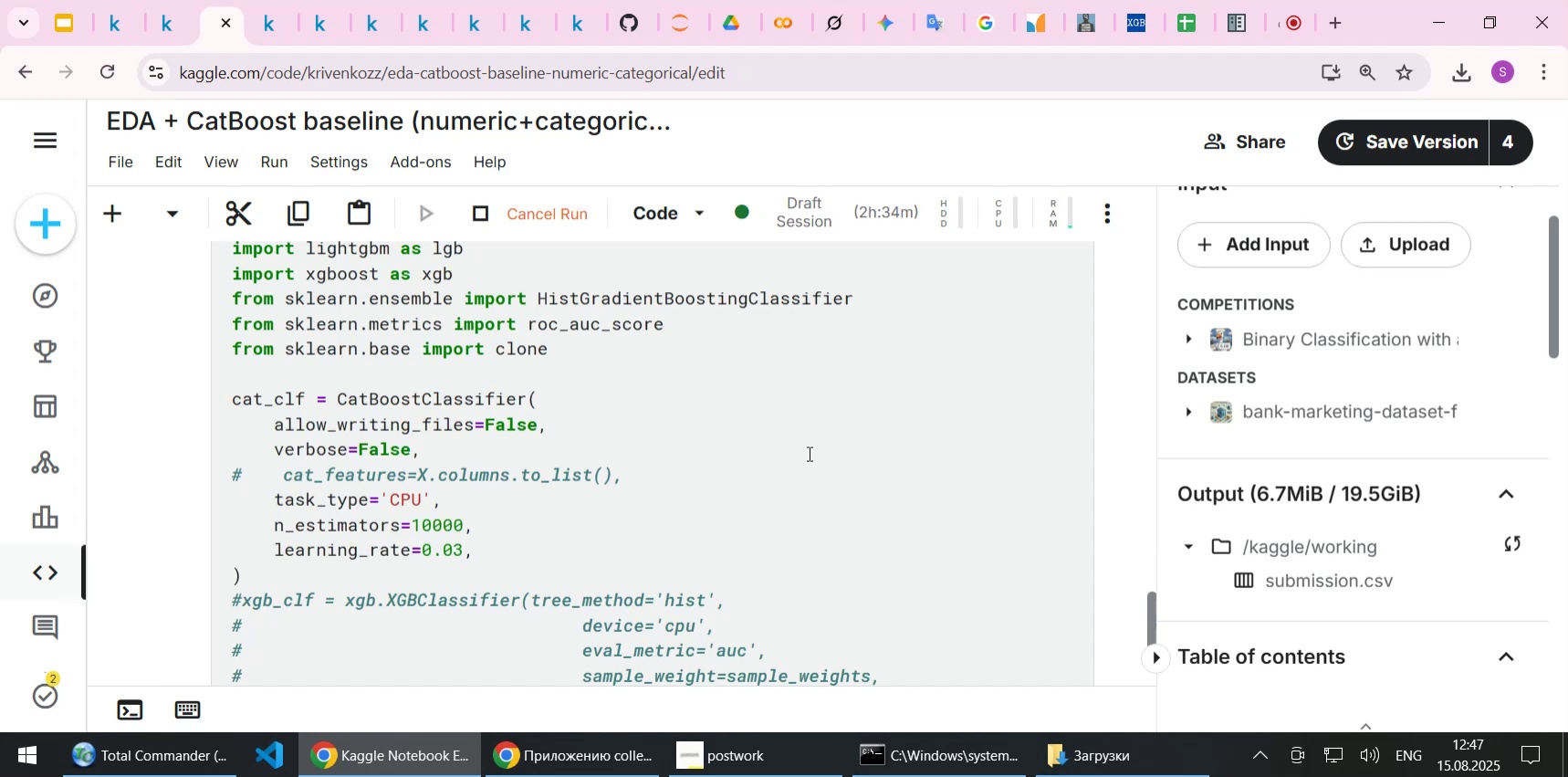 
scroll: coordinate [787, 464], scroll_direction: down, amount: 10.0
 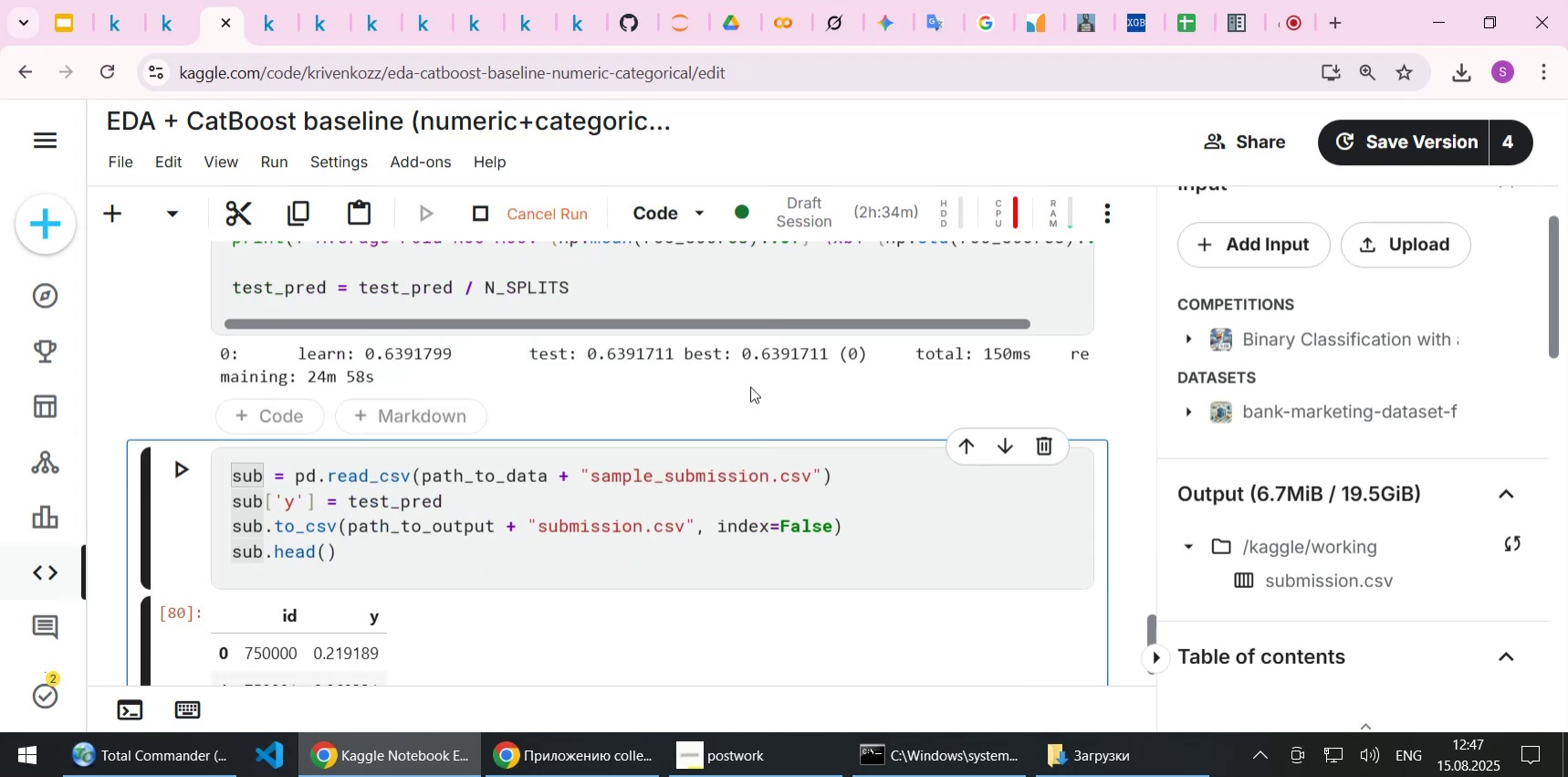 
wait(5.7)
 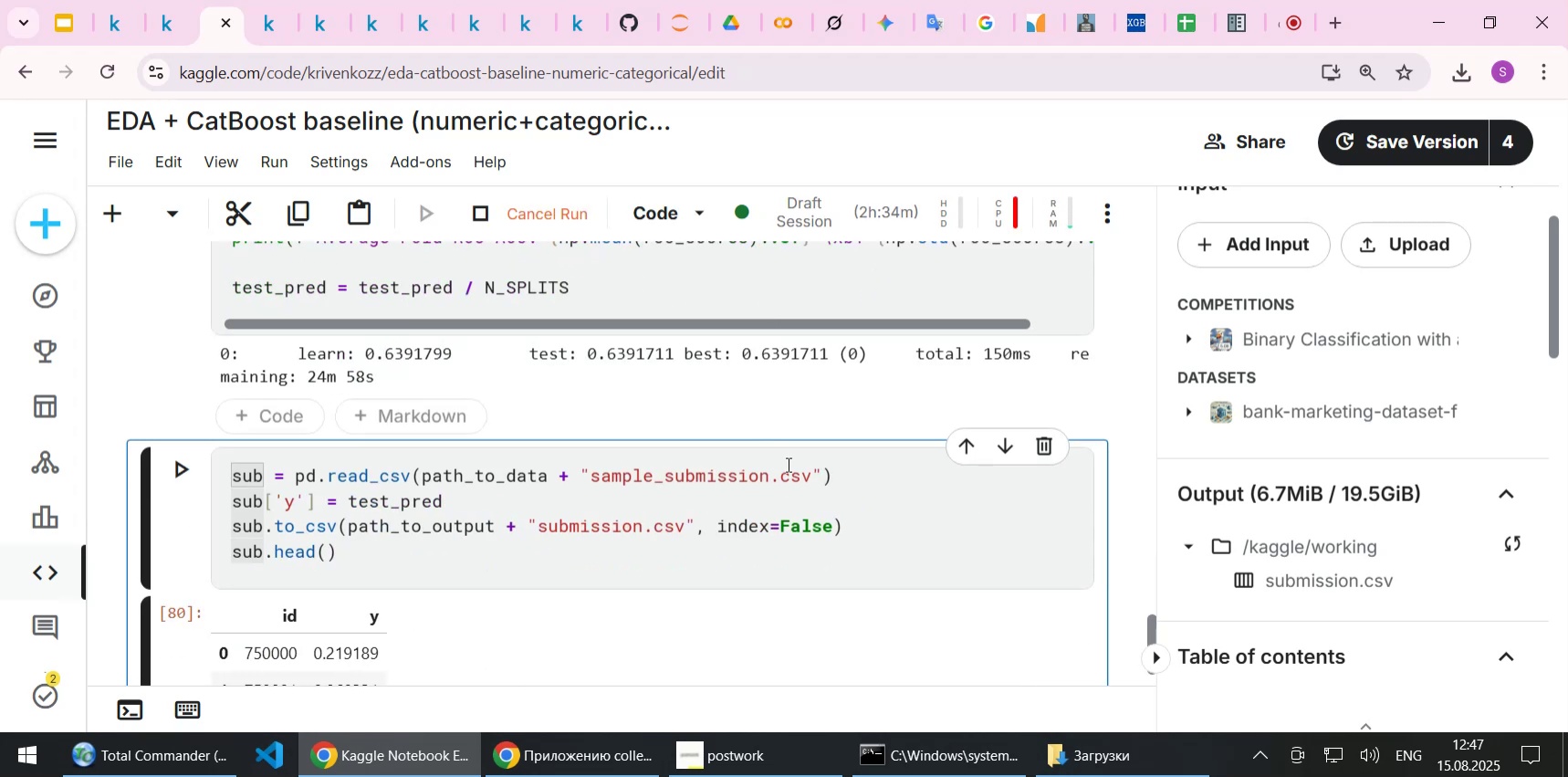 
scroll: coordinate [750, 386], scroll_direction: up, amount: 4.0
 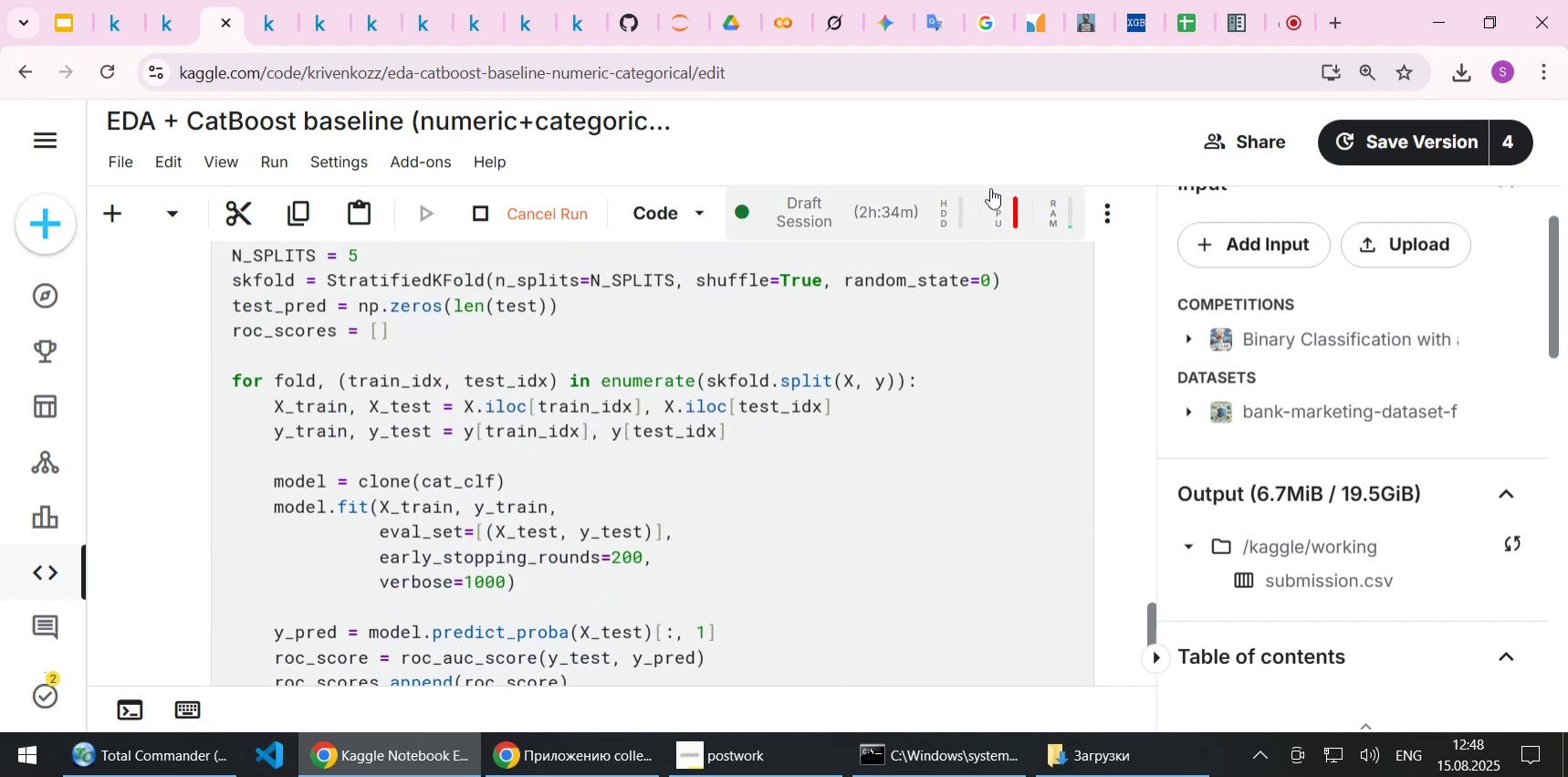 
left_click([1034, 204])
 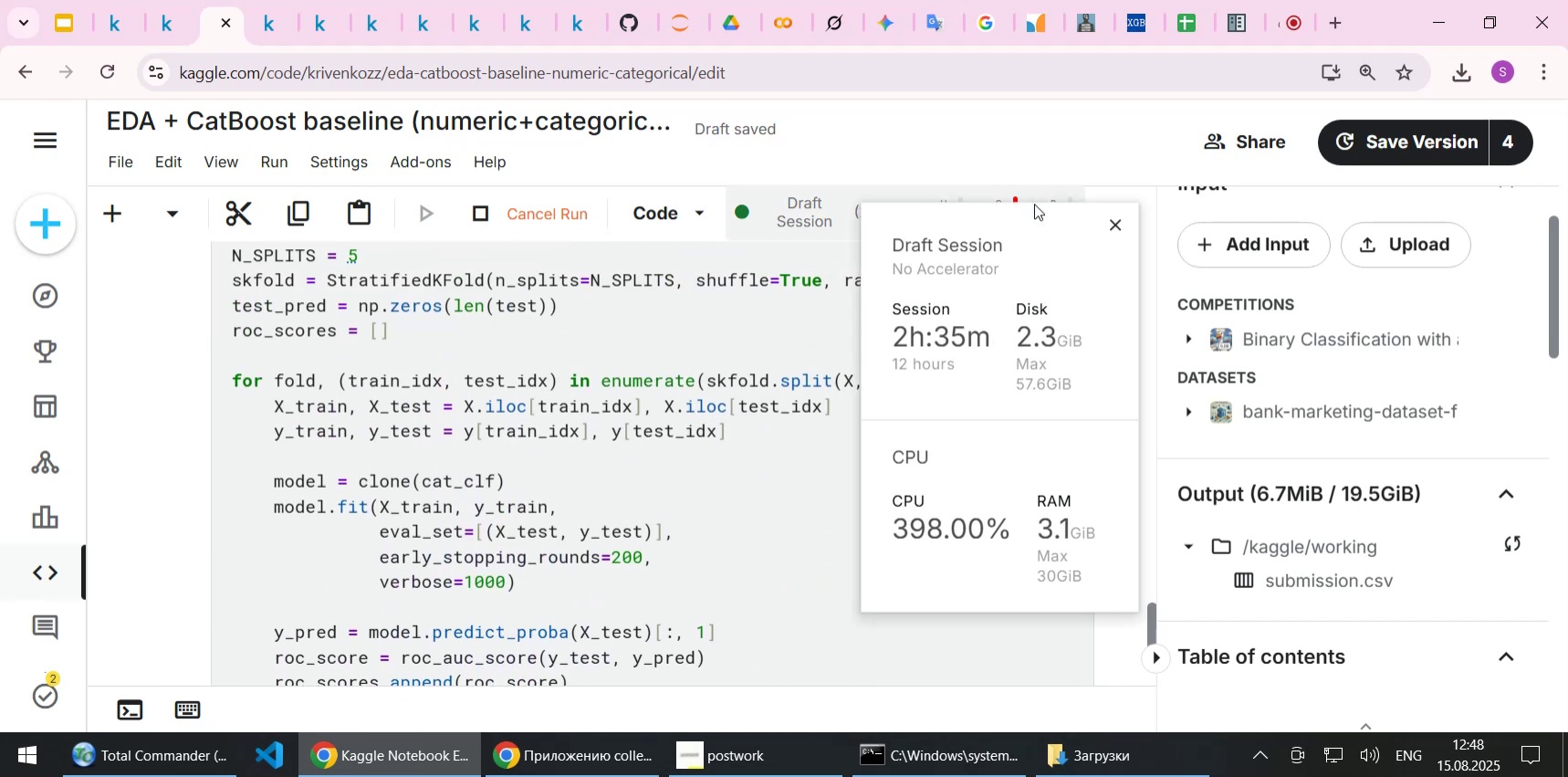 
wait(7.45)
 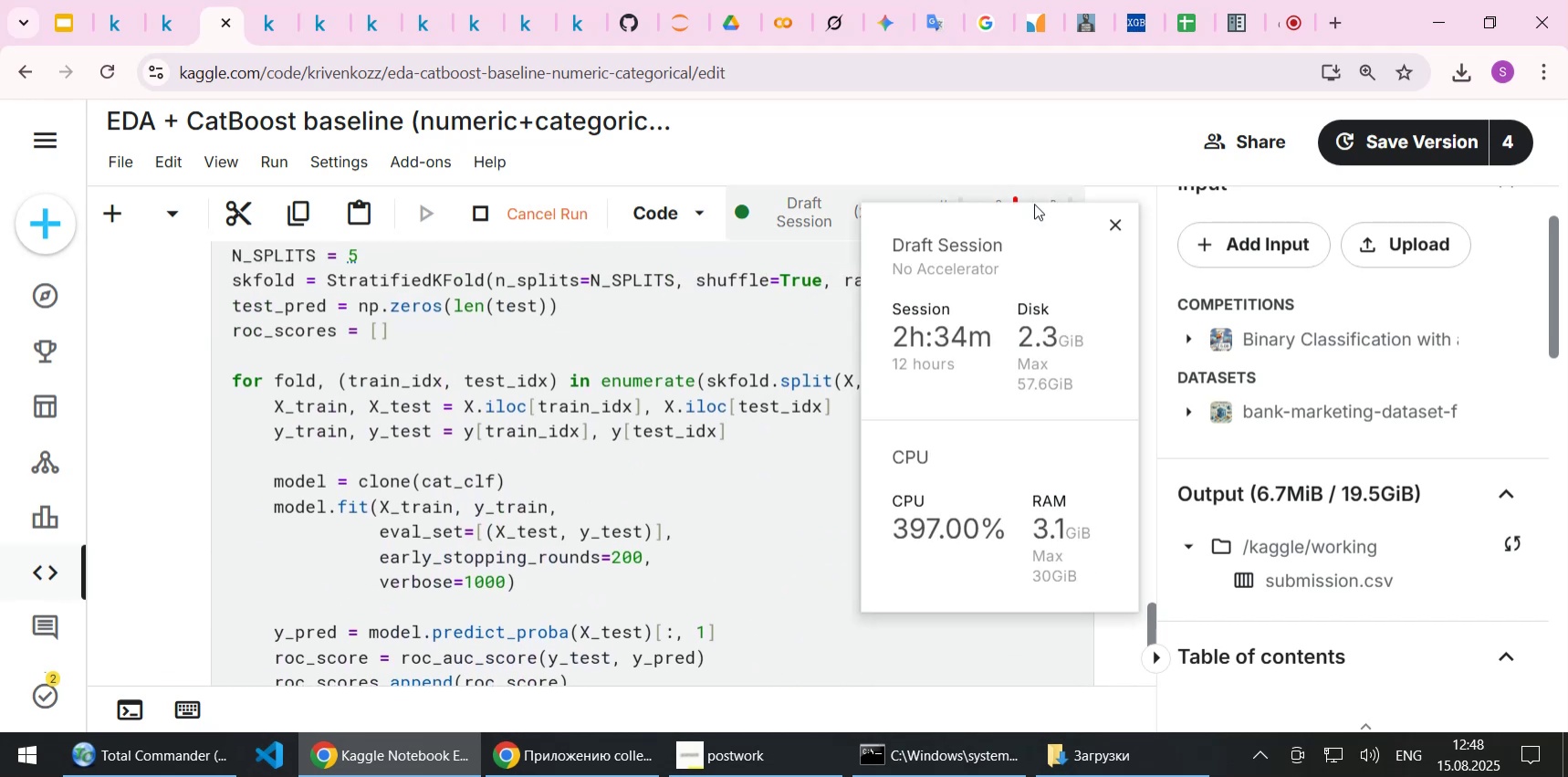 
left_click([1117, 224])
 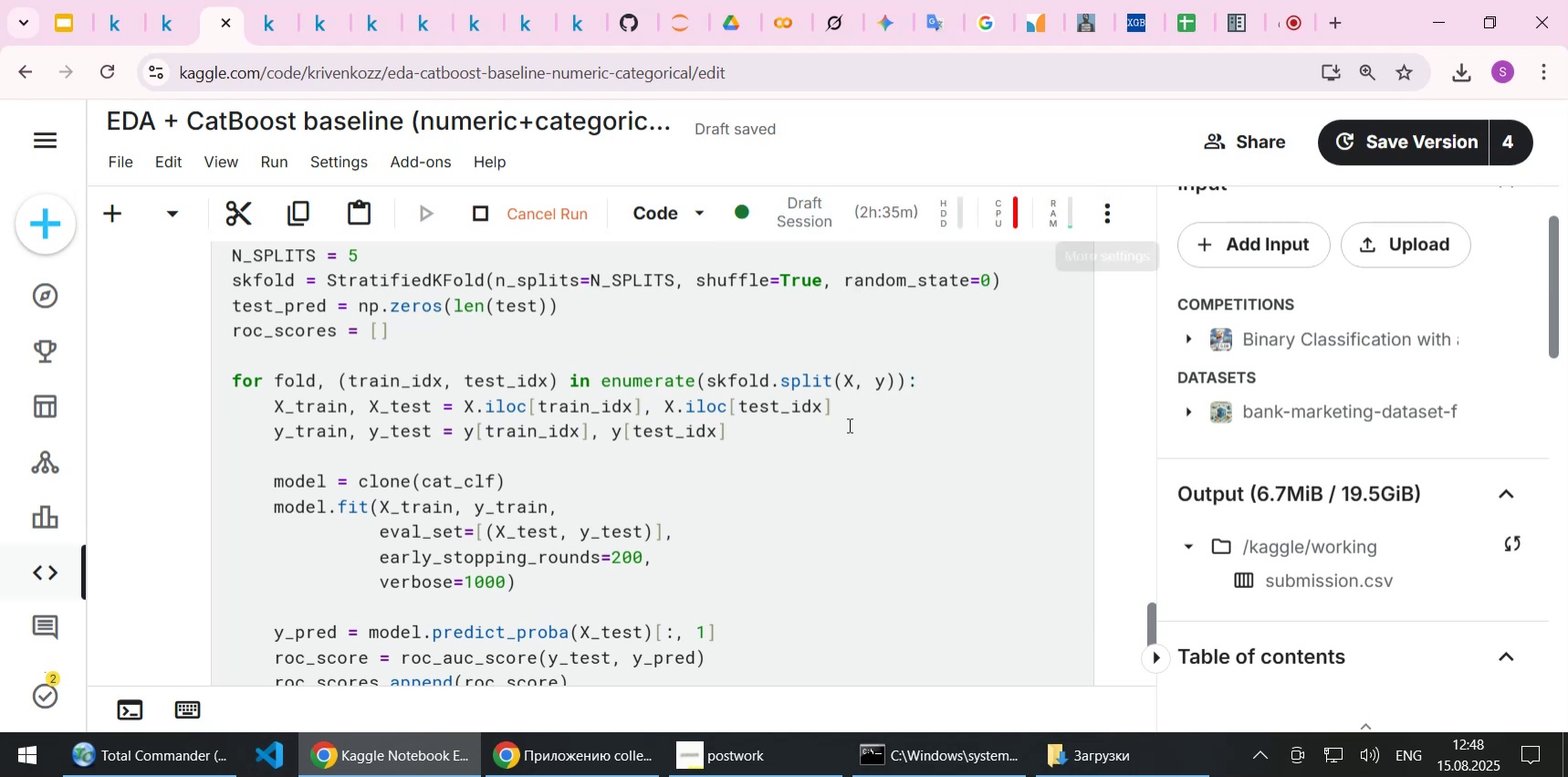 
left_click([805, 442])
 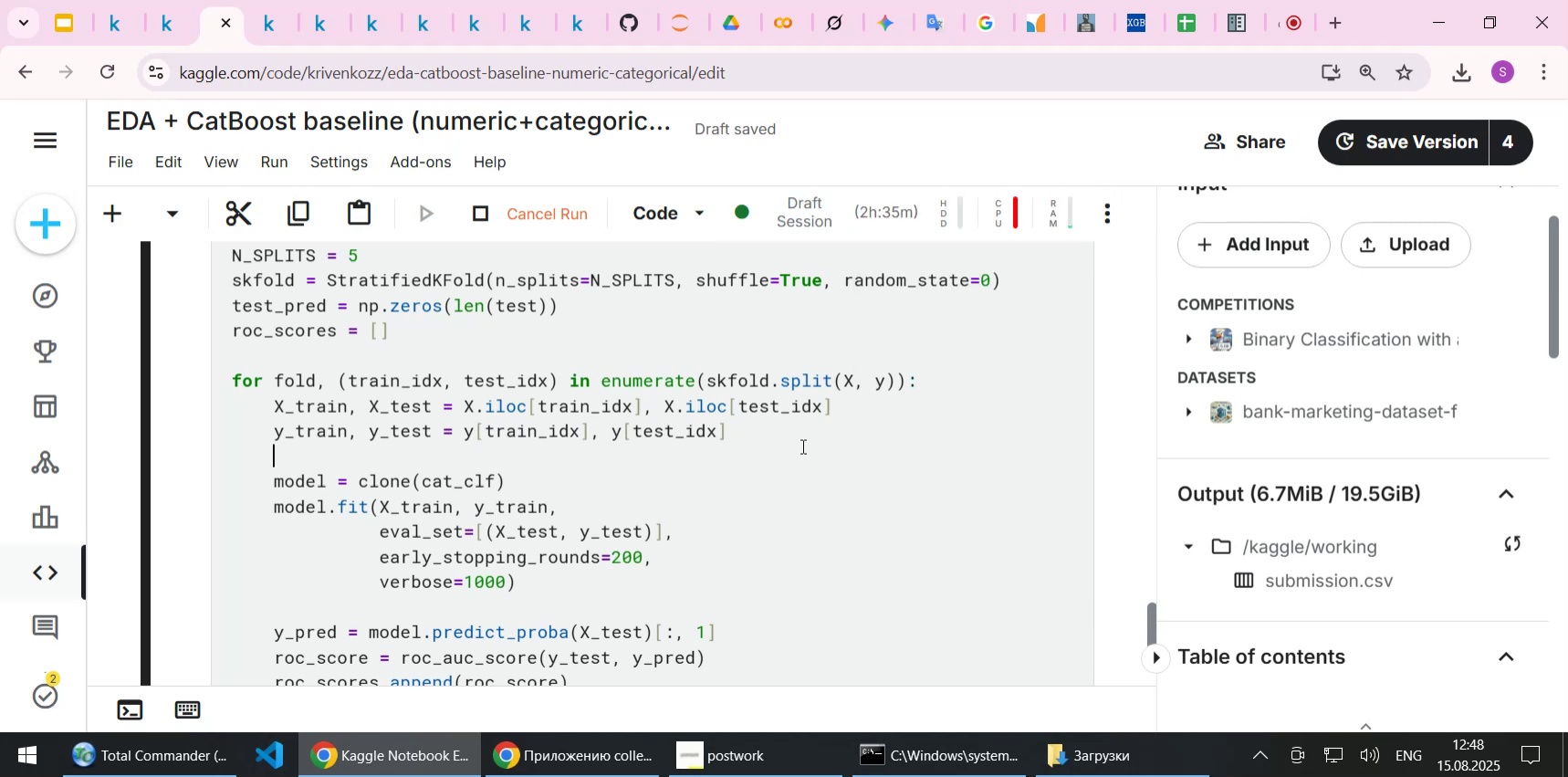 
scroll: coordinate [801, 446], scroll_direction: up, amount: 5.0
 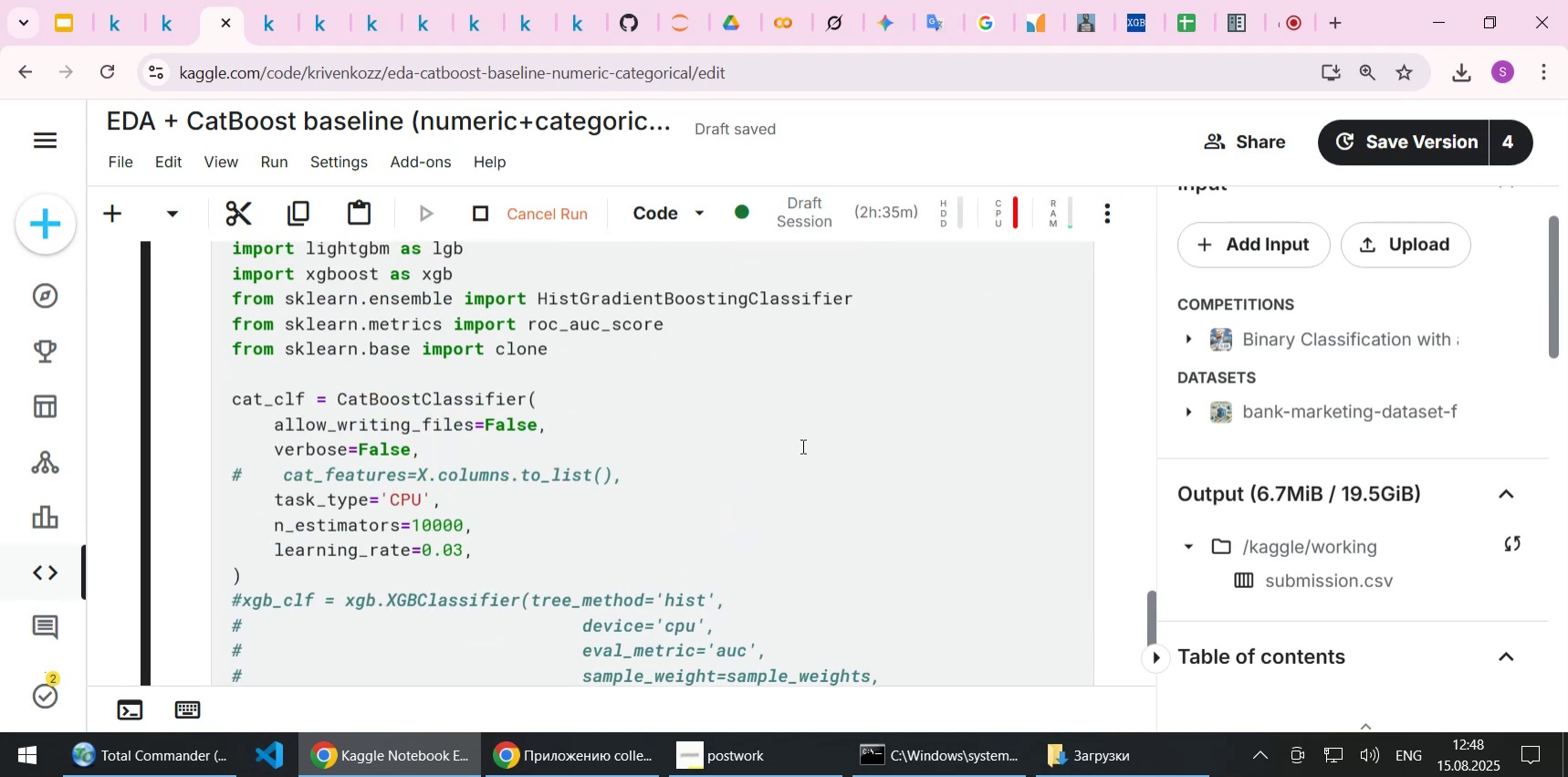 
scroll: coordinate [801, 446], scroll_direction: down, amount: 10.0
 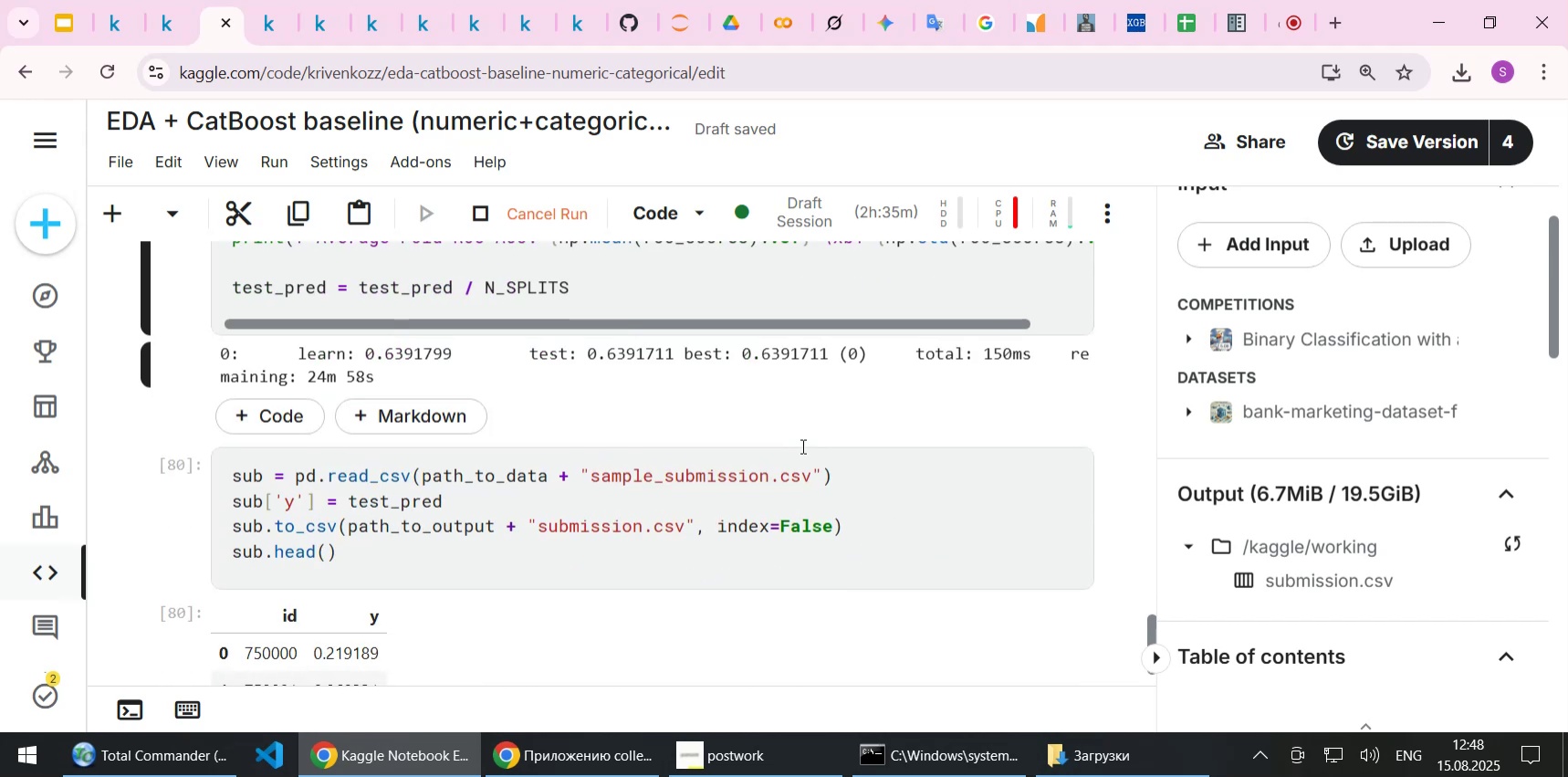 
scroll: coordinate [801, 446], scroll_direction: up, amount: 1.0
 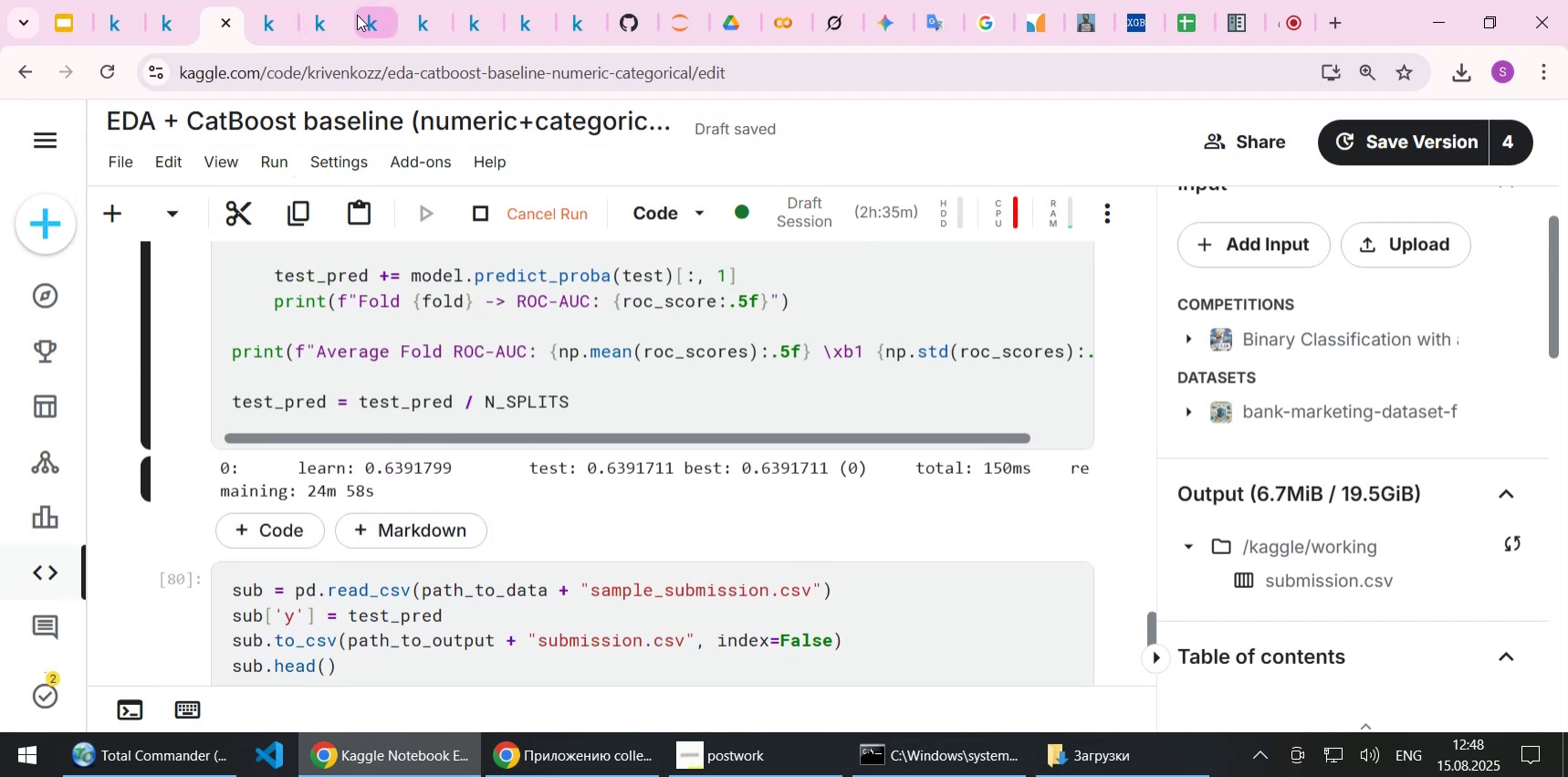 
left_click([357, 15])
 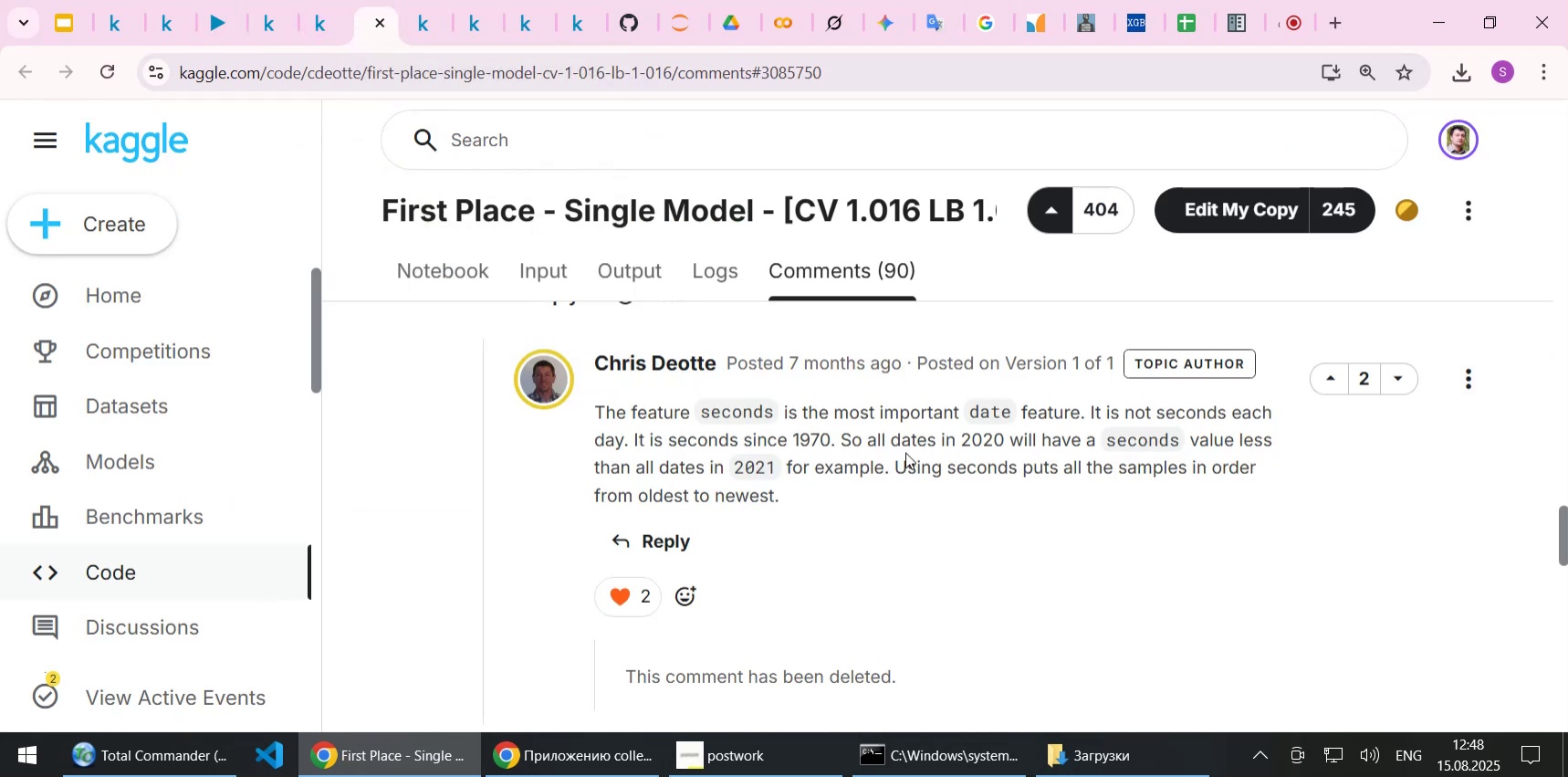 
left_click([839, 501])
 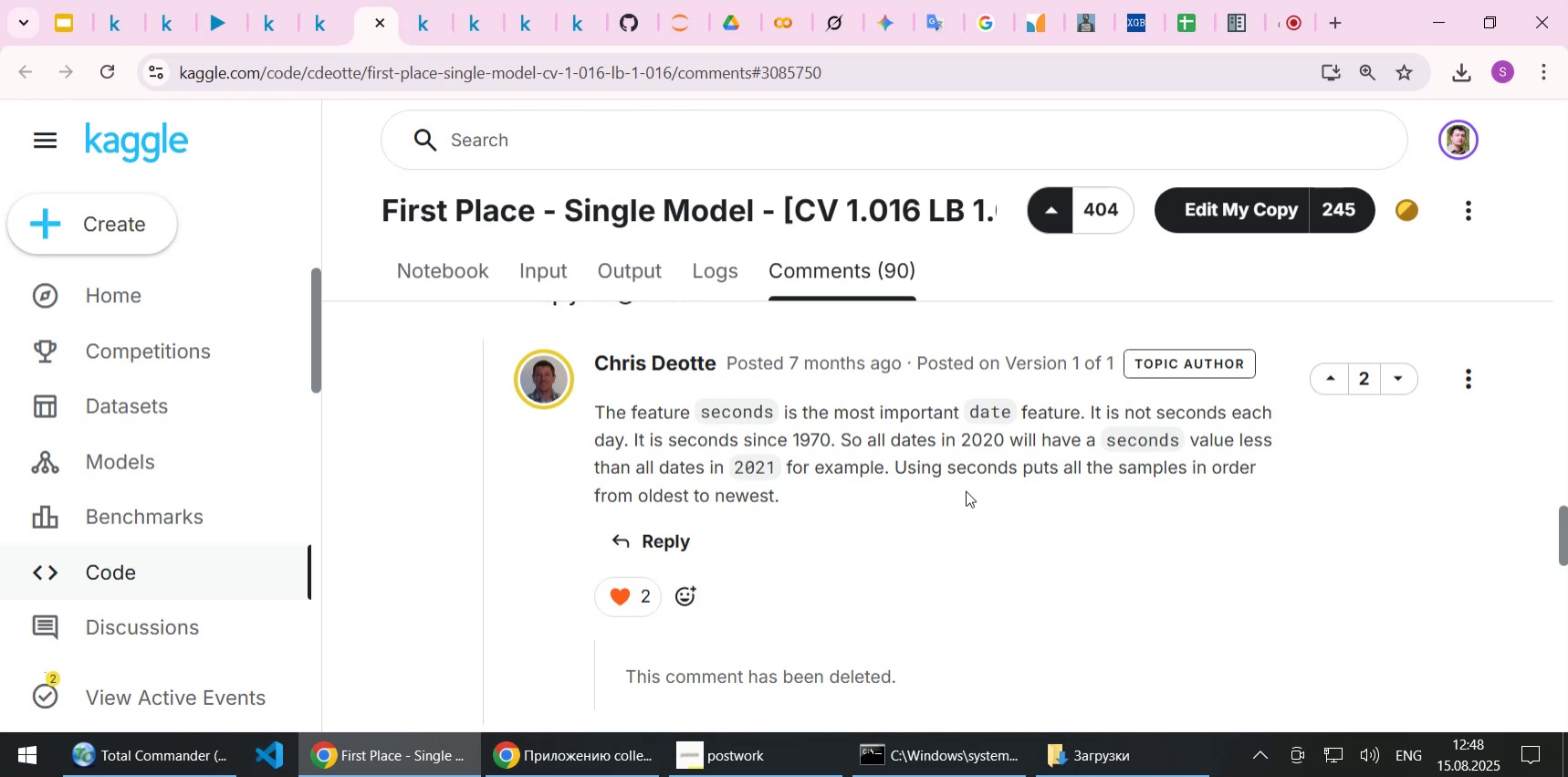 
wait(27.6)
 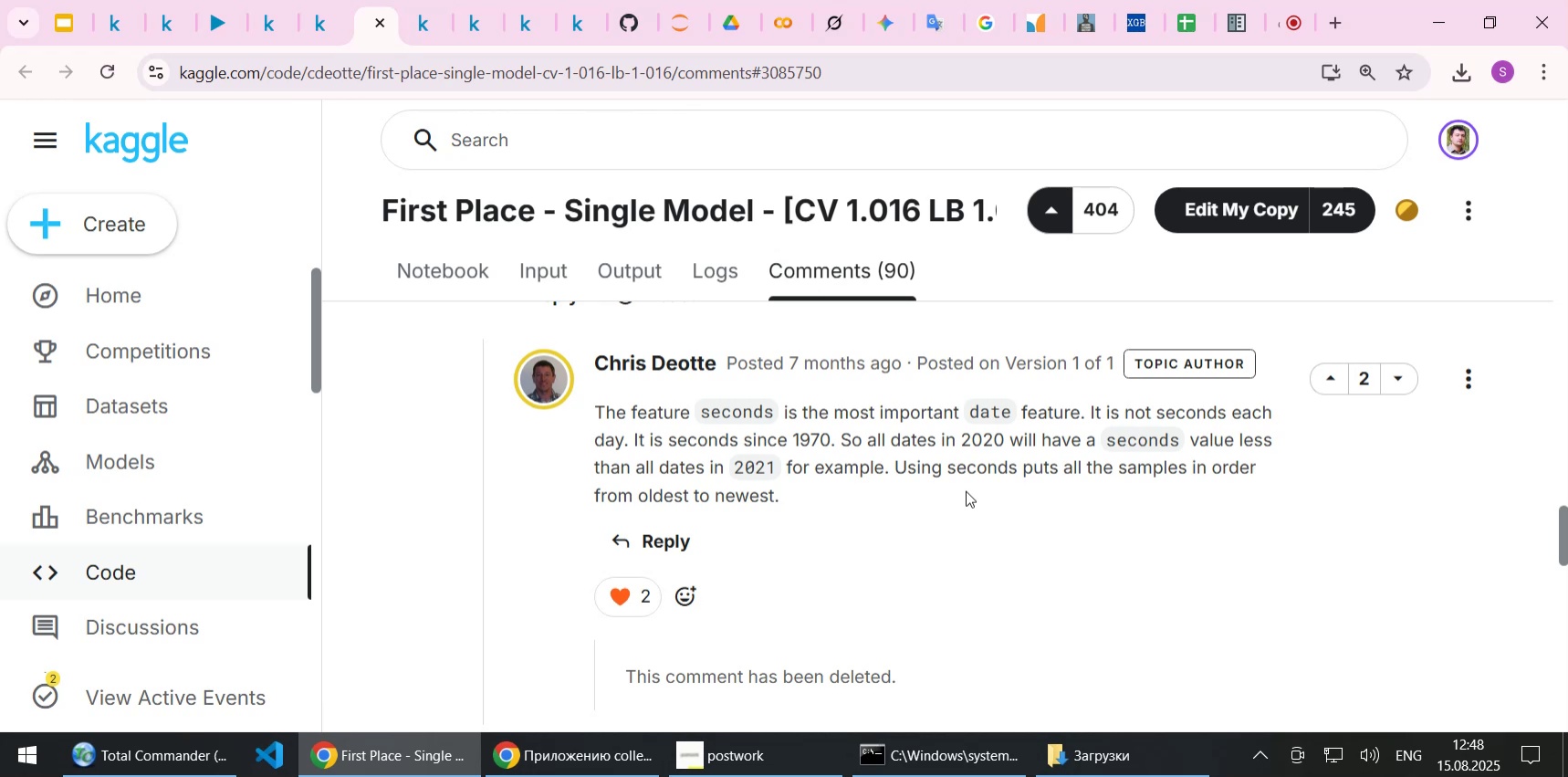 
scroll: coordinate [966, 536], scroll_direction: down, amount: 7.0
 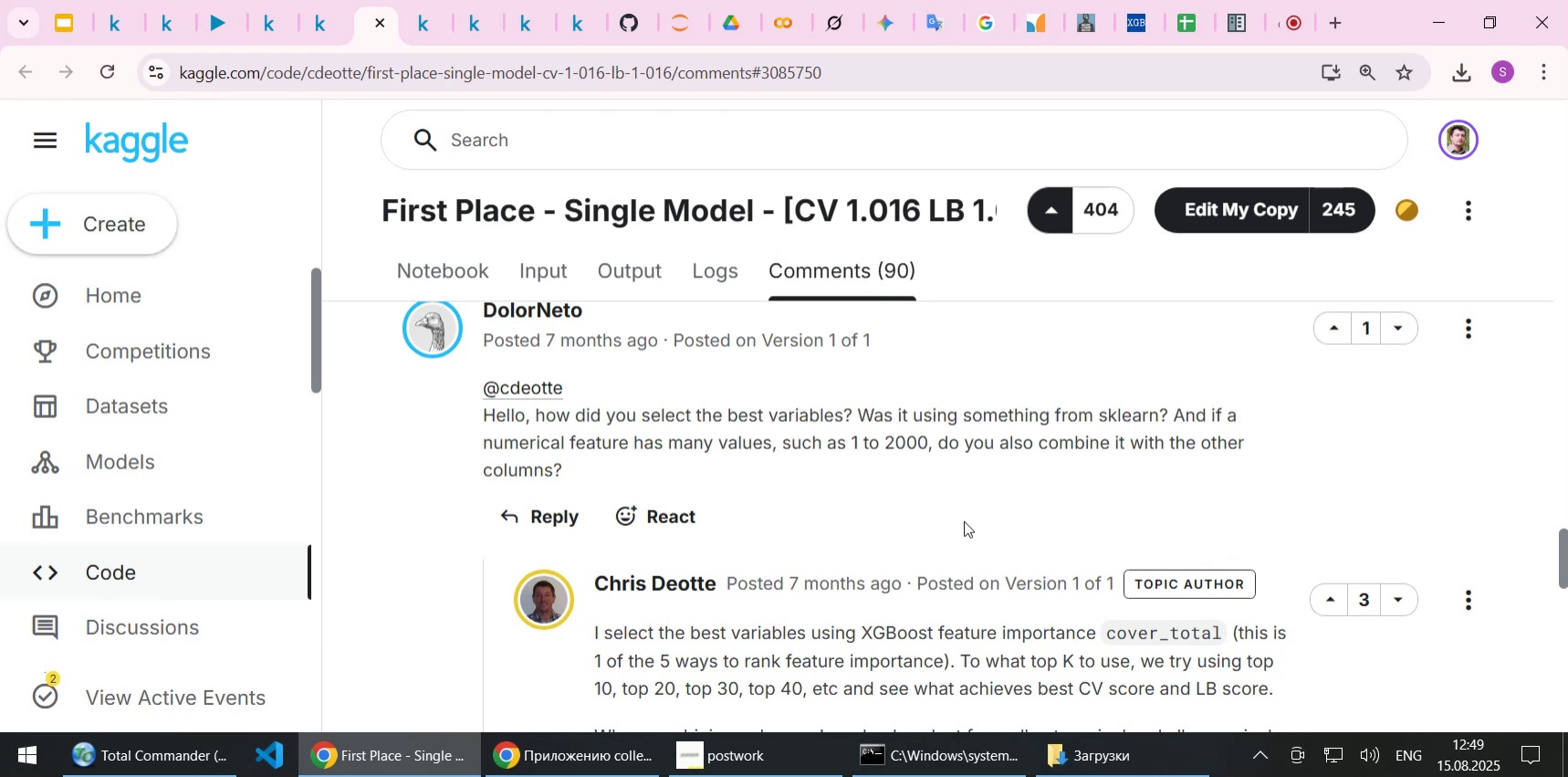 
wait(13.13)
 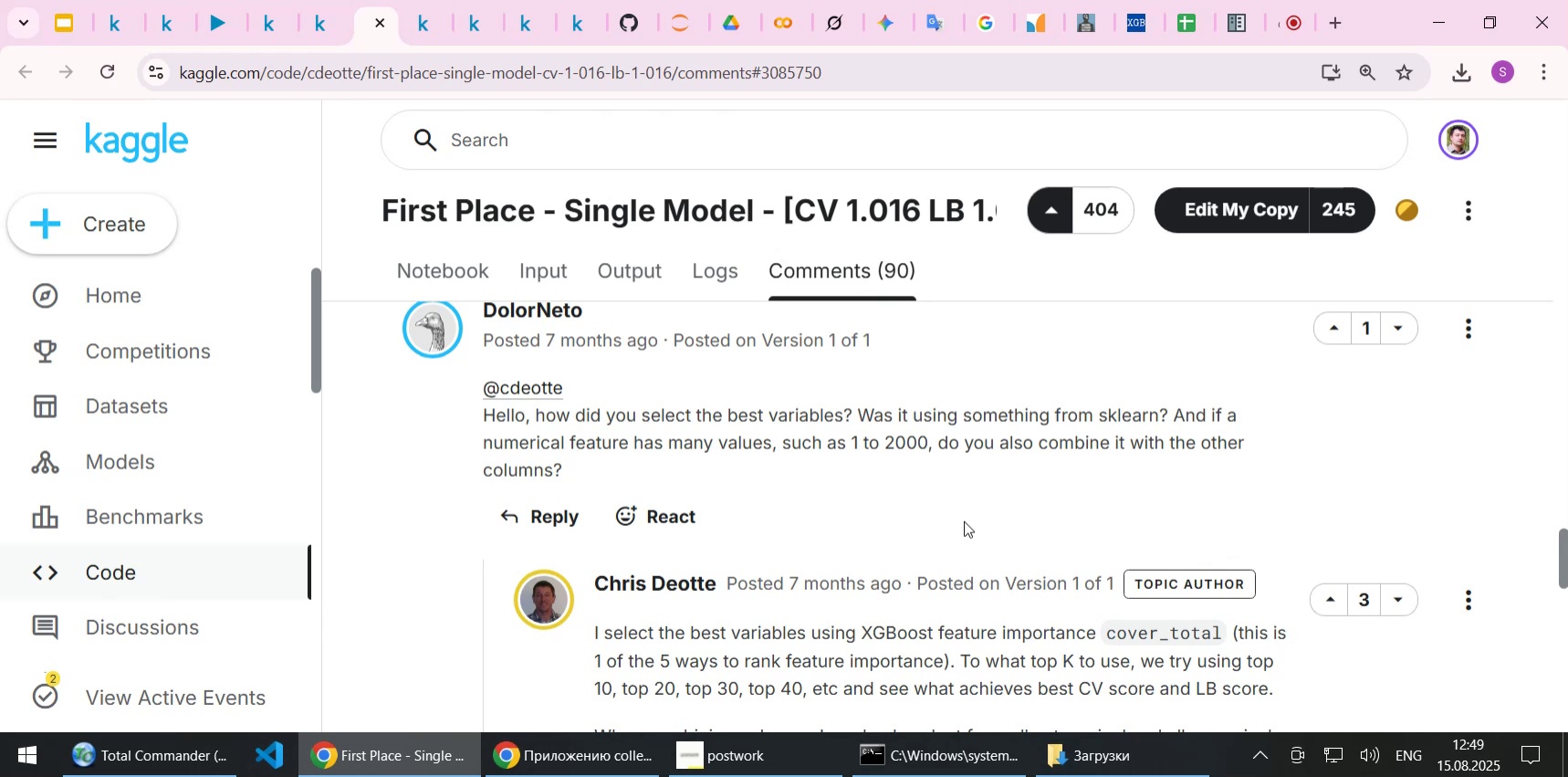 
scroll: coordinate [962, 521], scroll_direction: down, amount: 1.0
 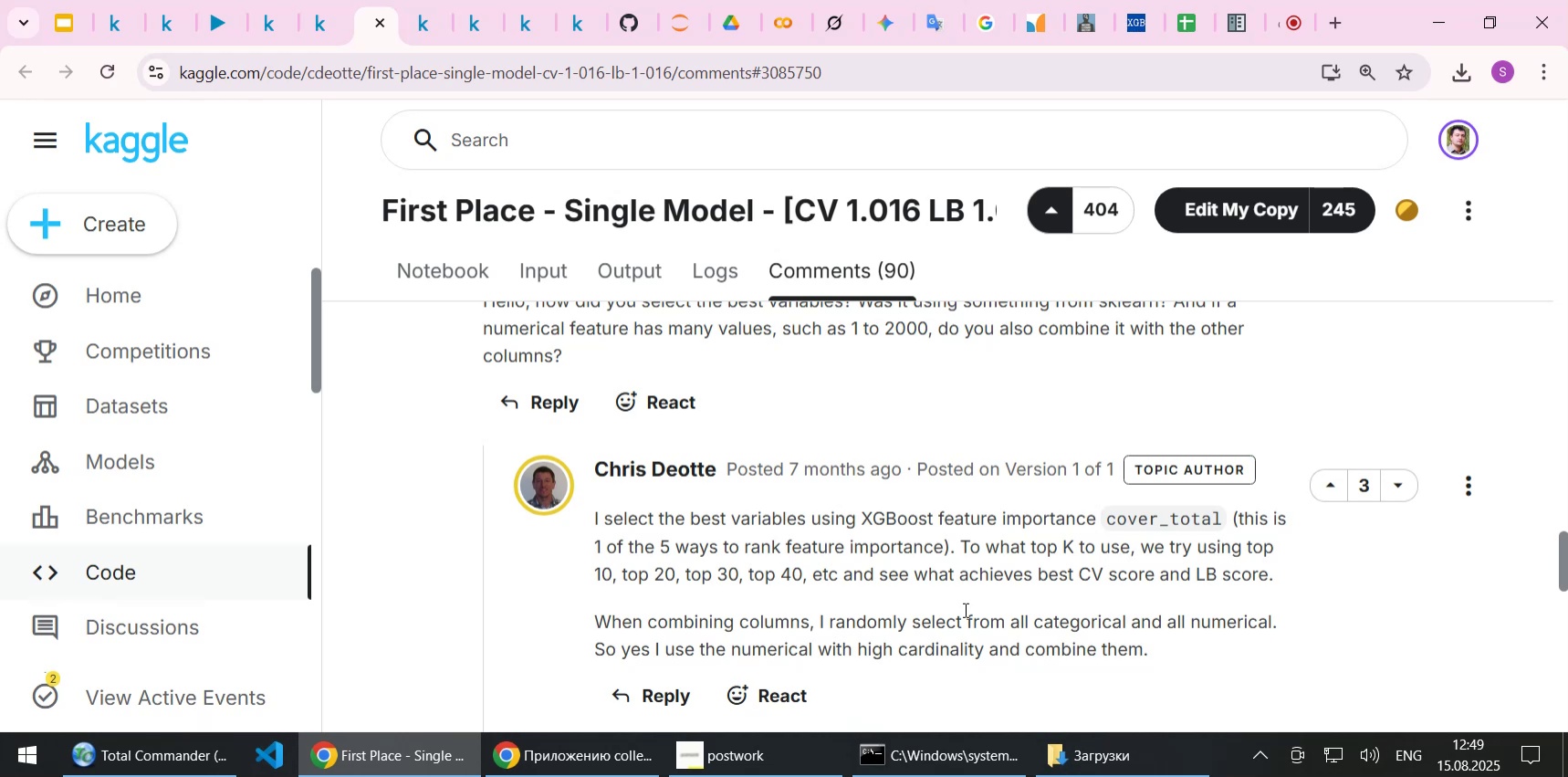 
wait(11.48)
 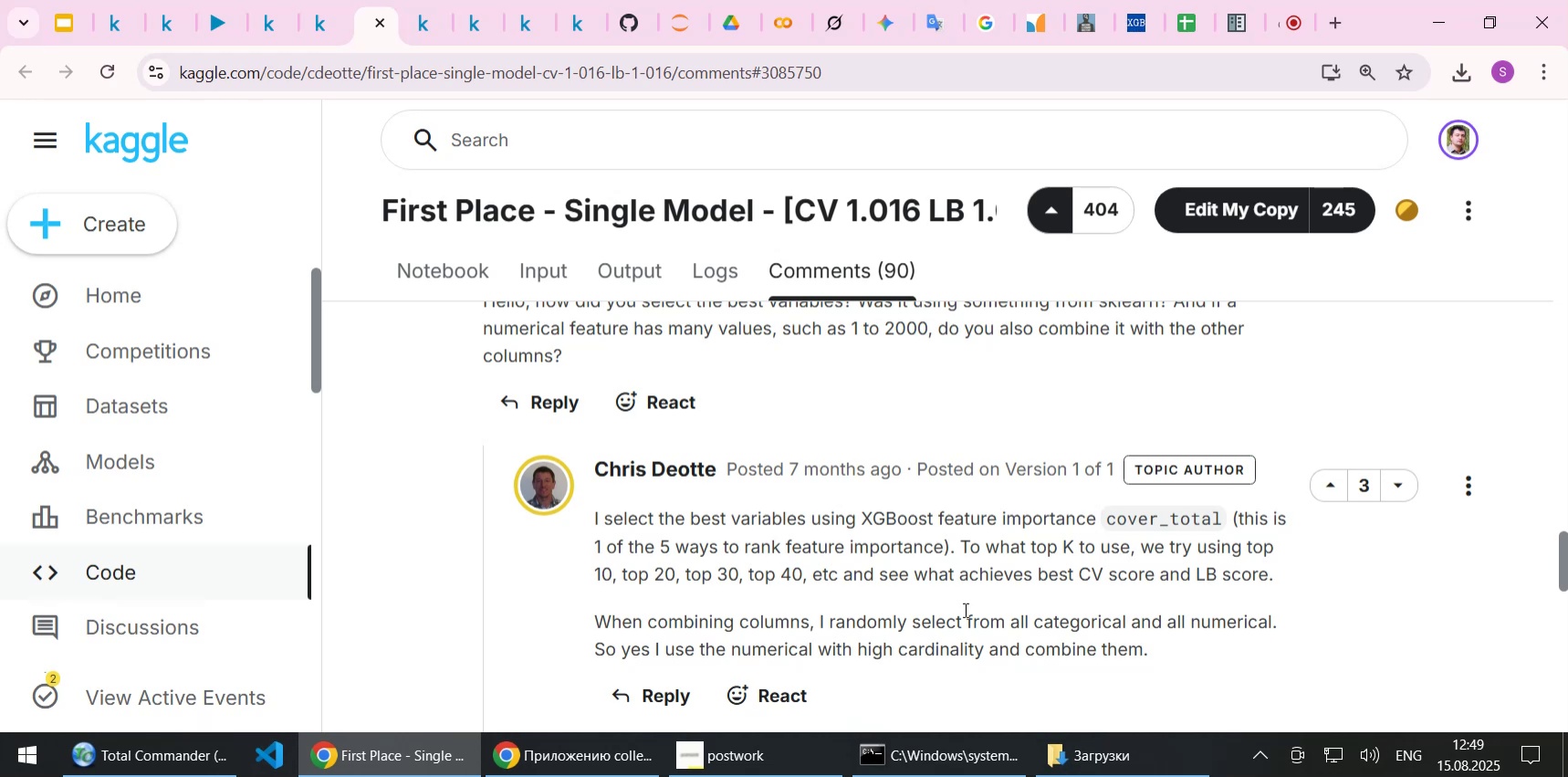 
scroll: coordinate [975, 592], scroll_direction: down, amount: 1.0
 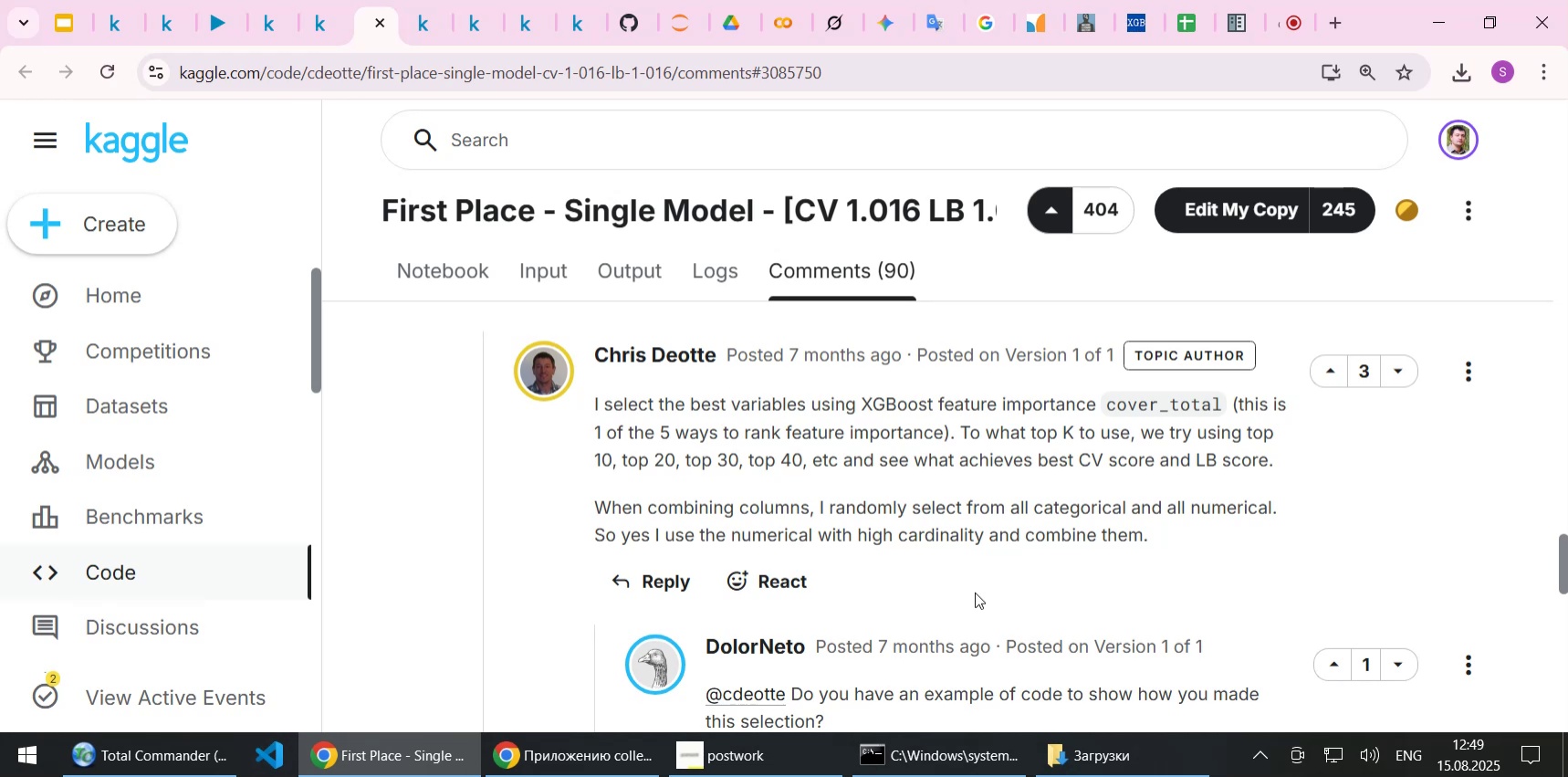 
wait(14.64)
 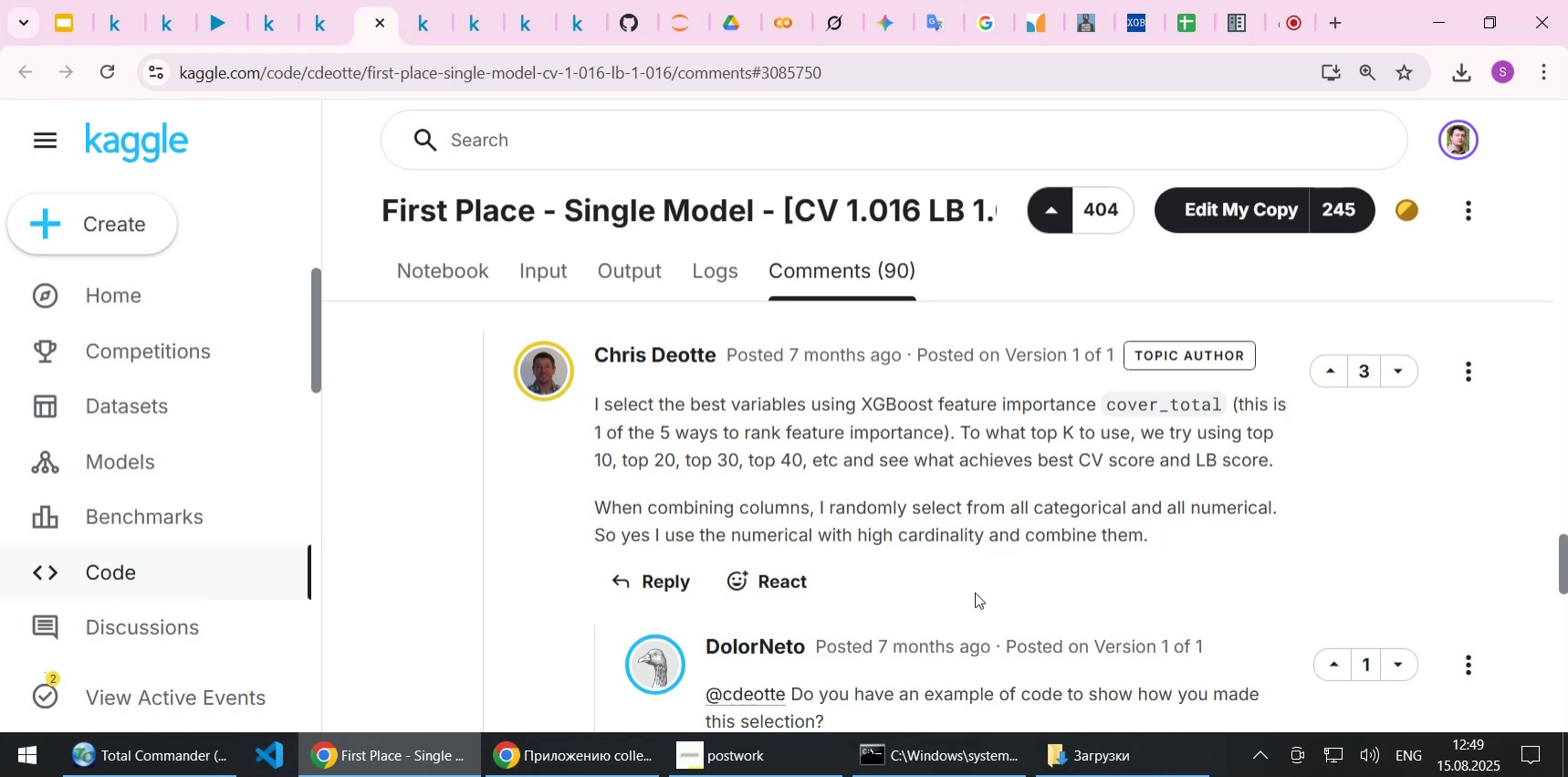 
scroll: coordinate [979, 609], scroll_direction: down, amount: 4.0
 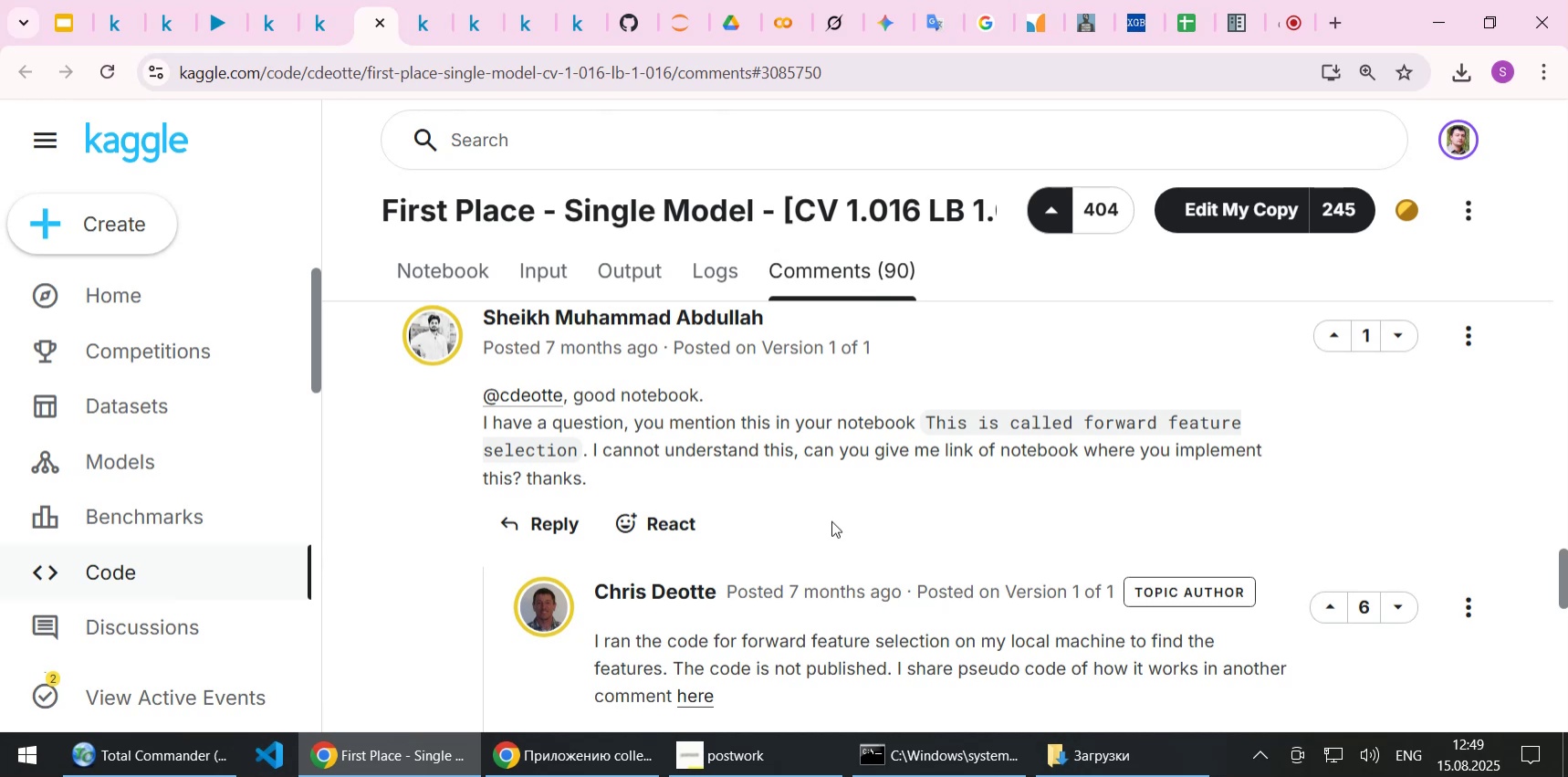 
wait(14.59)
 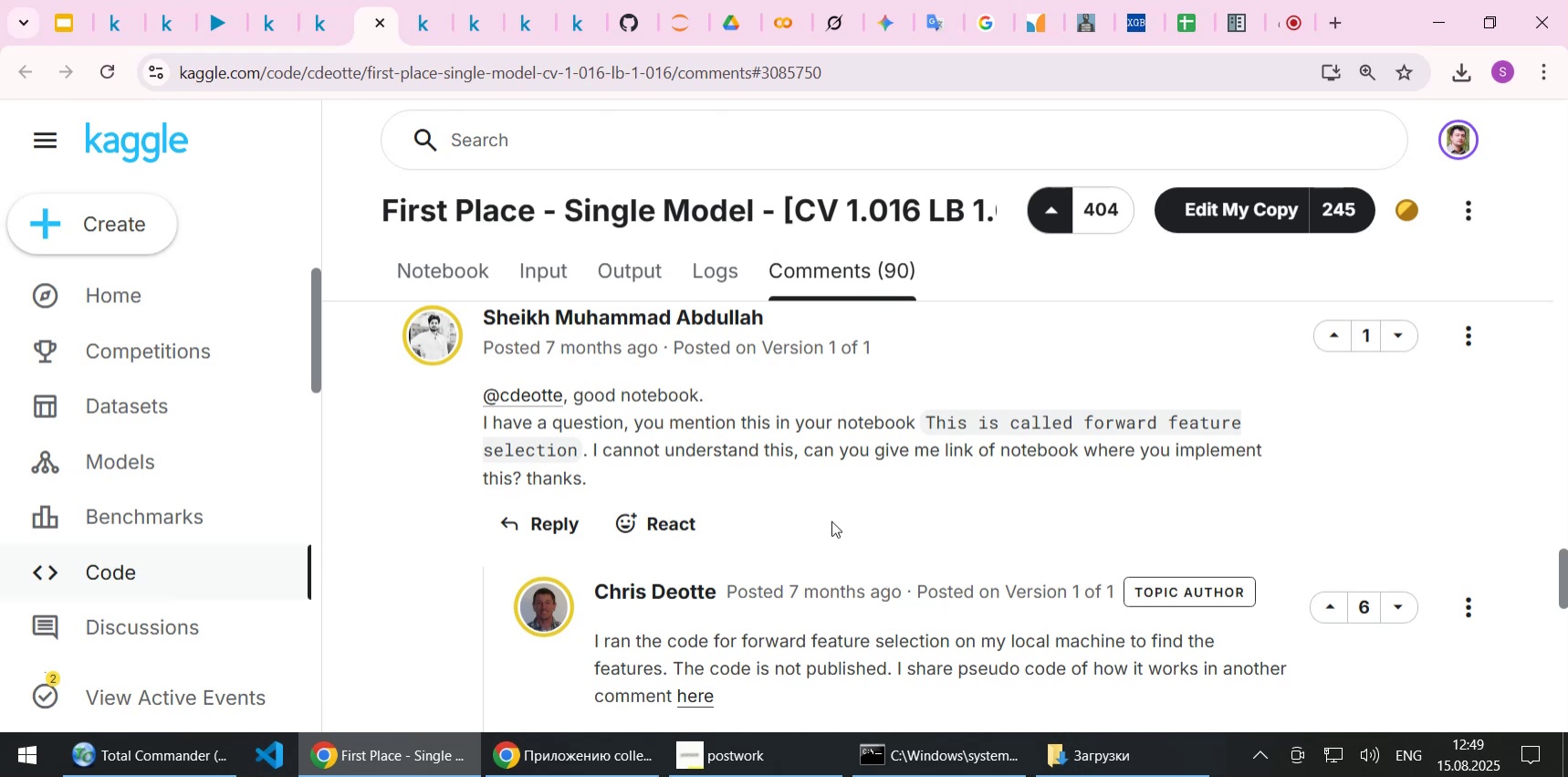 
scroll: coordinate [831, 520], scroll_direction: down, amount: 1.0
 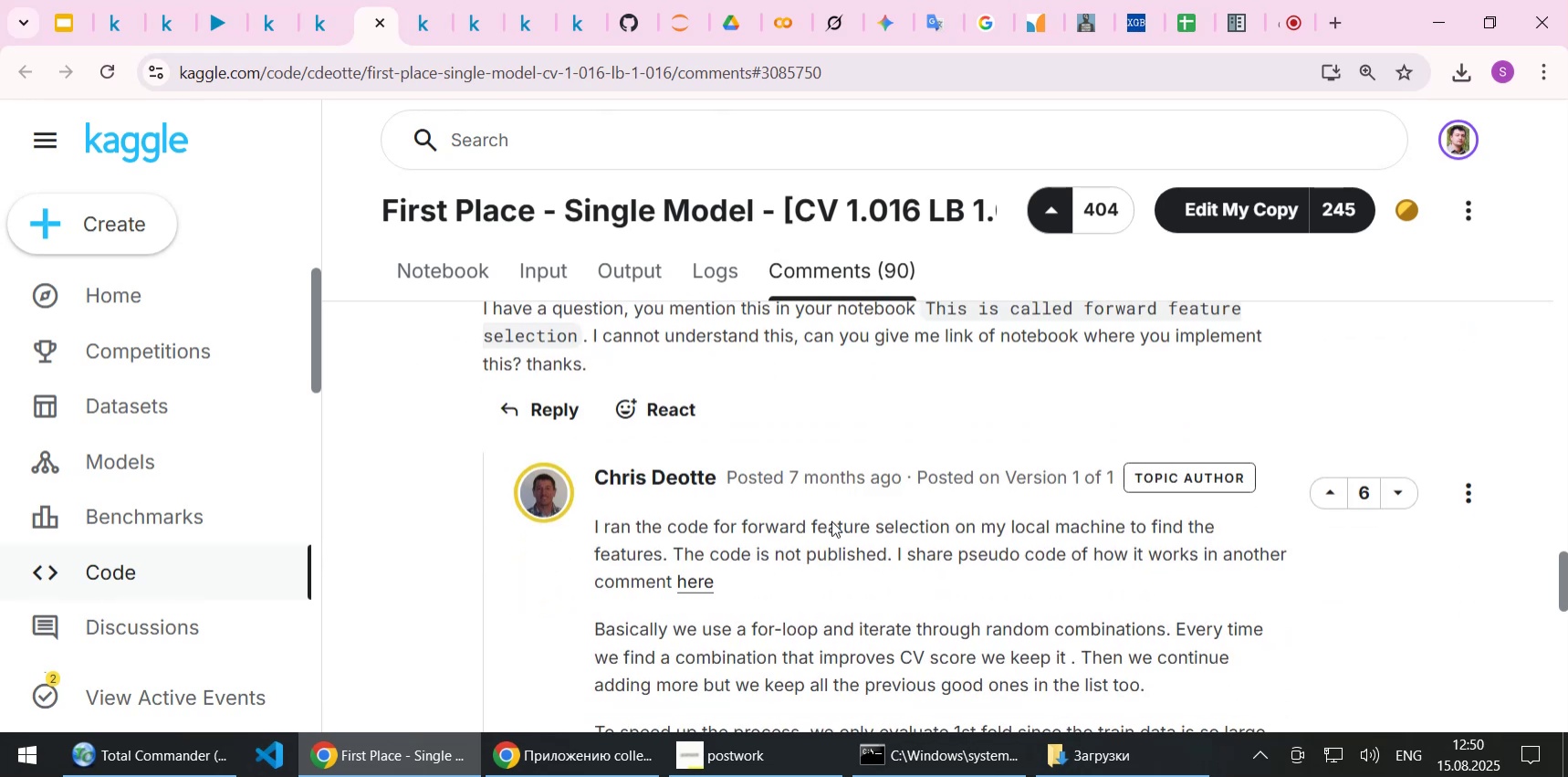 
scroll: coordinate [831, 520], scroll_direction: up, amount: 1.0
 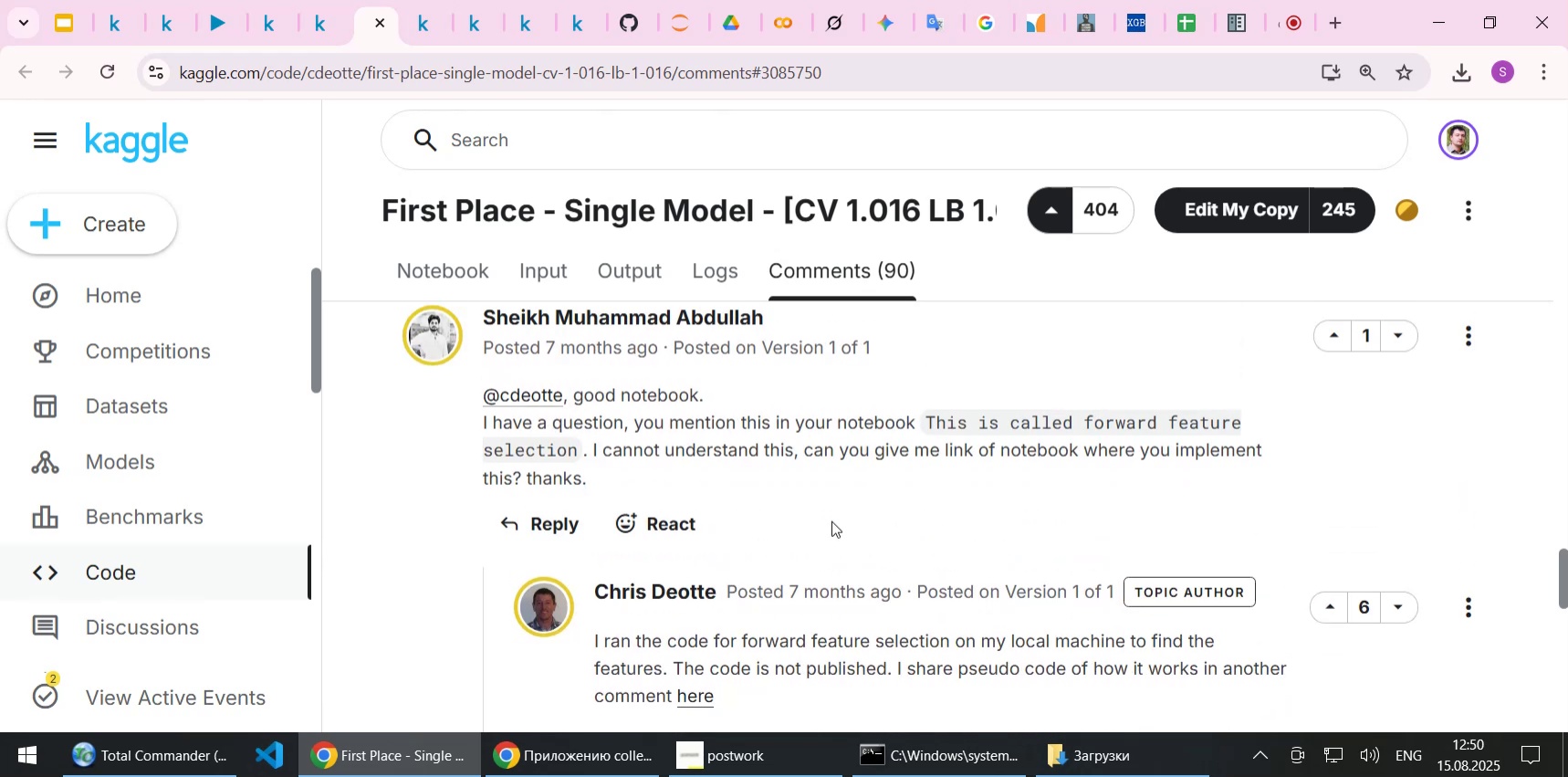 
scroll: coordinate [831, 520], scroll_direction: down, amount: 1.0
 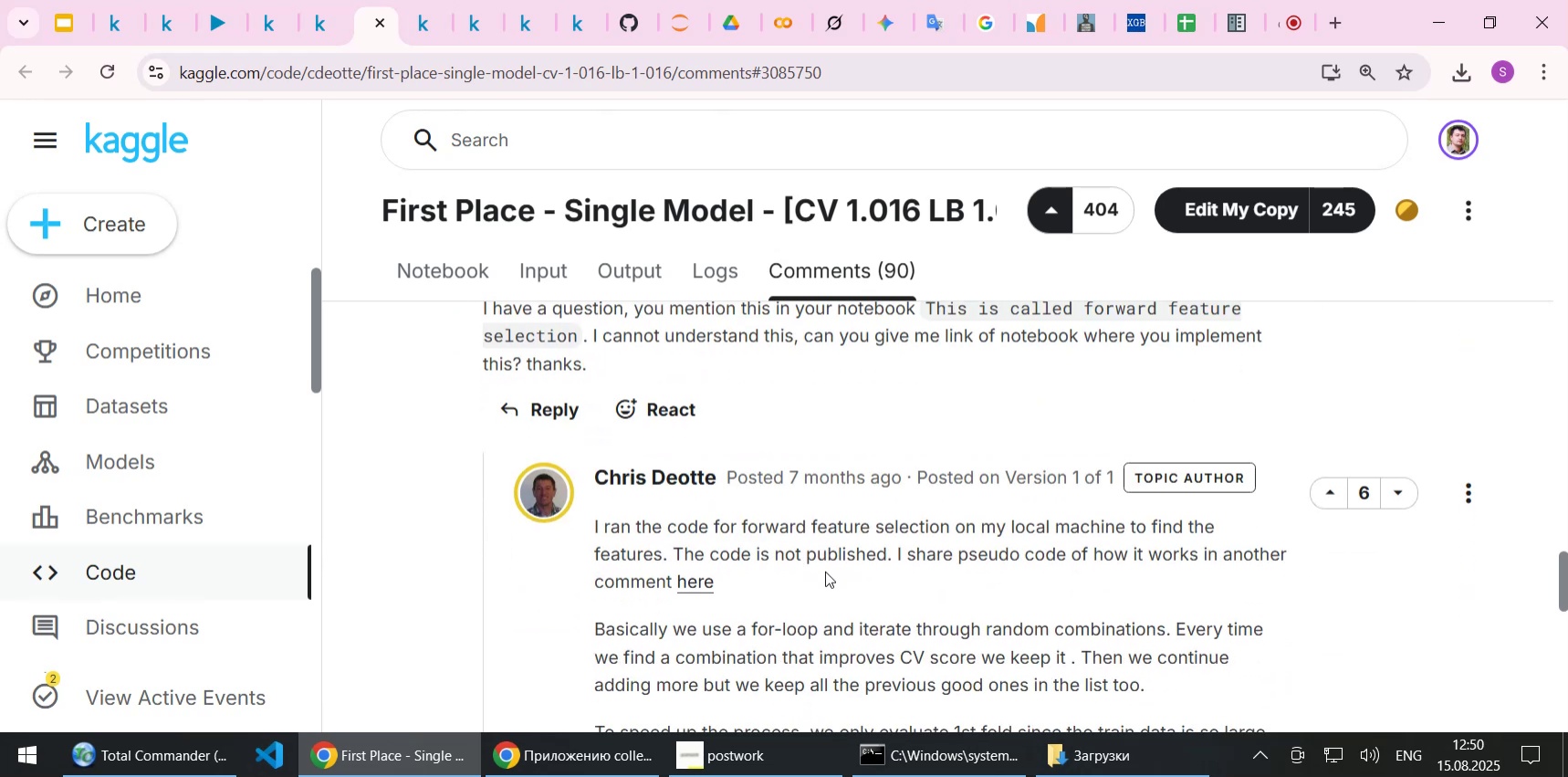 
wait(5.7)
 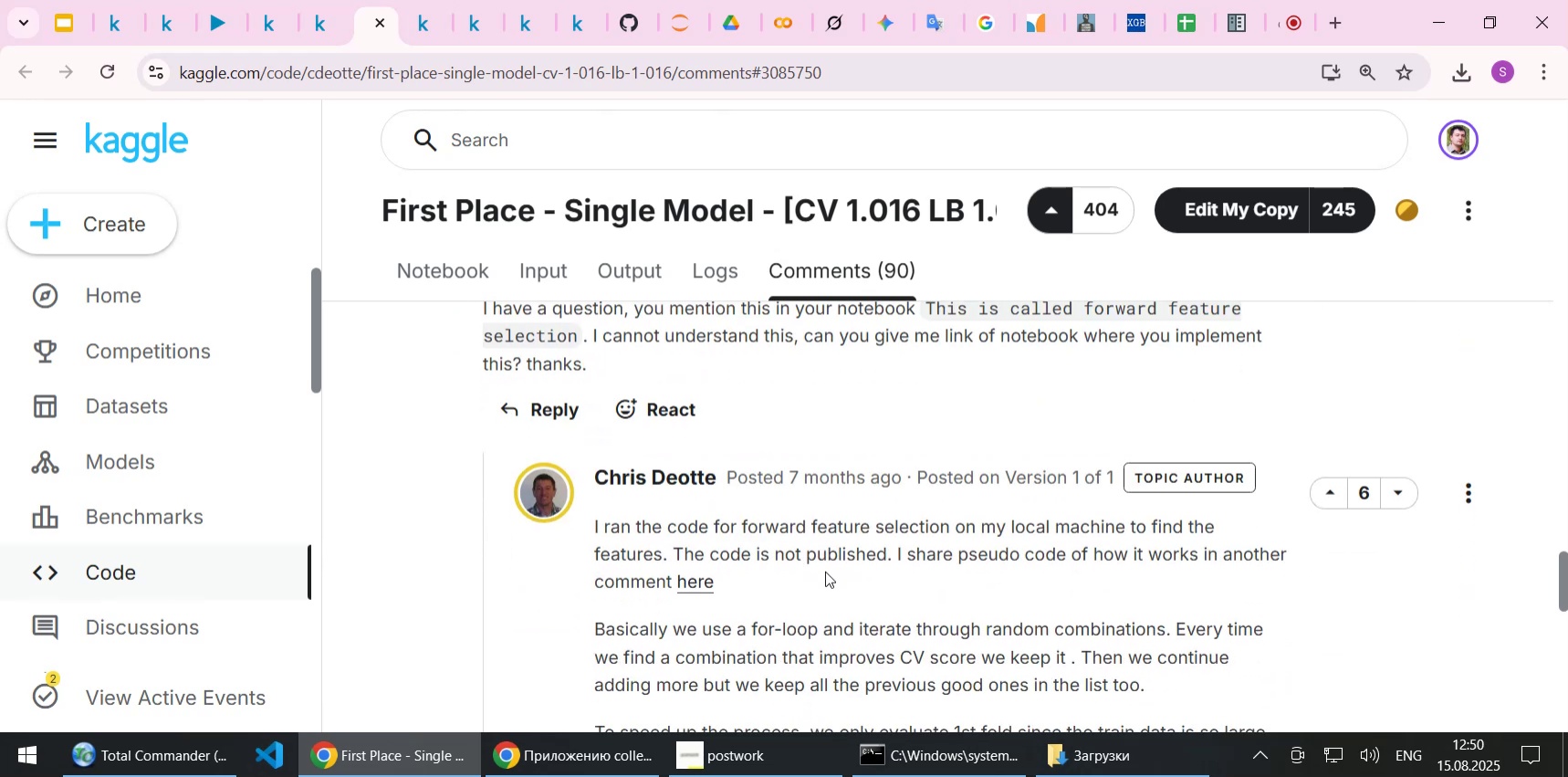 
scroll: coordinate [825, 571], scroll_direction: down, amount: 2.0
 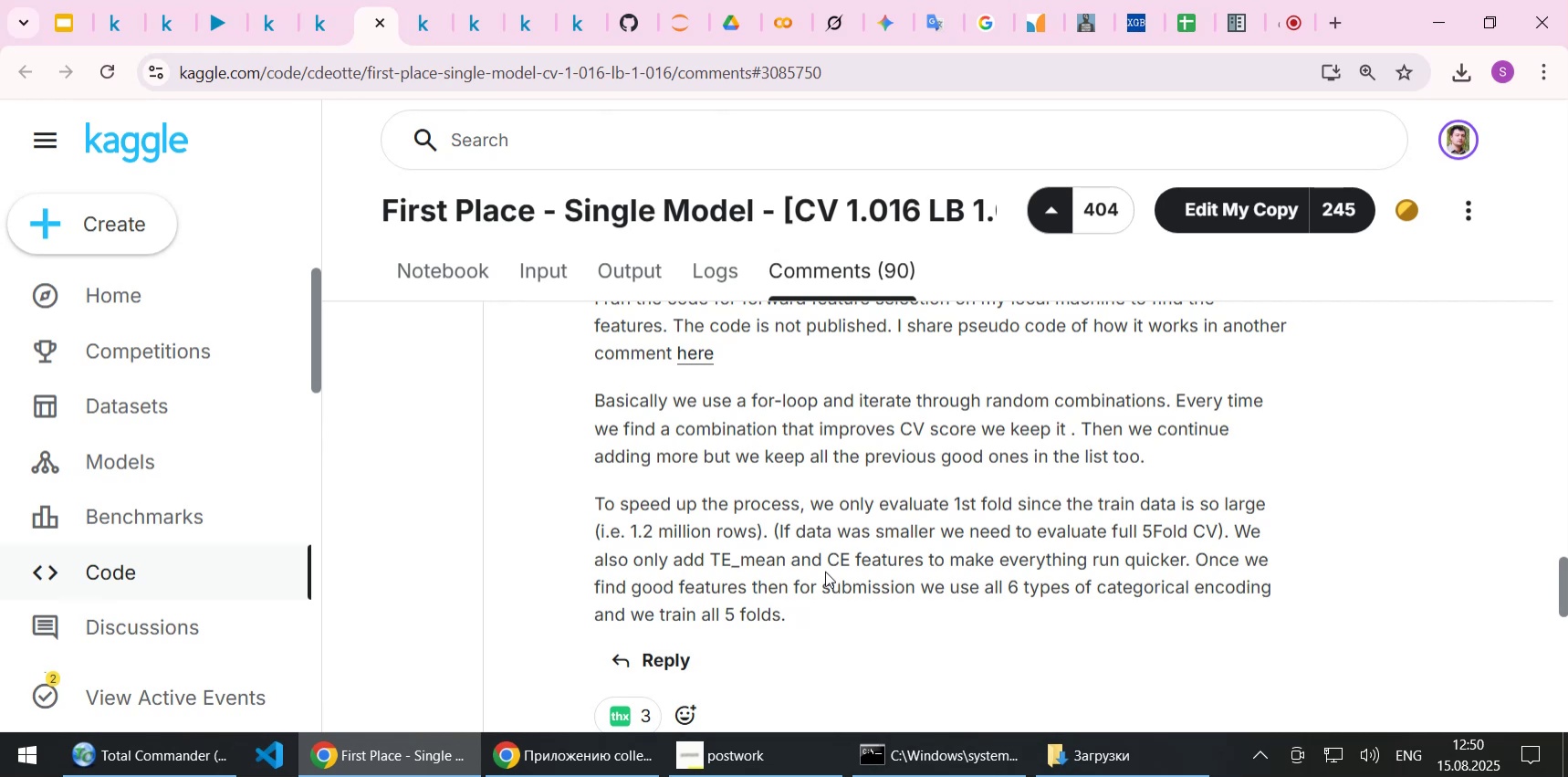 
wait(27.81)
 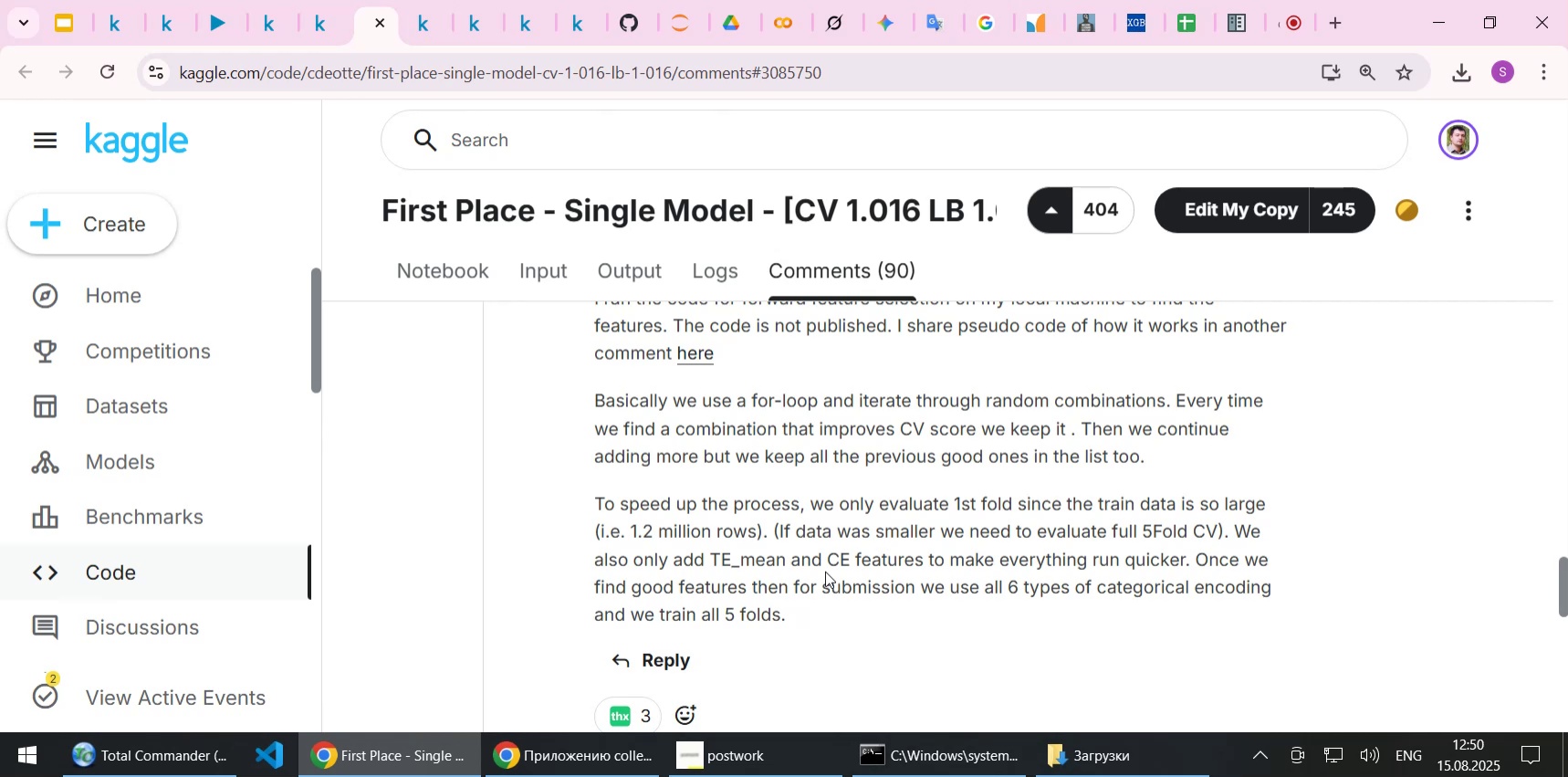 
scroll: coordinate [825, 571], scroll_direction: down, amount: 1.0
 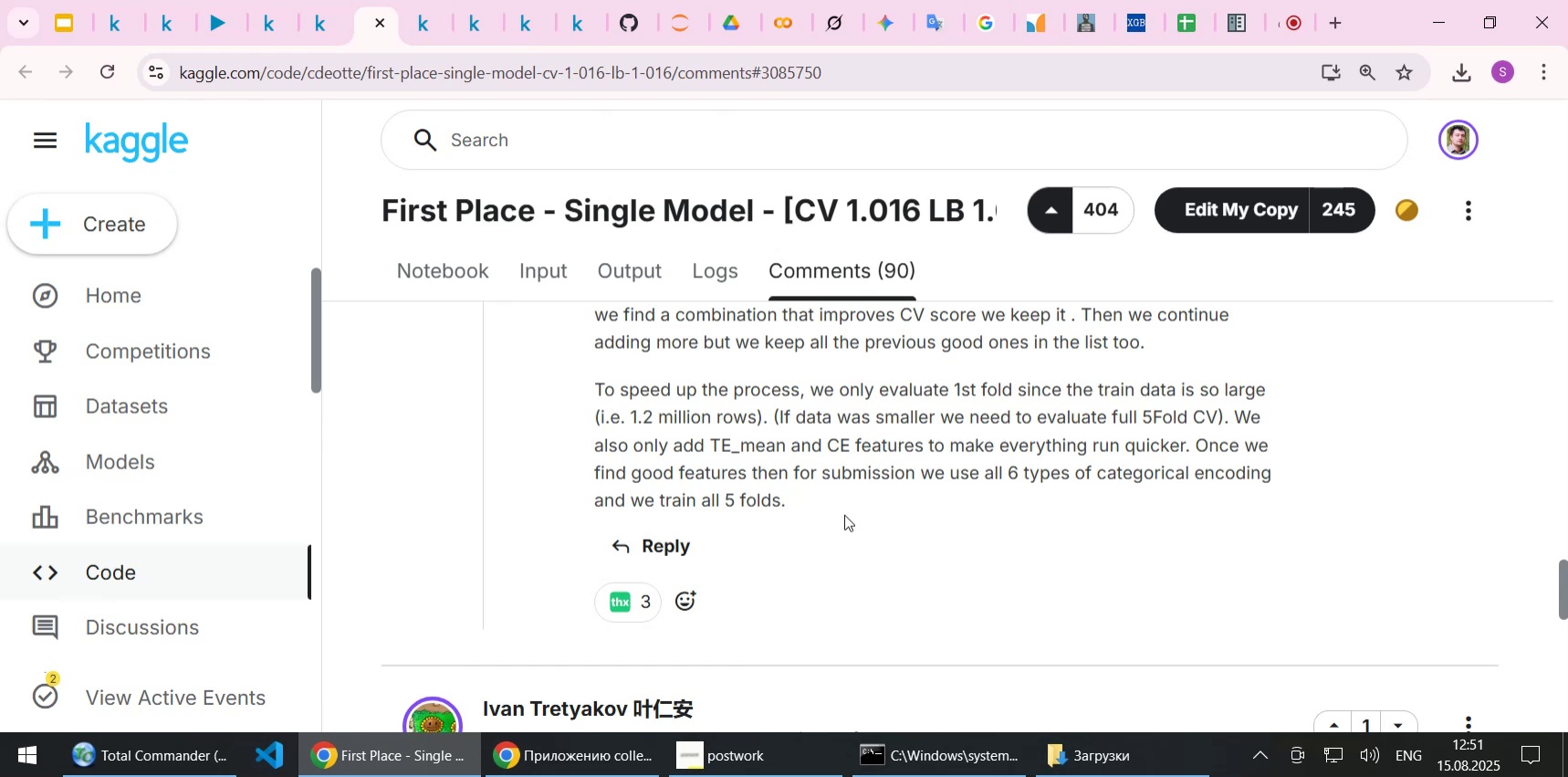 
wait(25.38)
 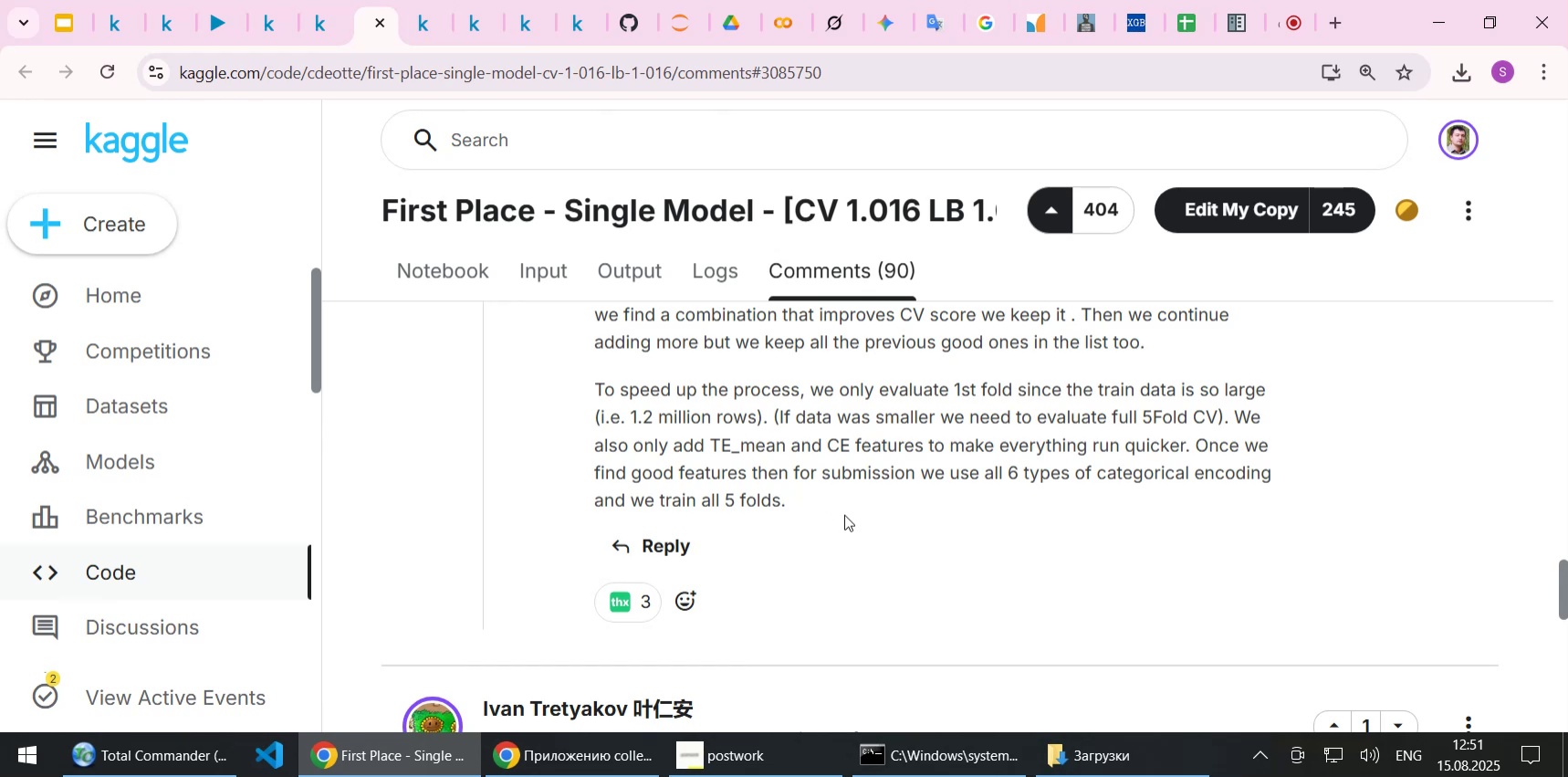 
scroll: coordinate [844, 514], scroll_direction: down, amount: 4.0
 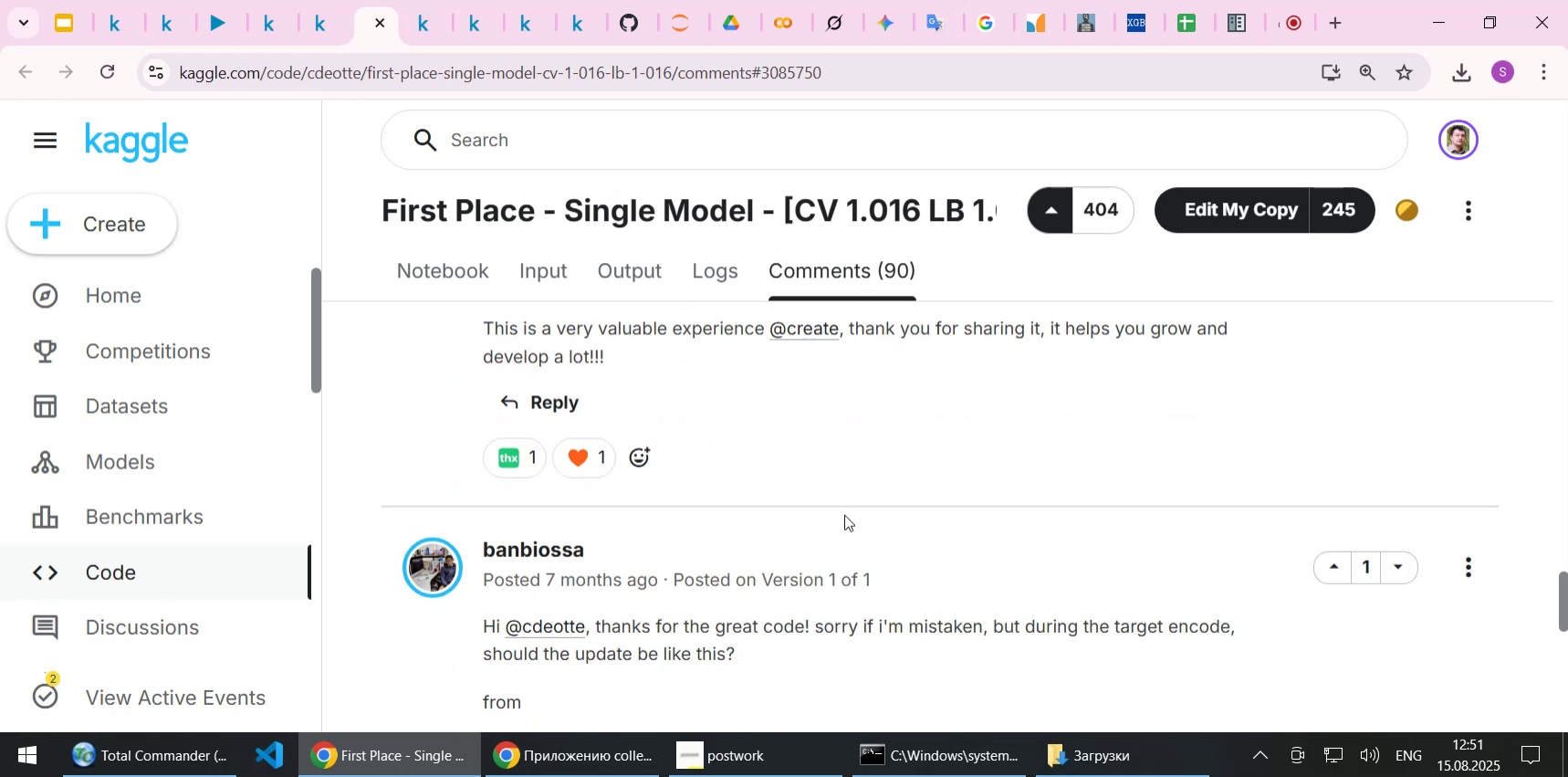 
wait(7.82)
 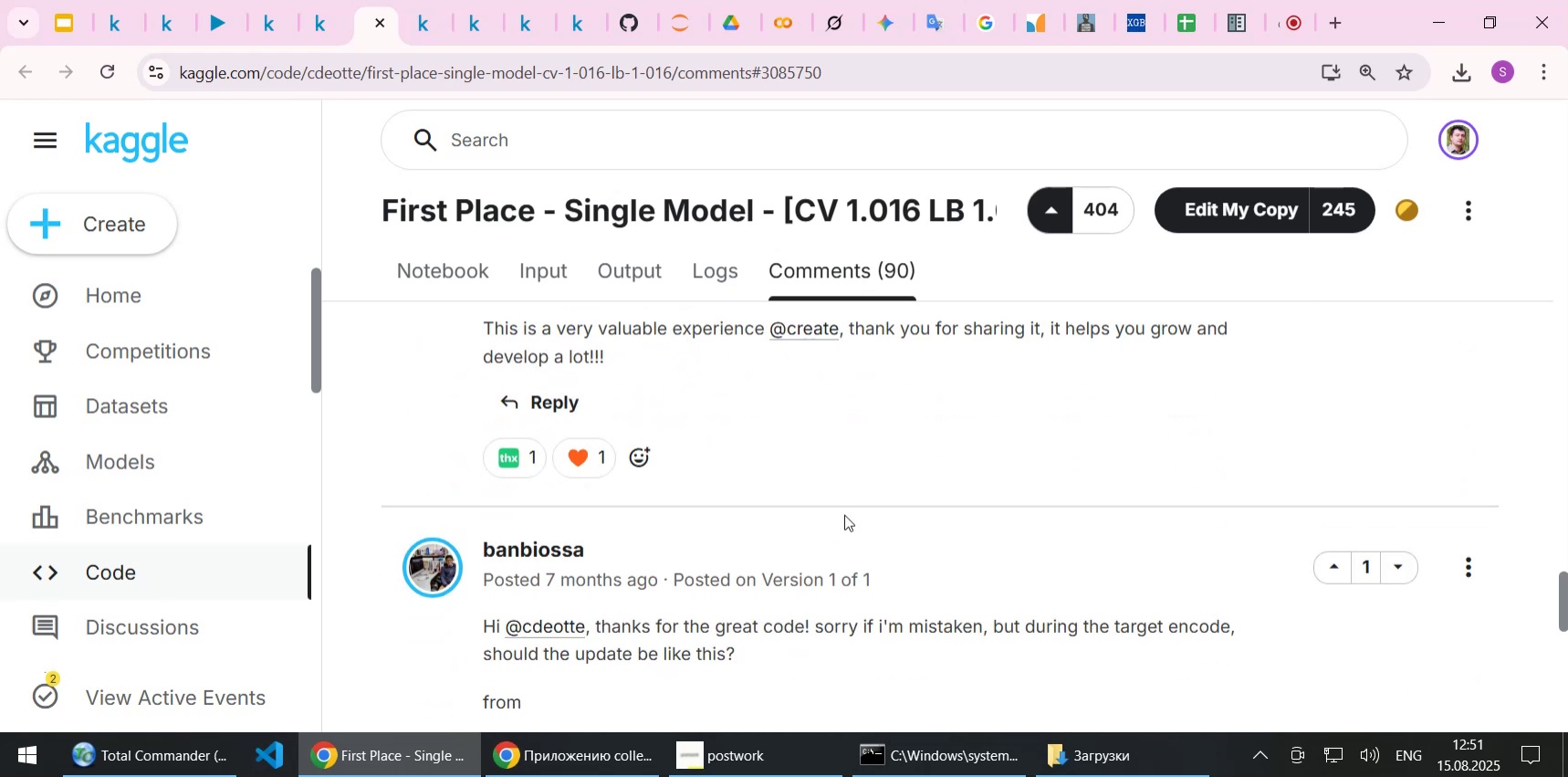 
scroll: coordinate [844, 514], scroll_direction: up, amount: 1.0
 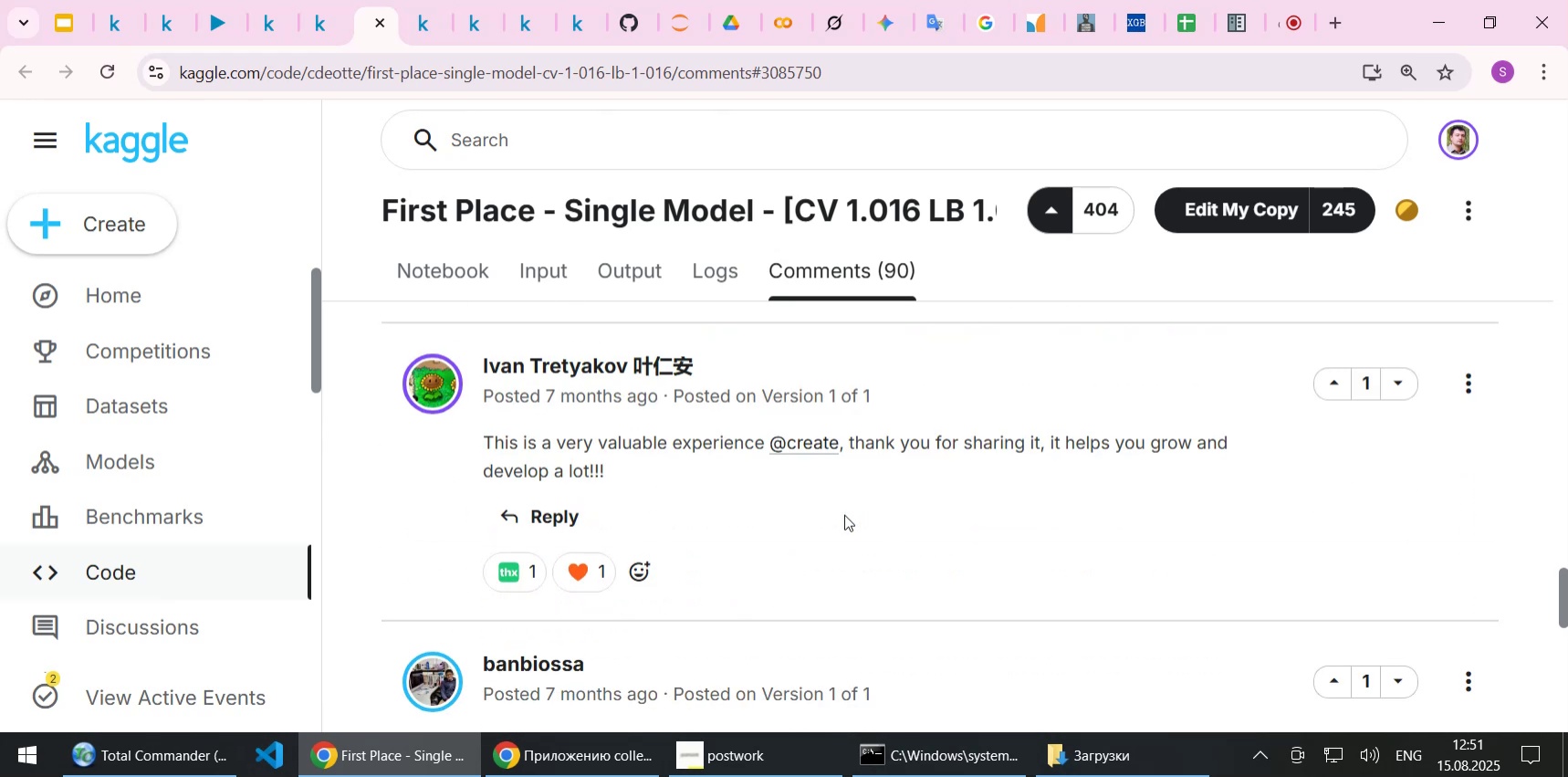 
scroll: coordinate [844, 514], scroll_direction: down, amount: 3.0
 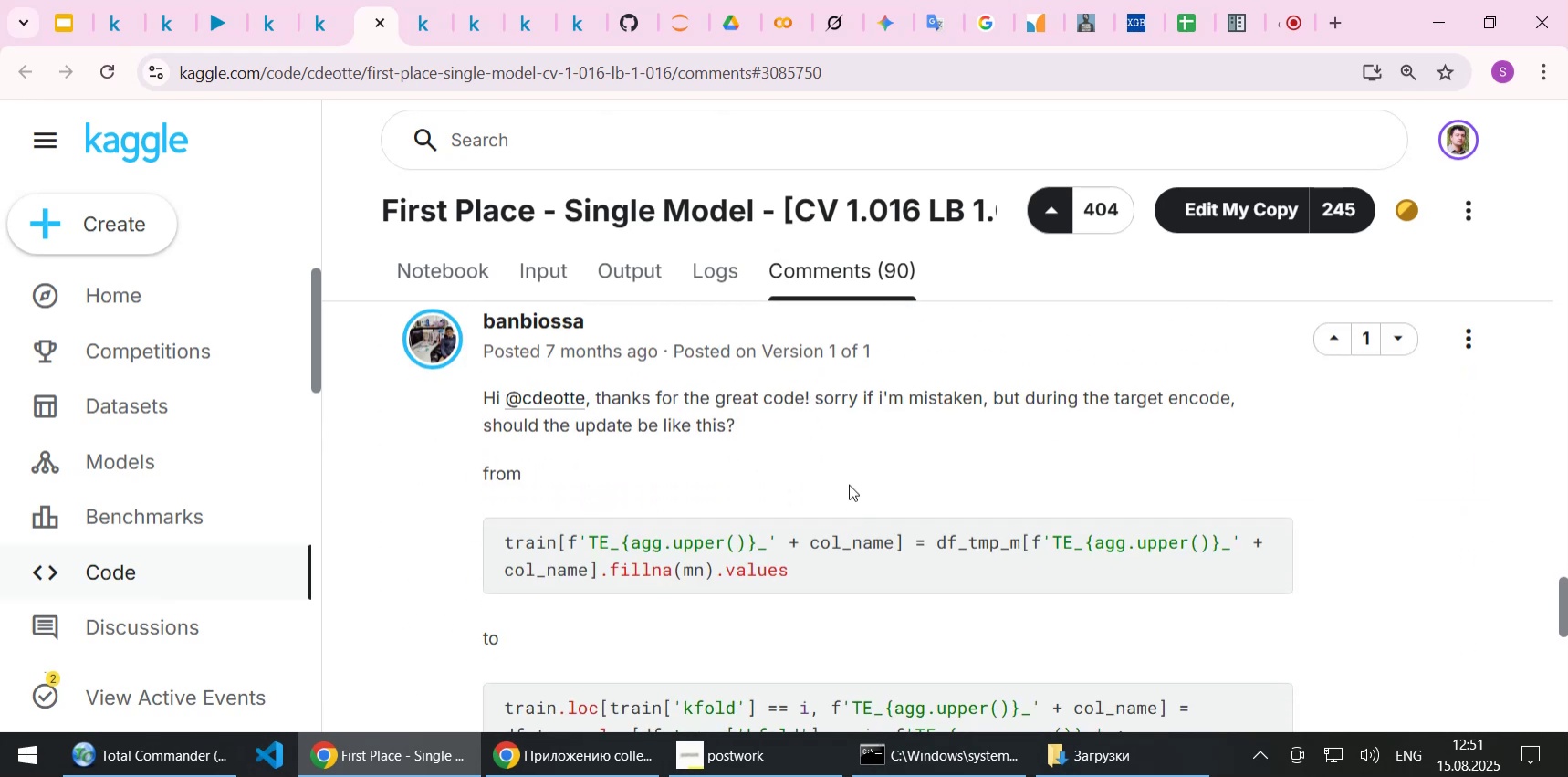 
wait(7.64)
 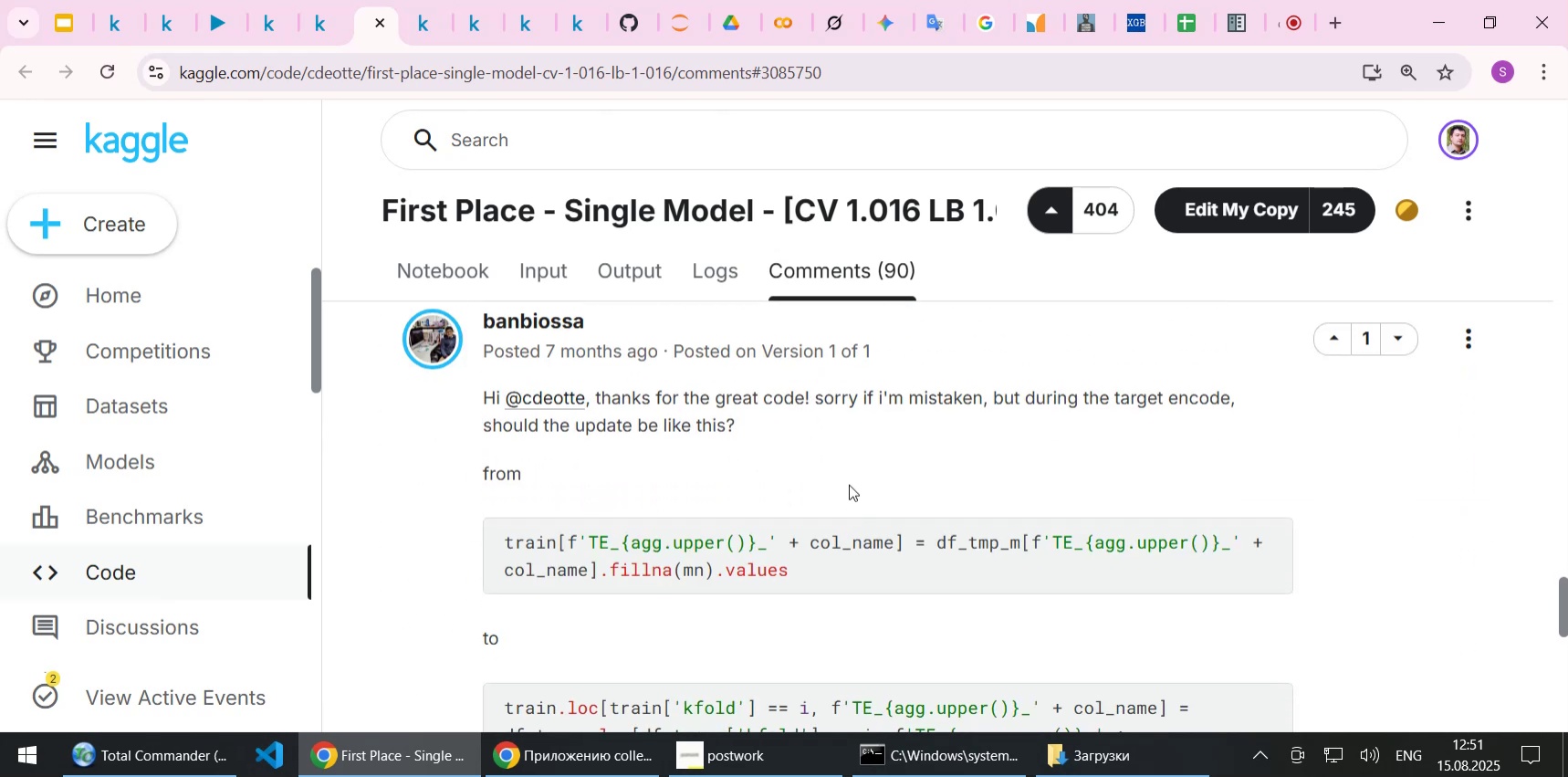 
scroll: coordinate [849, 484], scroll_direction: down, amount: 1.0
 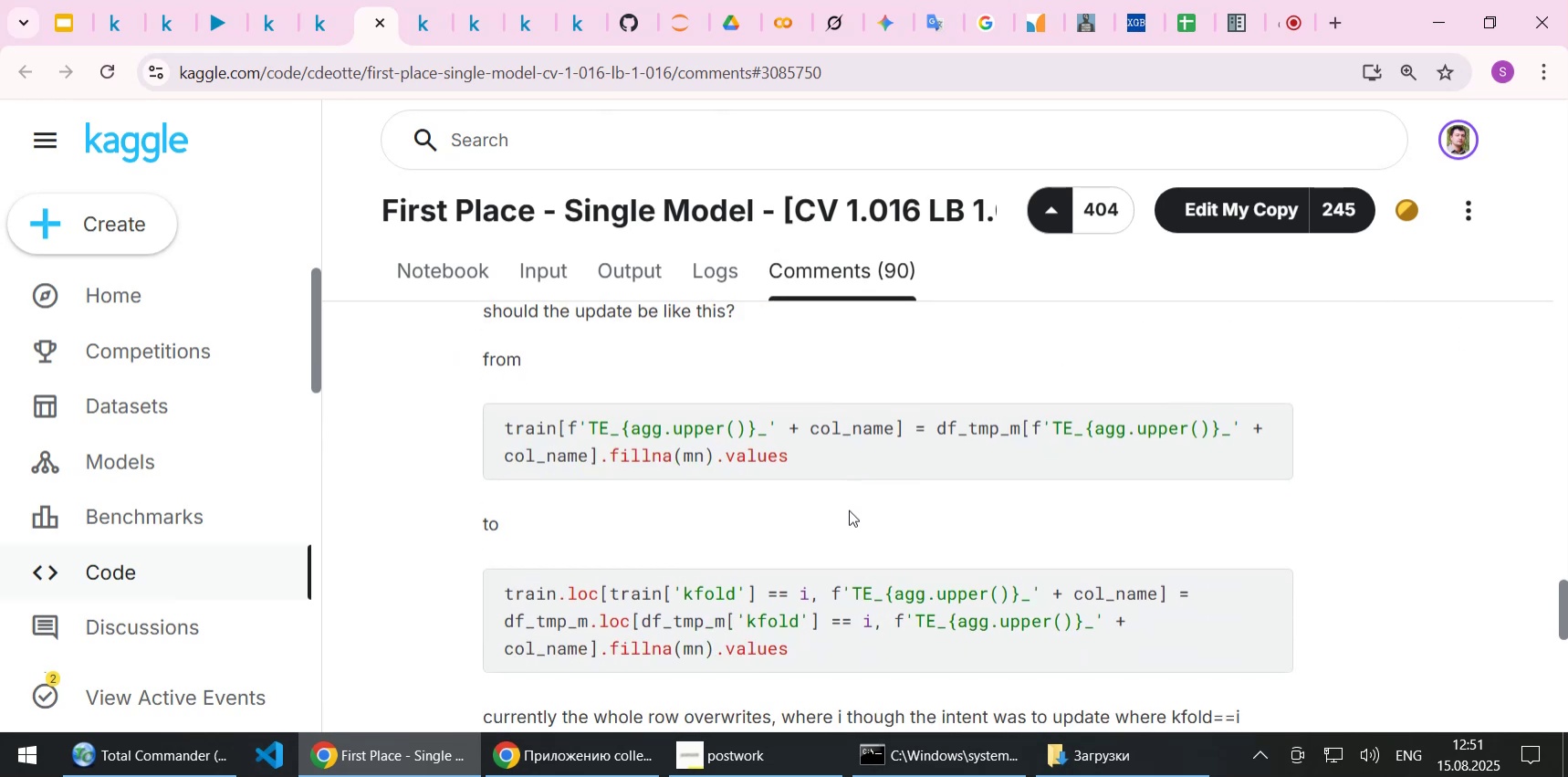 
wait(9.71)
 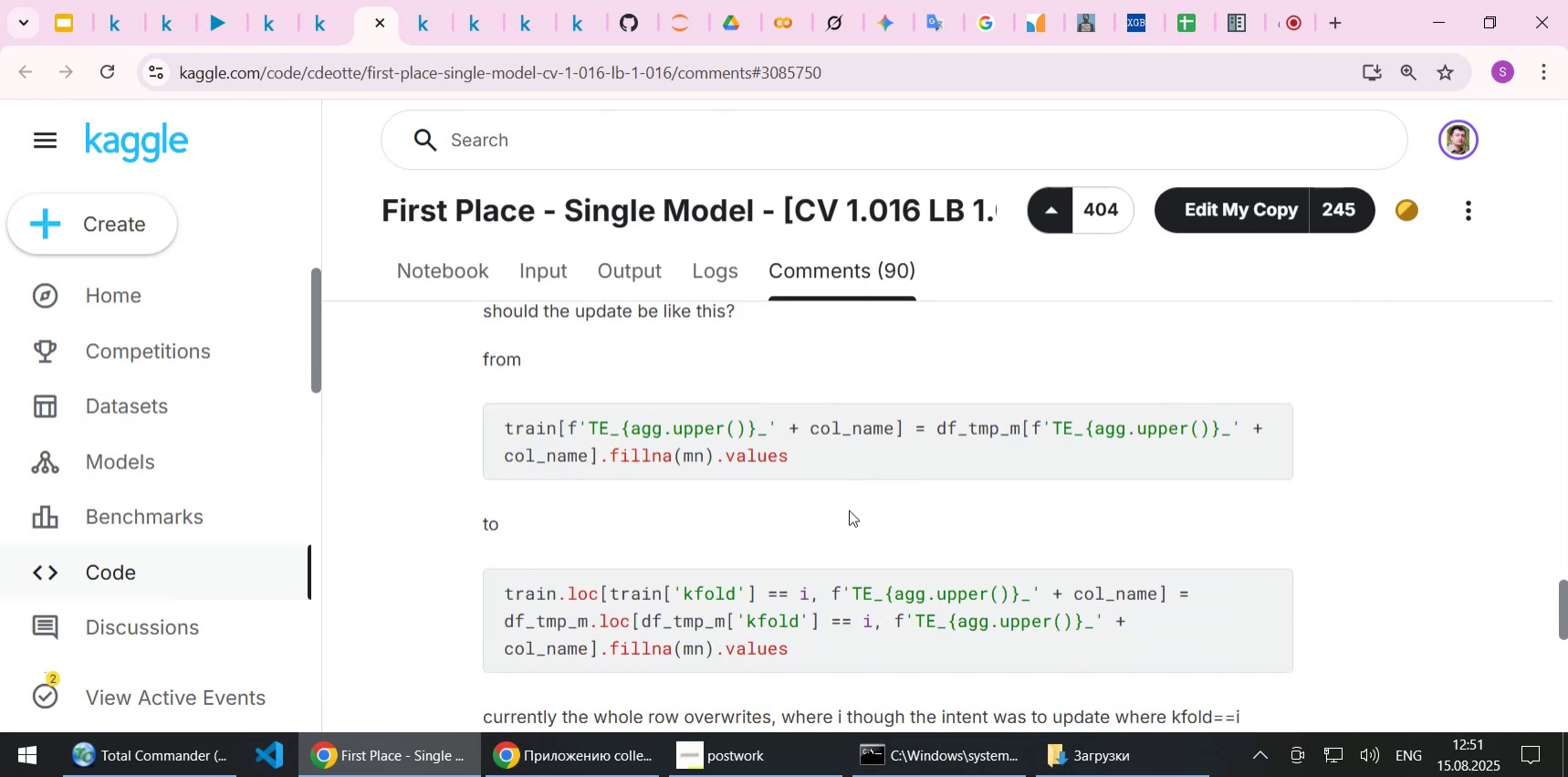 
scroll: coordinate [1351, 467], scroll_direction: down, amount: 3.0
 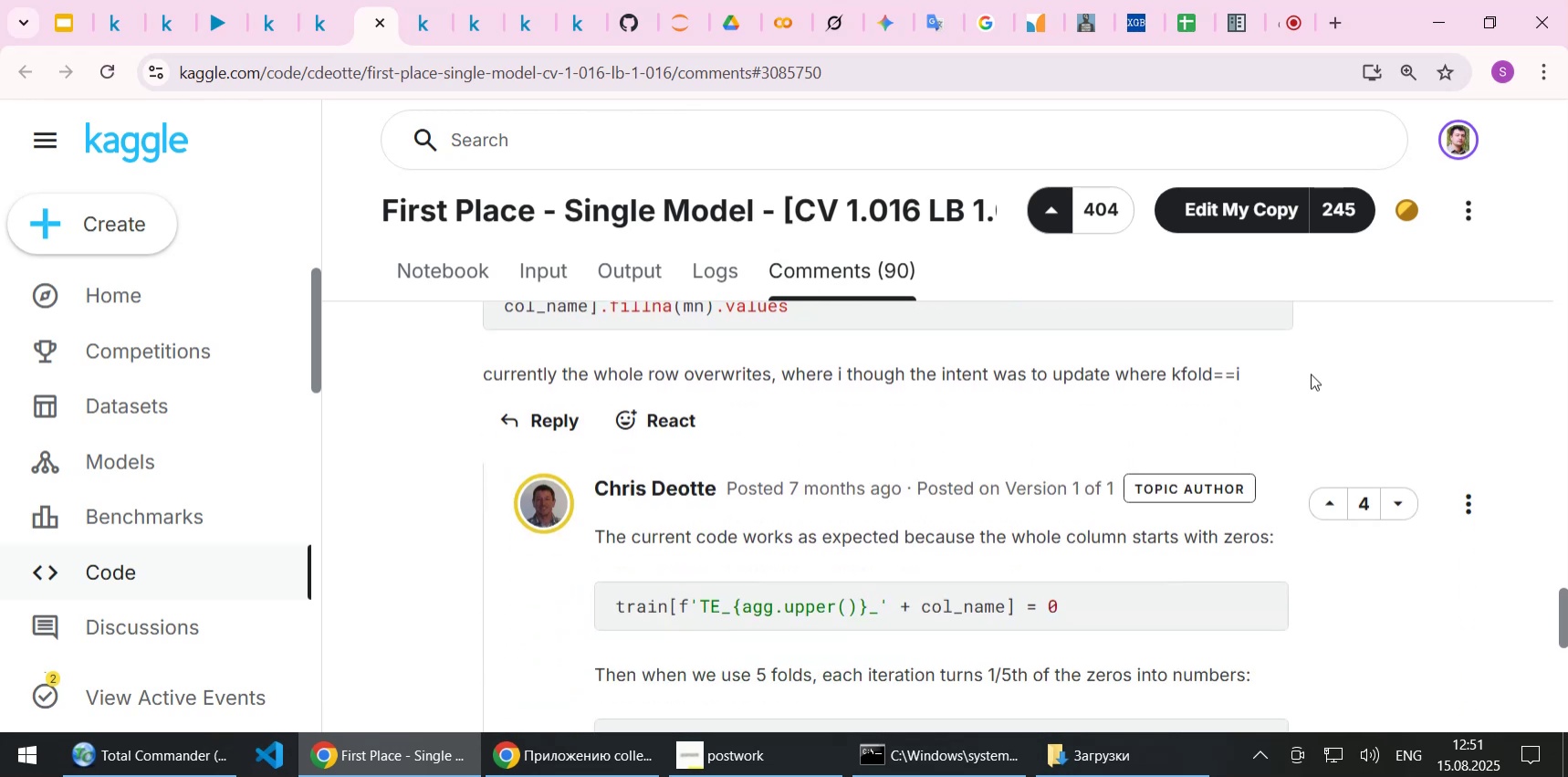 
wait(8.71)
 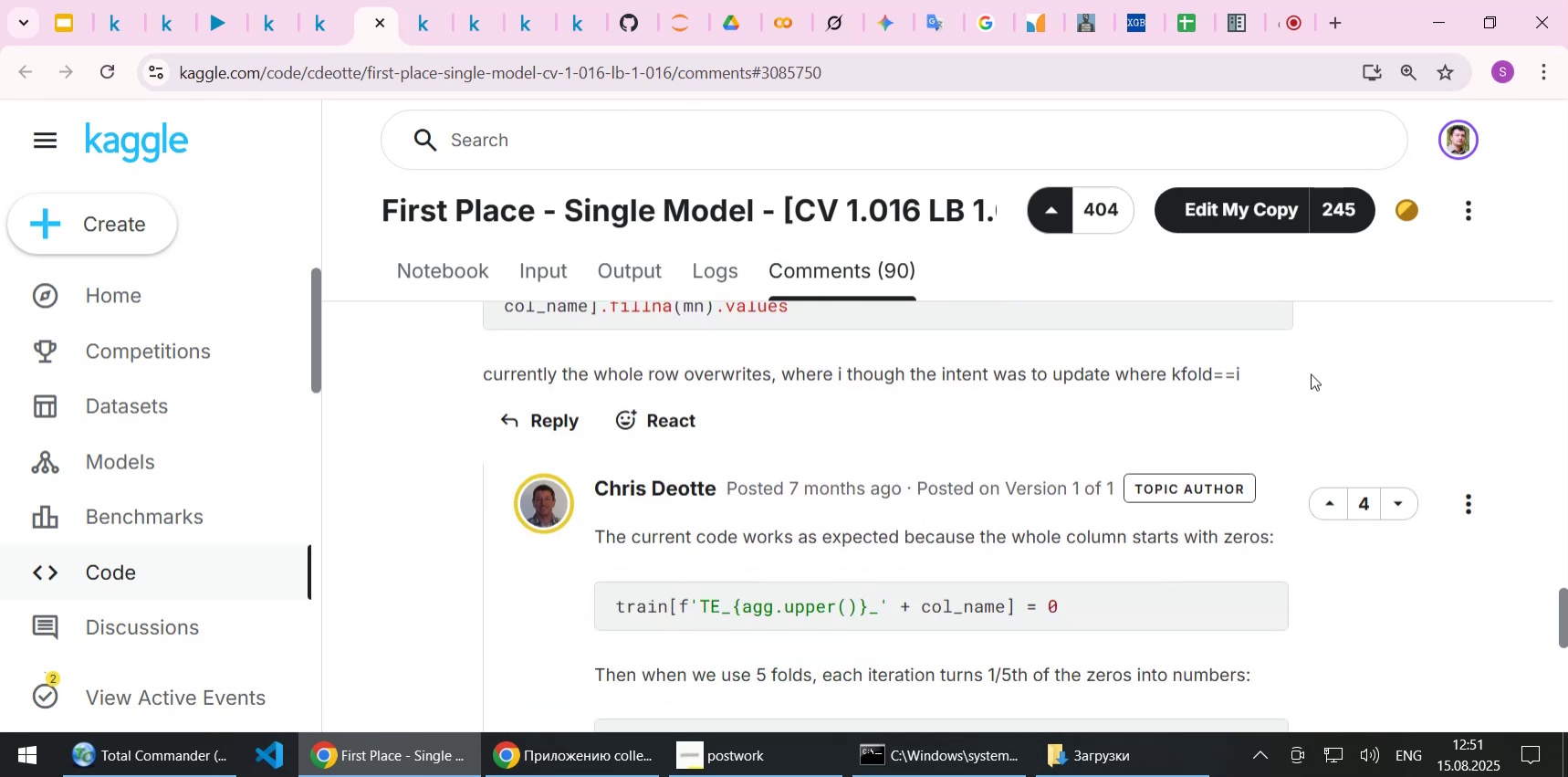 
scroll: coordinate [1316, 521], scroll_direction: down, amount: 2.0
 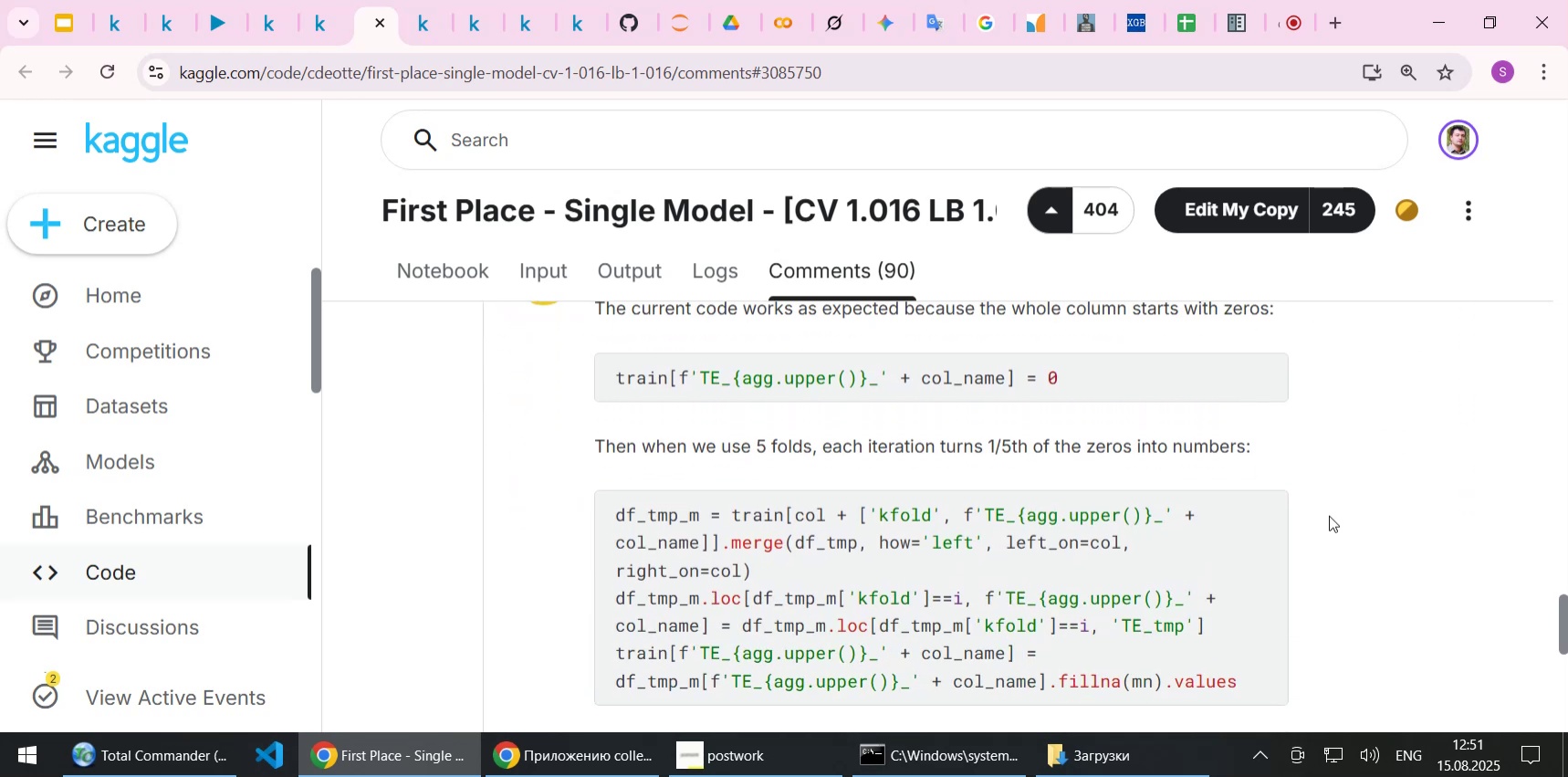 
wait(9.82)
 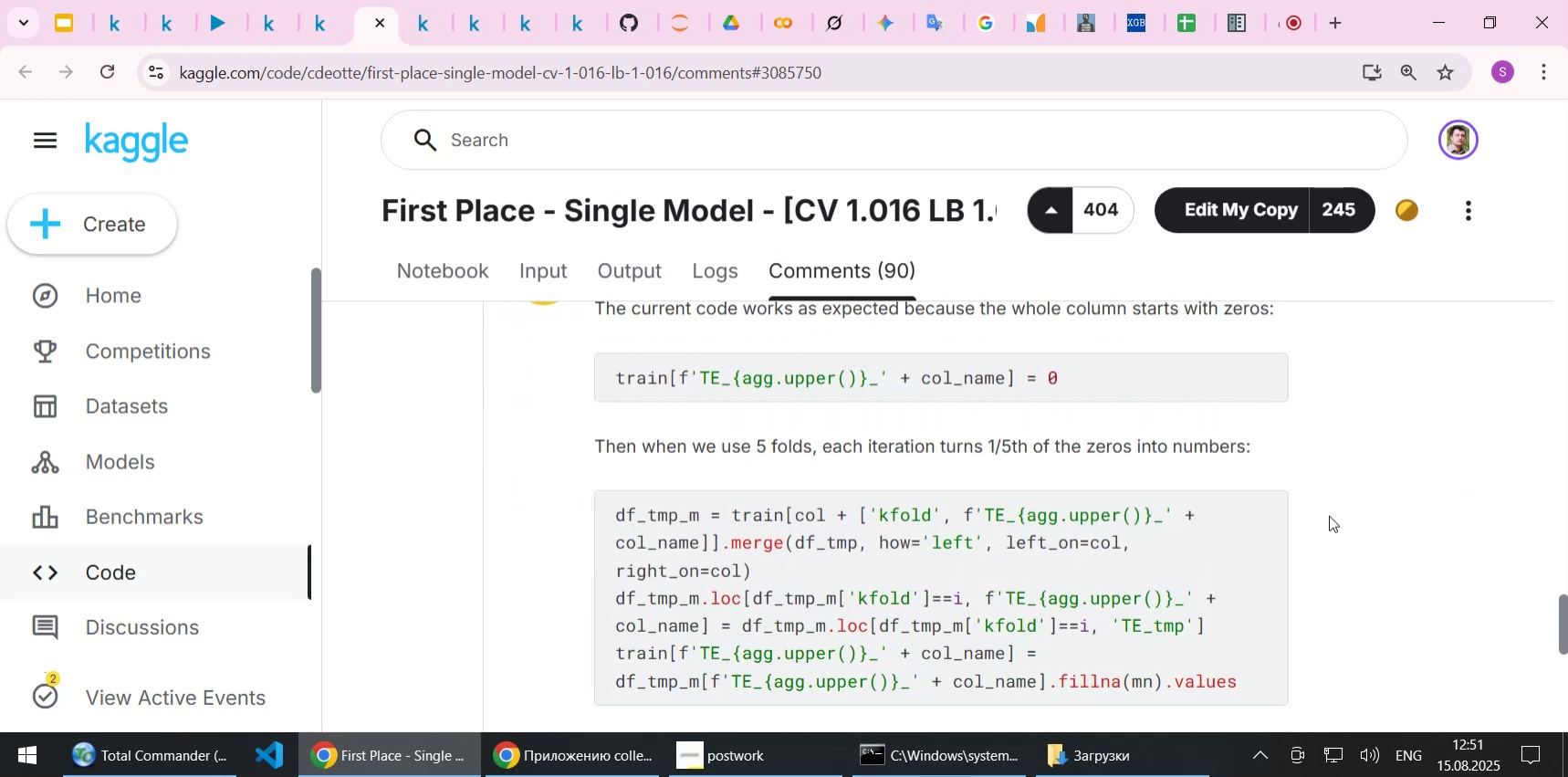 
scroll: coordinate [1329, 515], scroll_direction: down, amount: 1.0
 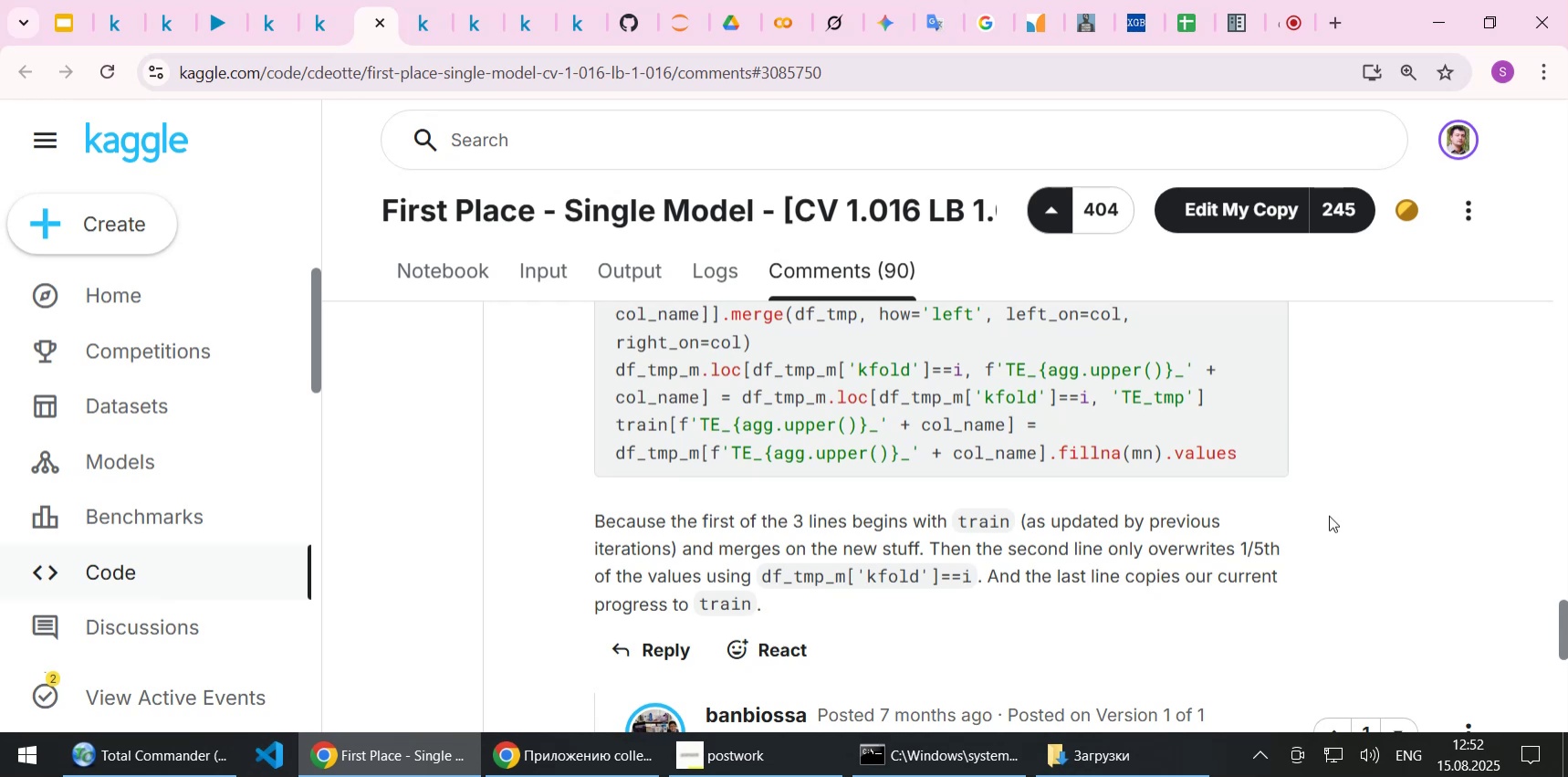 
wait(15.04)
 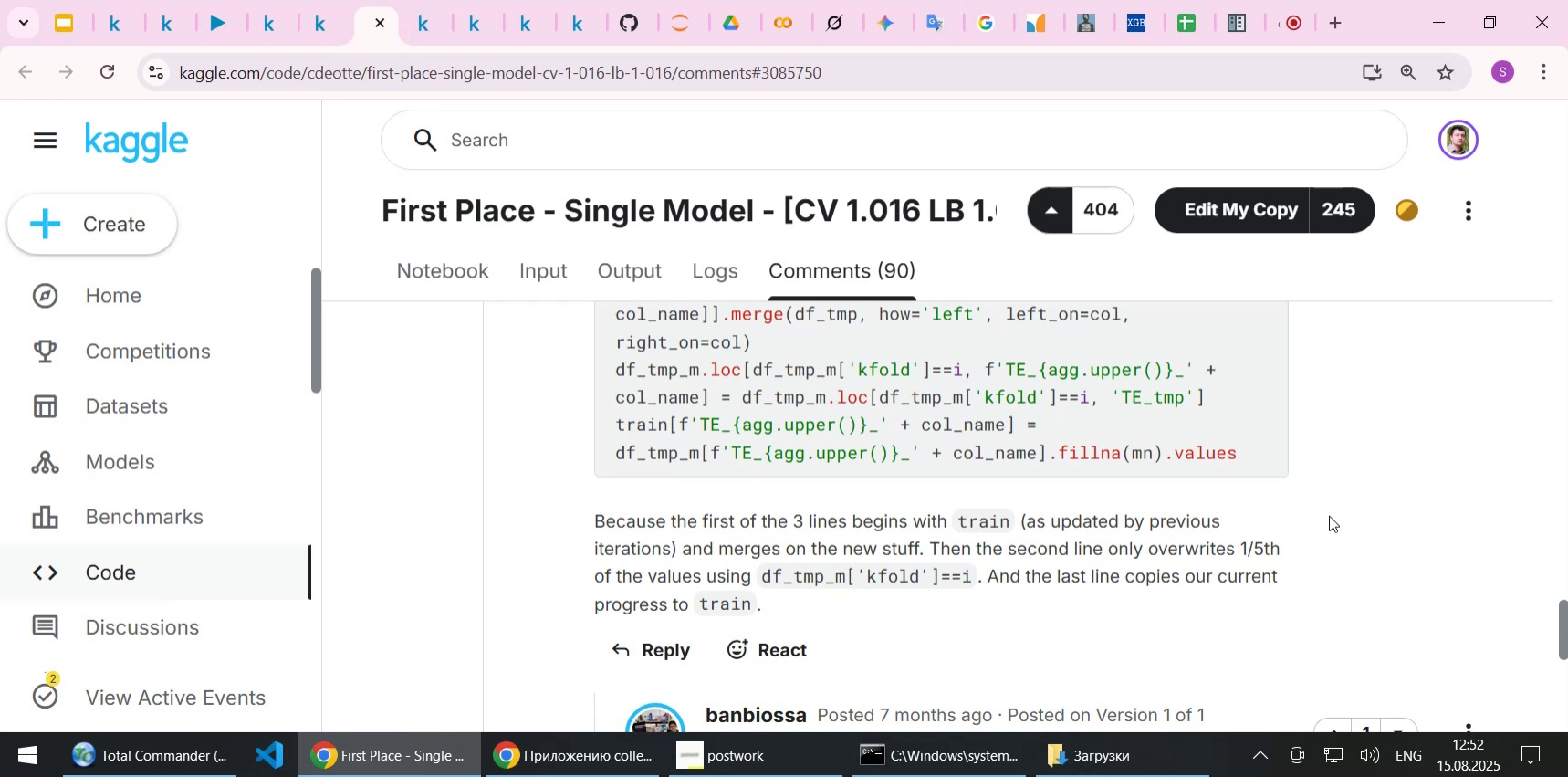 
scroll: coordinate [1329, 515], scroll_direction: down, amount: 1.0
 